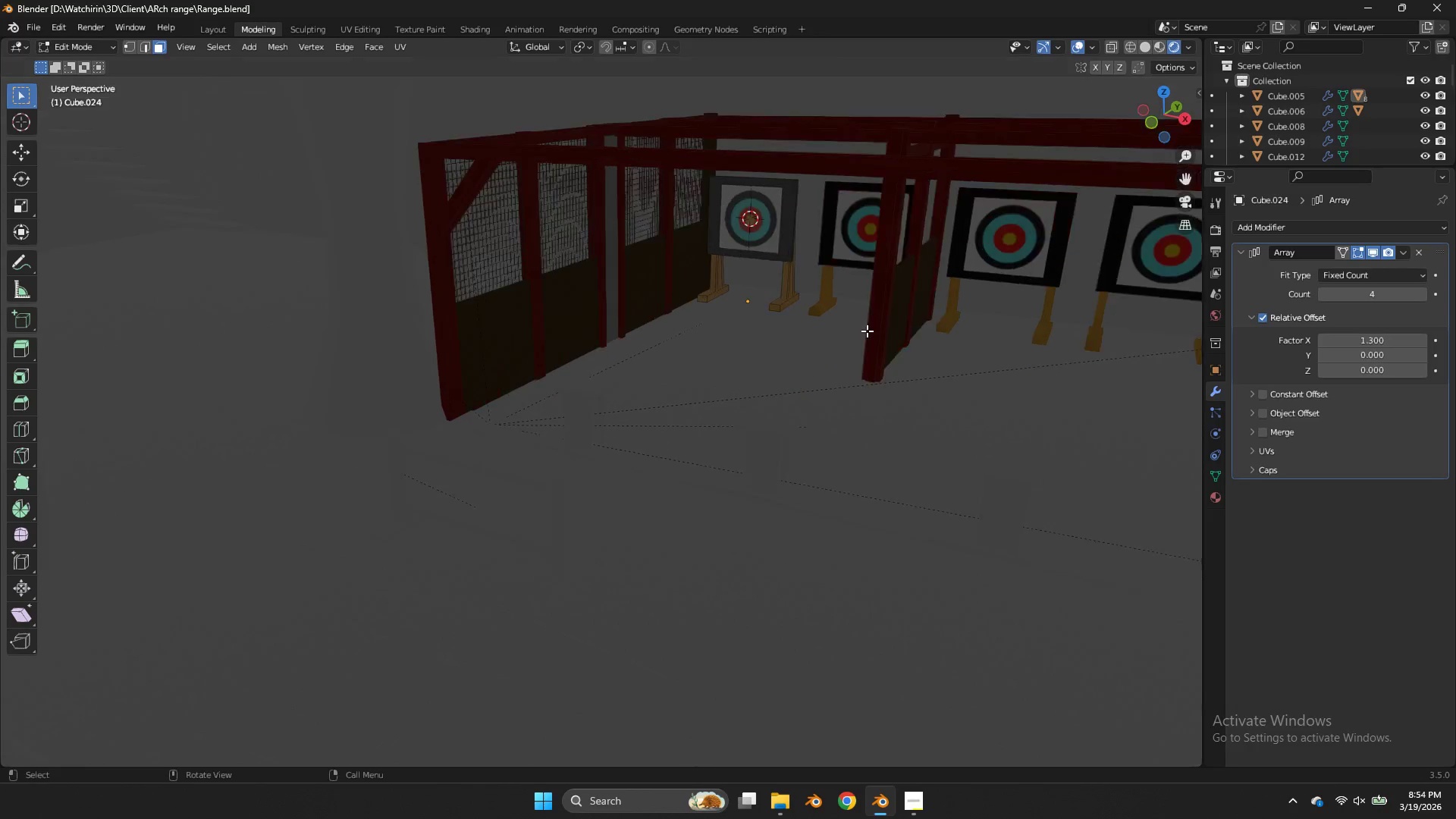 
left_click_drag(start_coordinate=[1184, 183], to_coordinate=[1035, 177])
 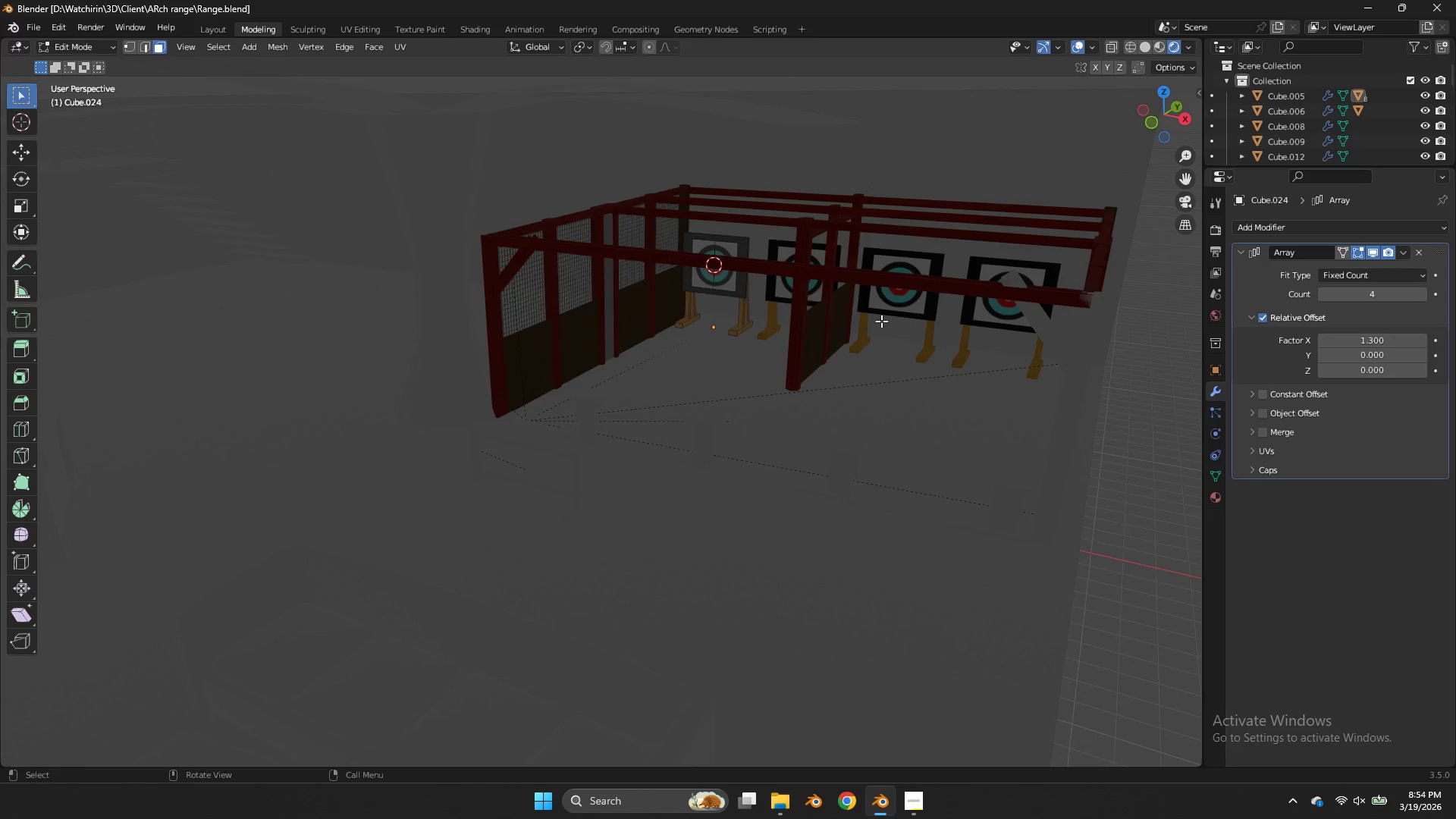 
scroll: coordinate [867, 331], scroll_direction: up, amount: 3.0
 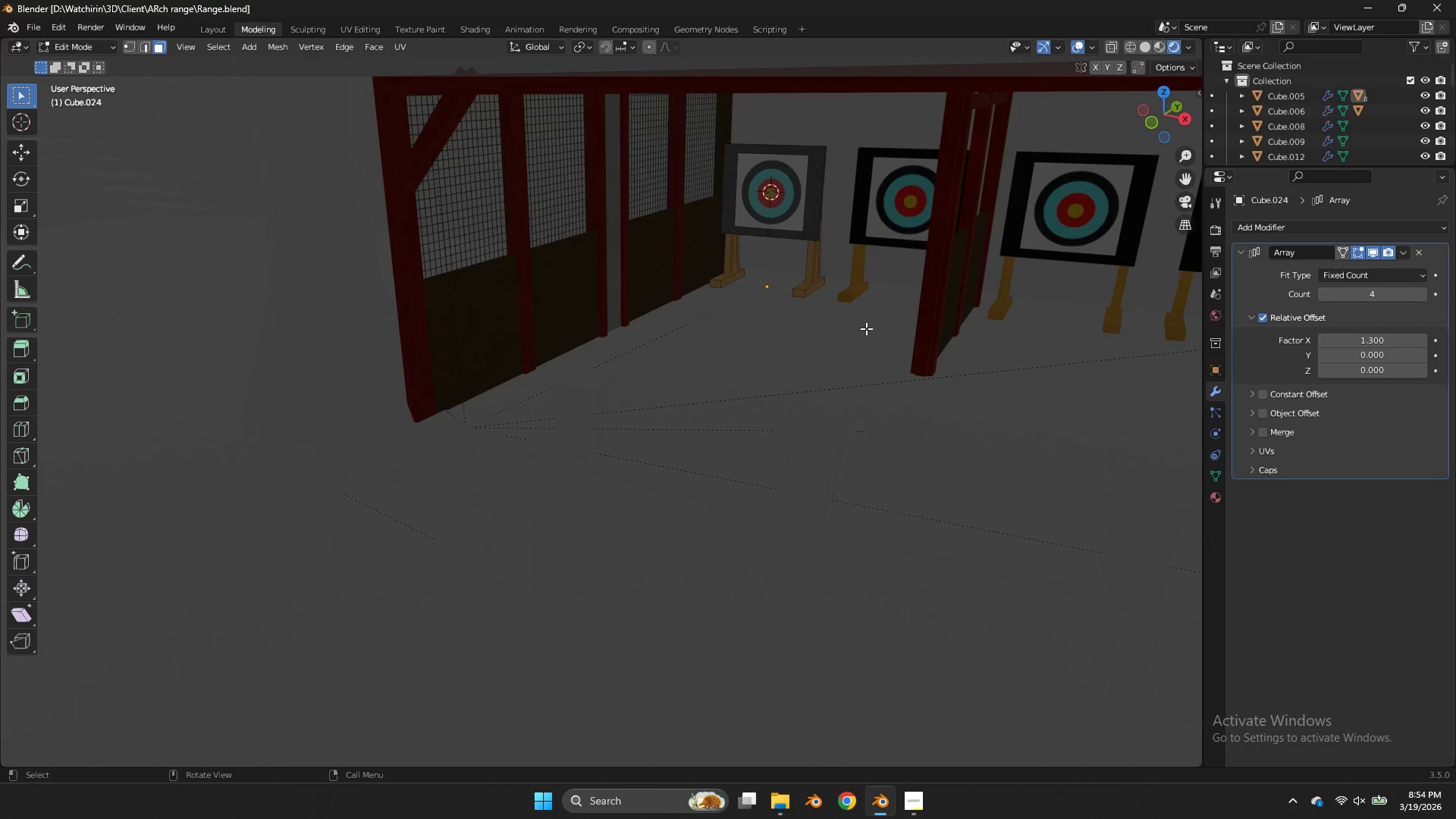 
key(Z)
 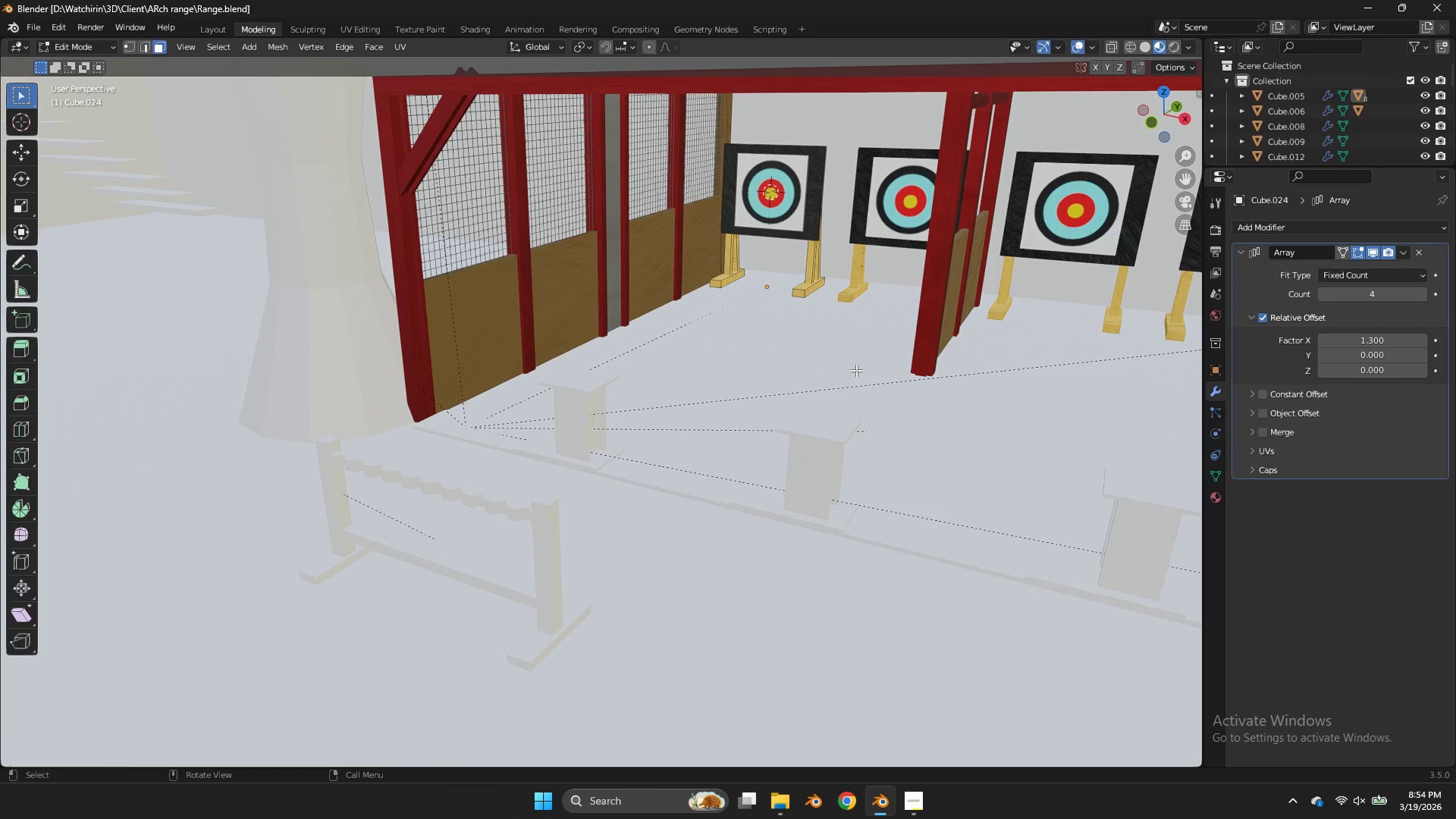 
key(Control+ControlLeft)
 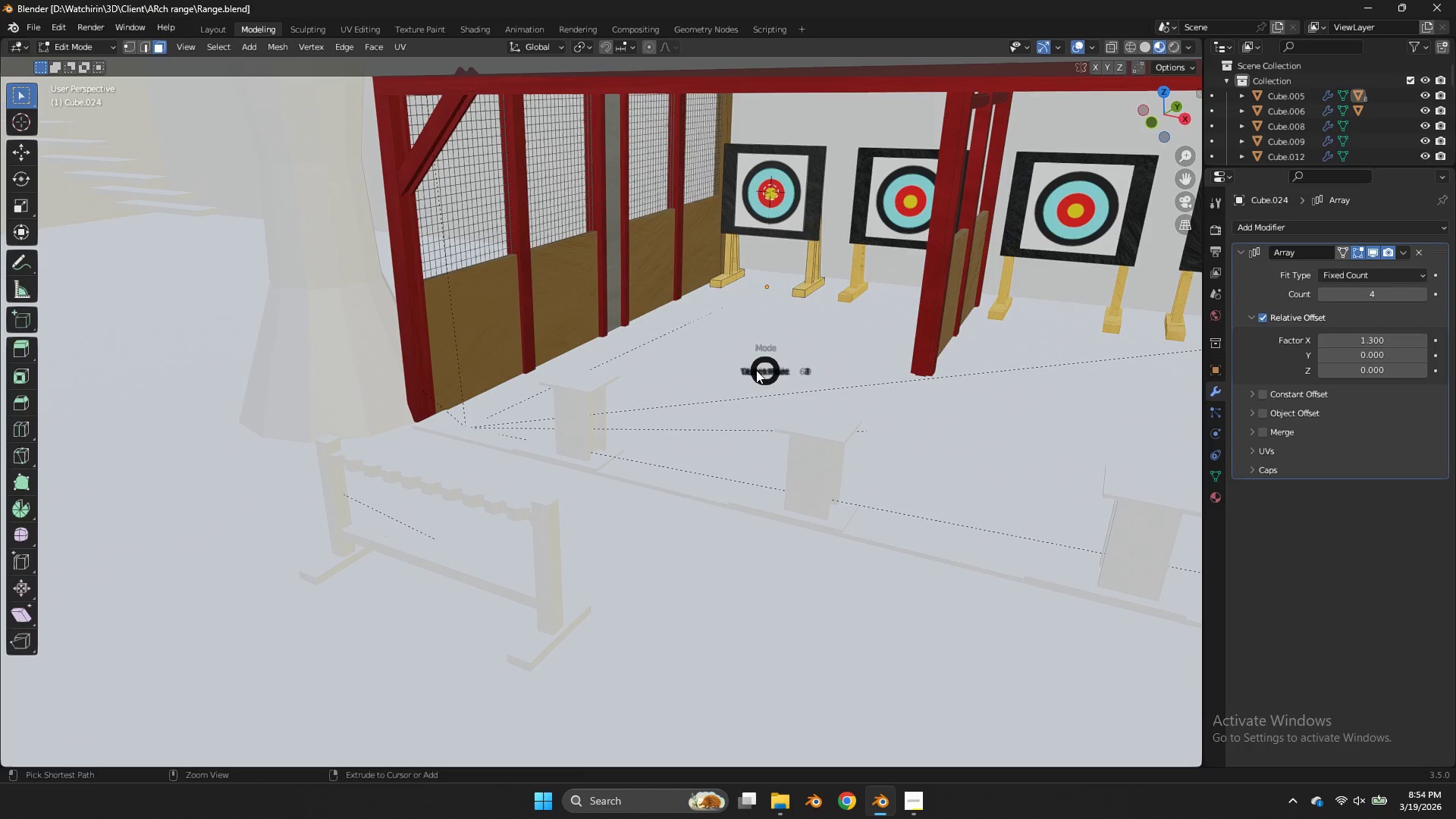 
key(Control+Tab)
 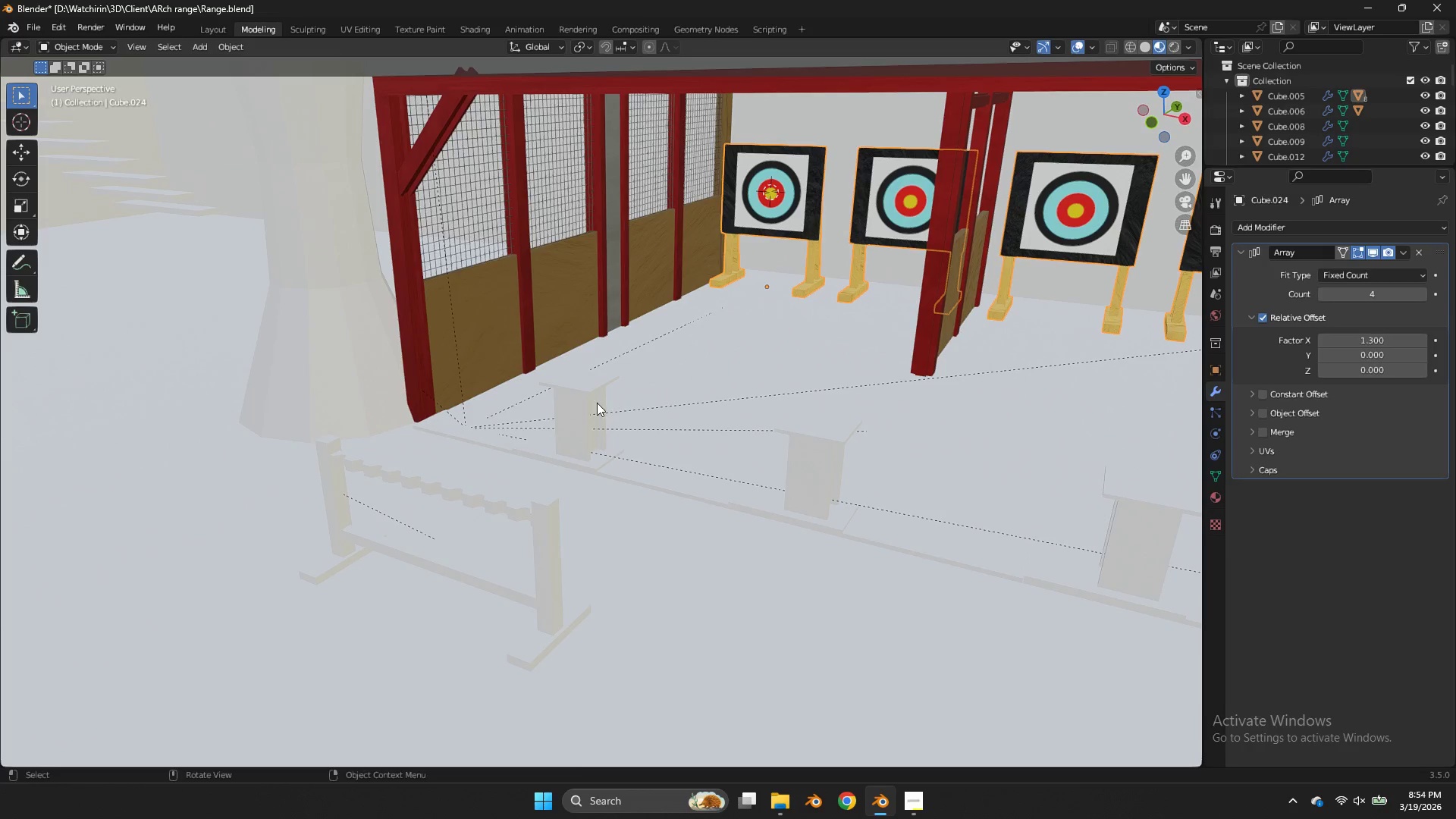 
left_click([582, 403])
 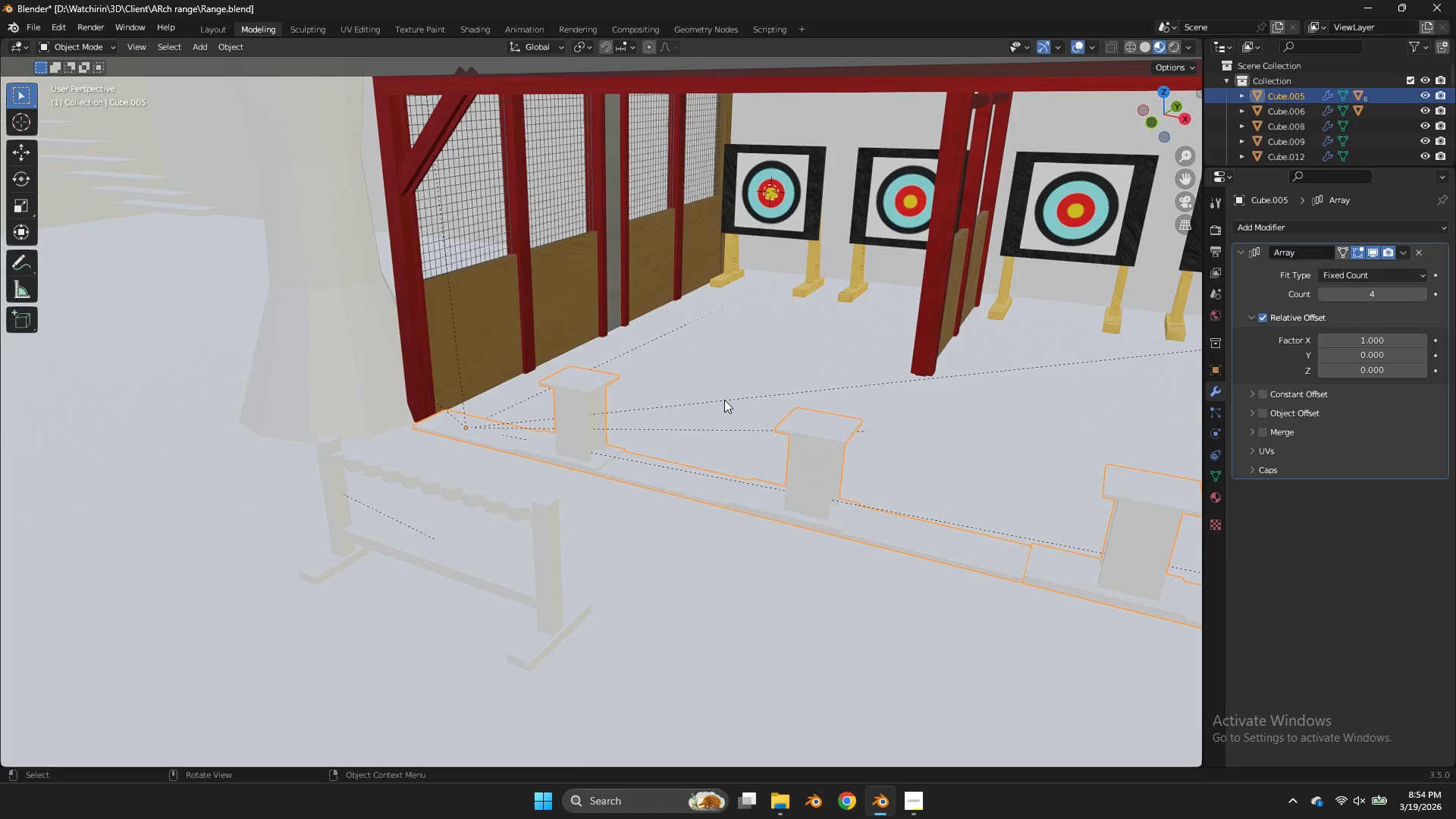 
key(Tab)
 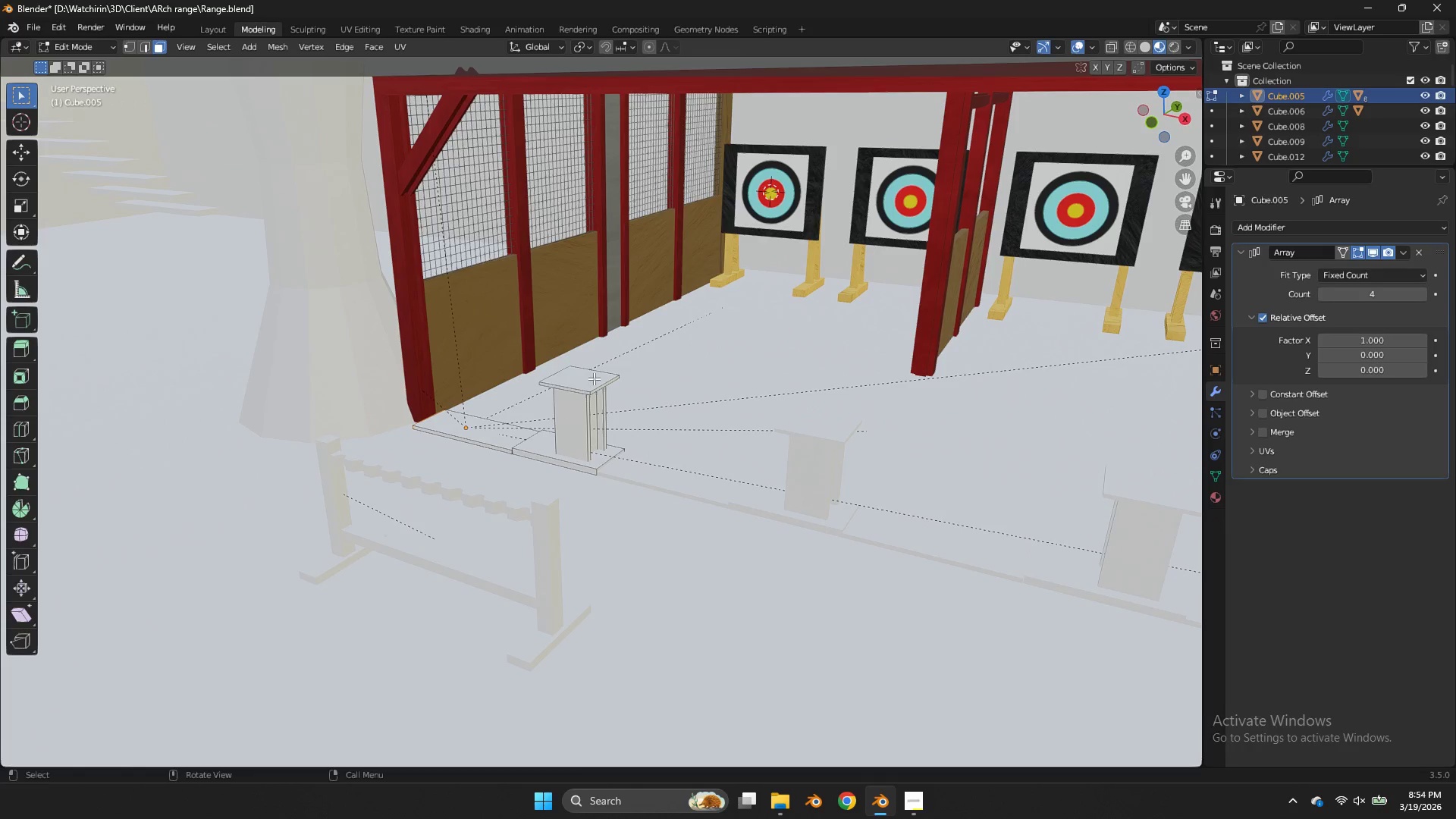 
left_click([594, 378])
 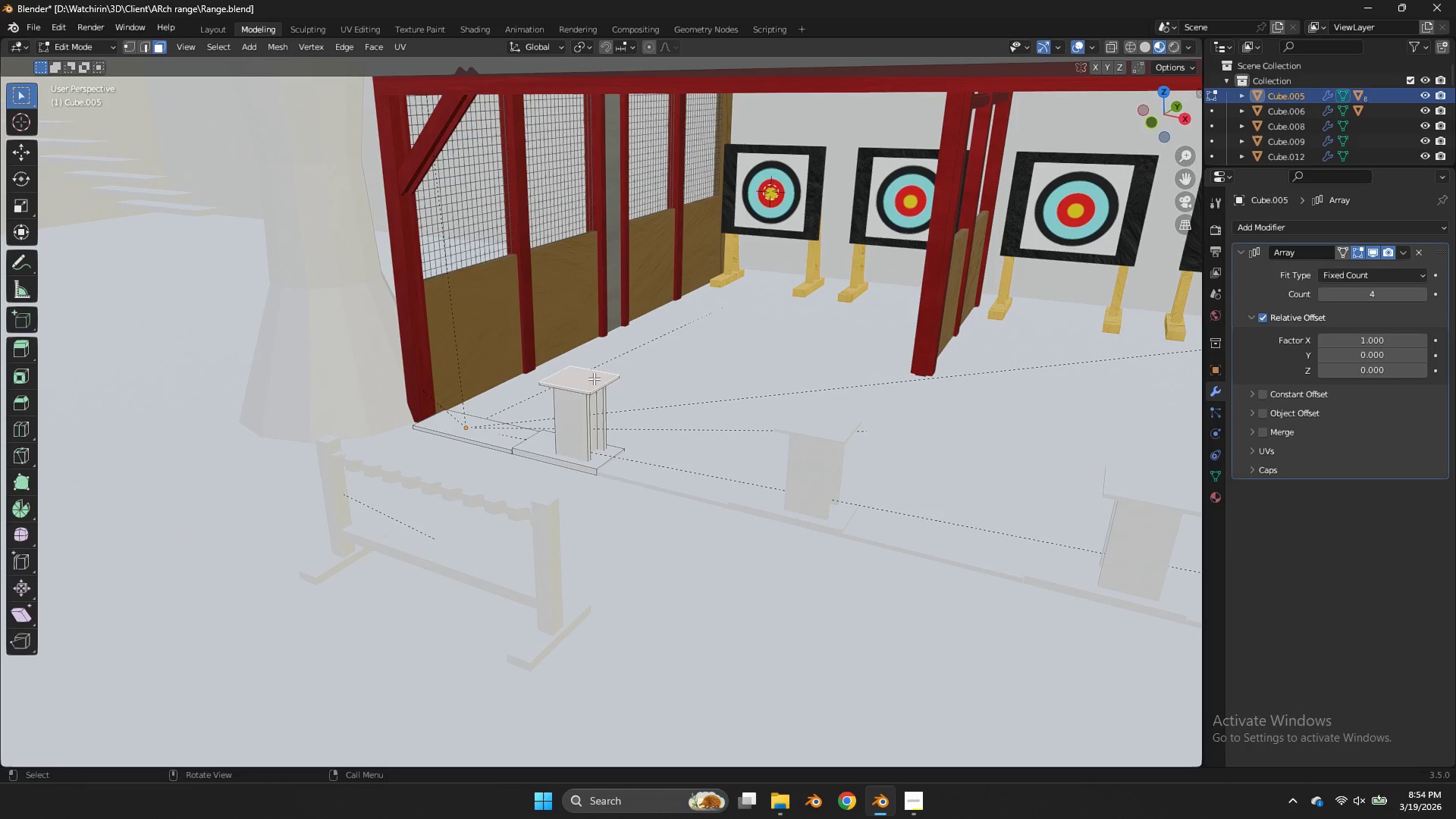 
type(ll)
 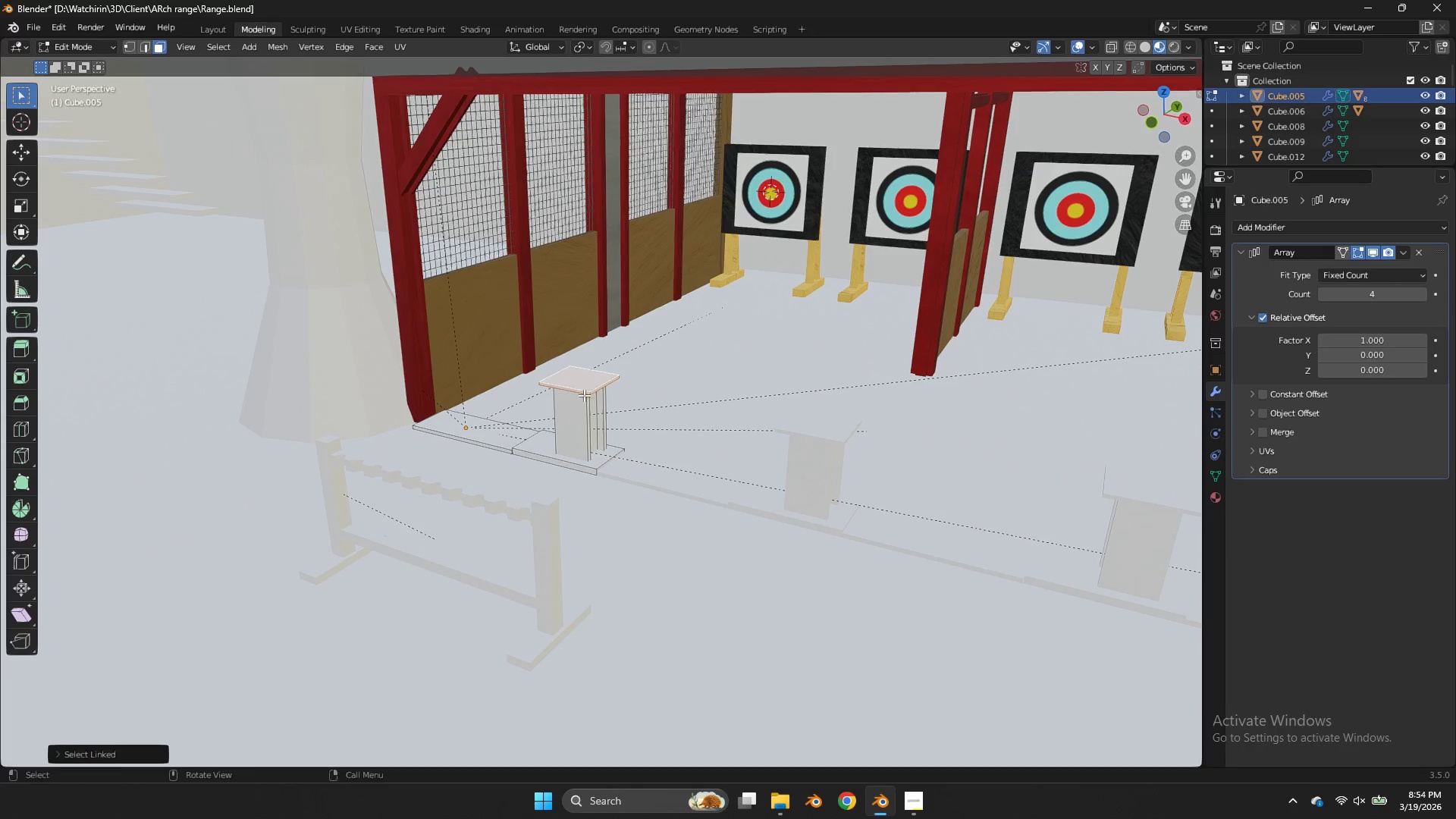 
type(ll)
 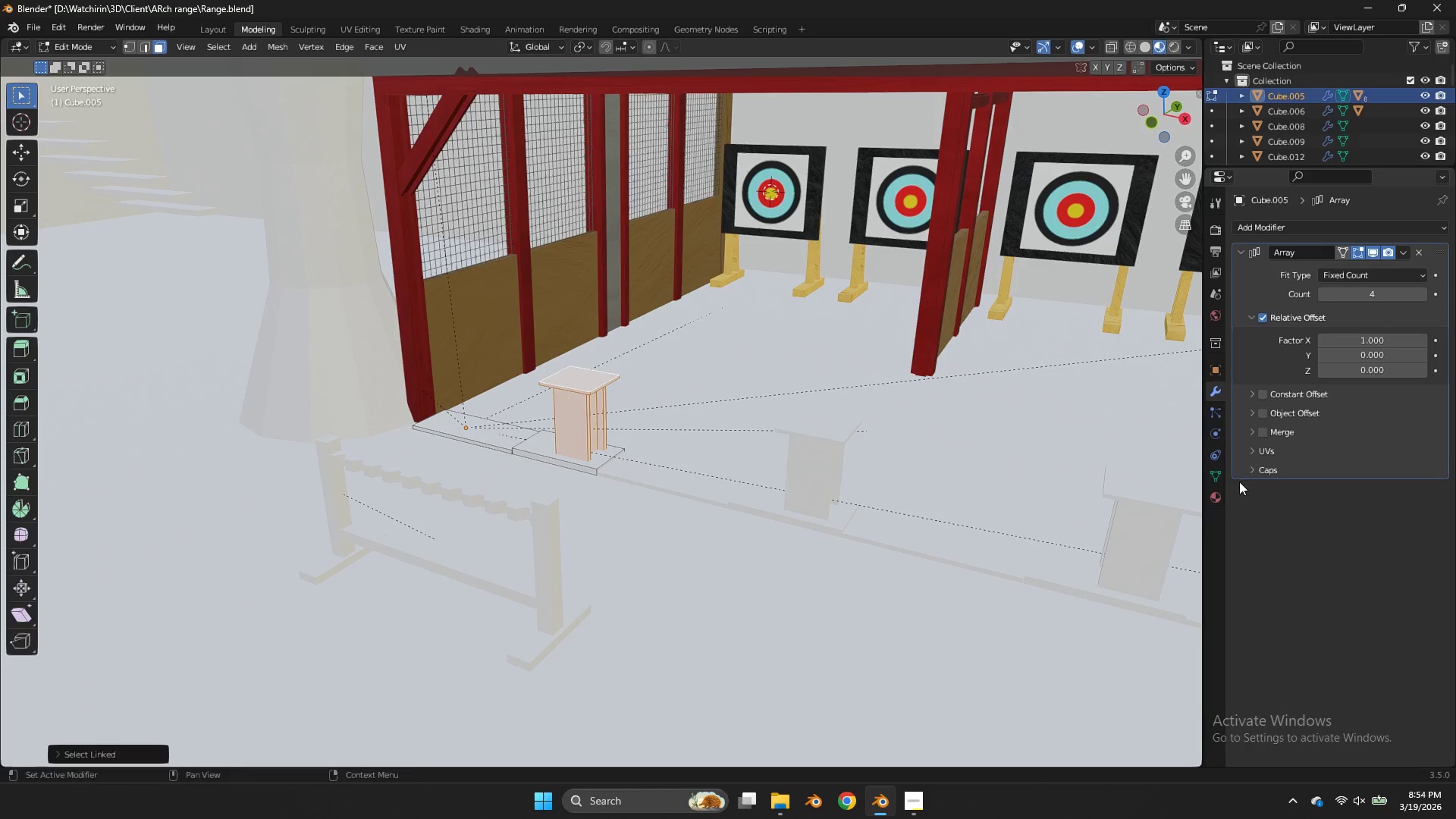 
left_click([1213, 480])
 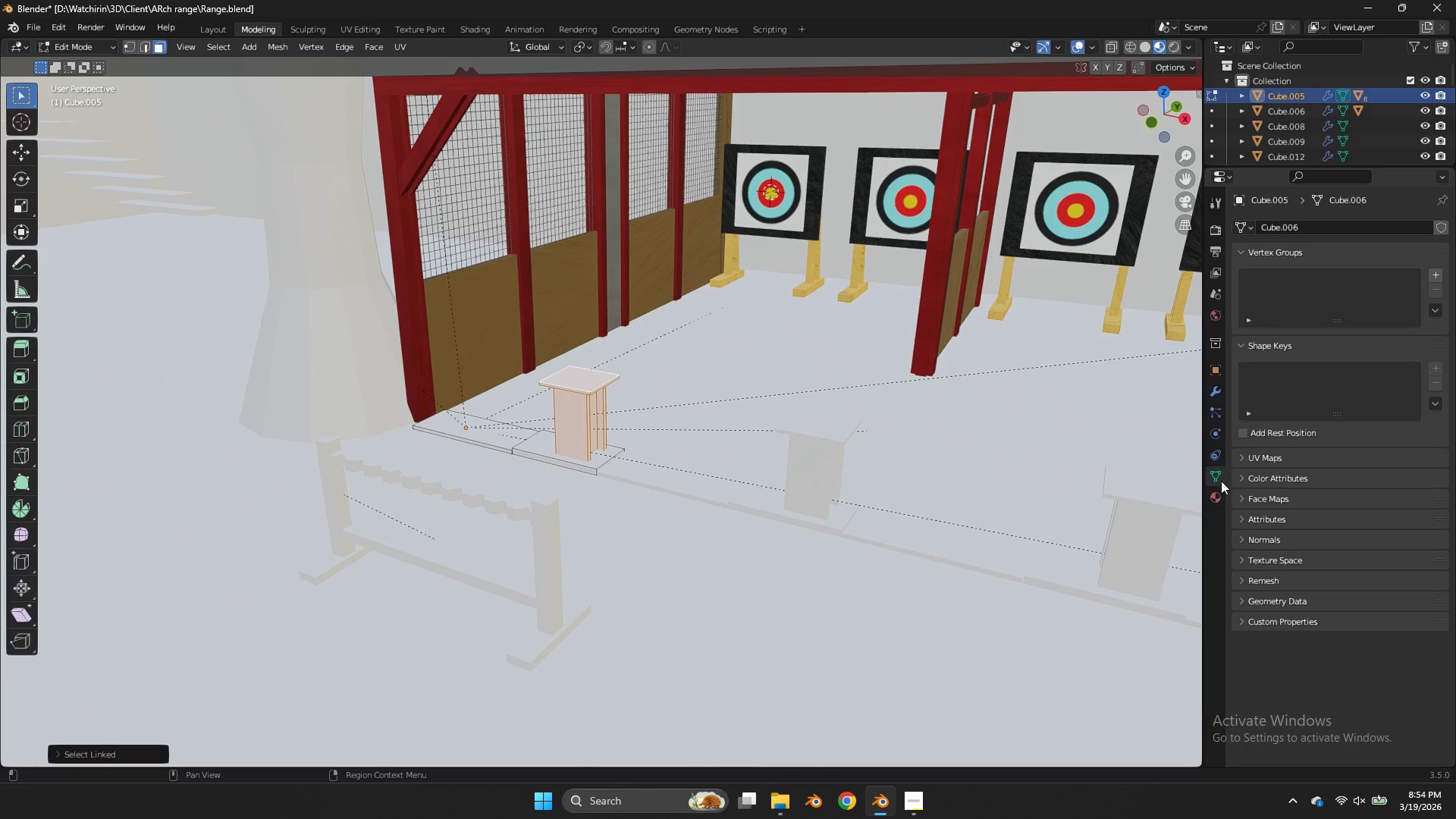 
left_click([1215, 499])
 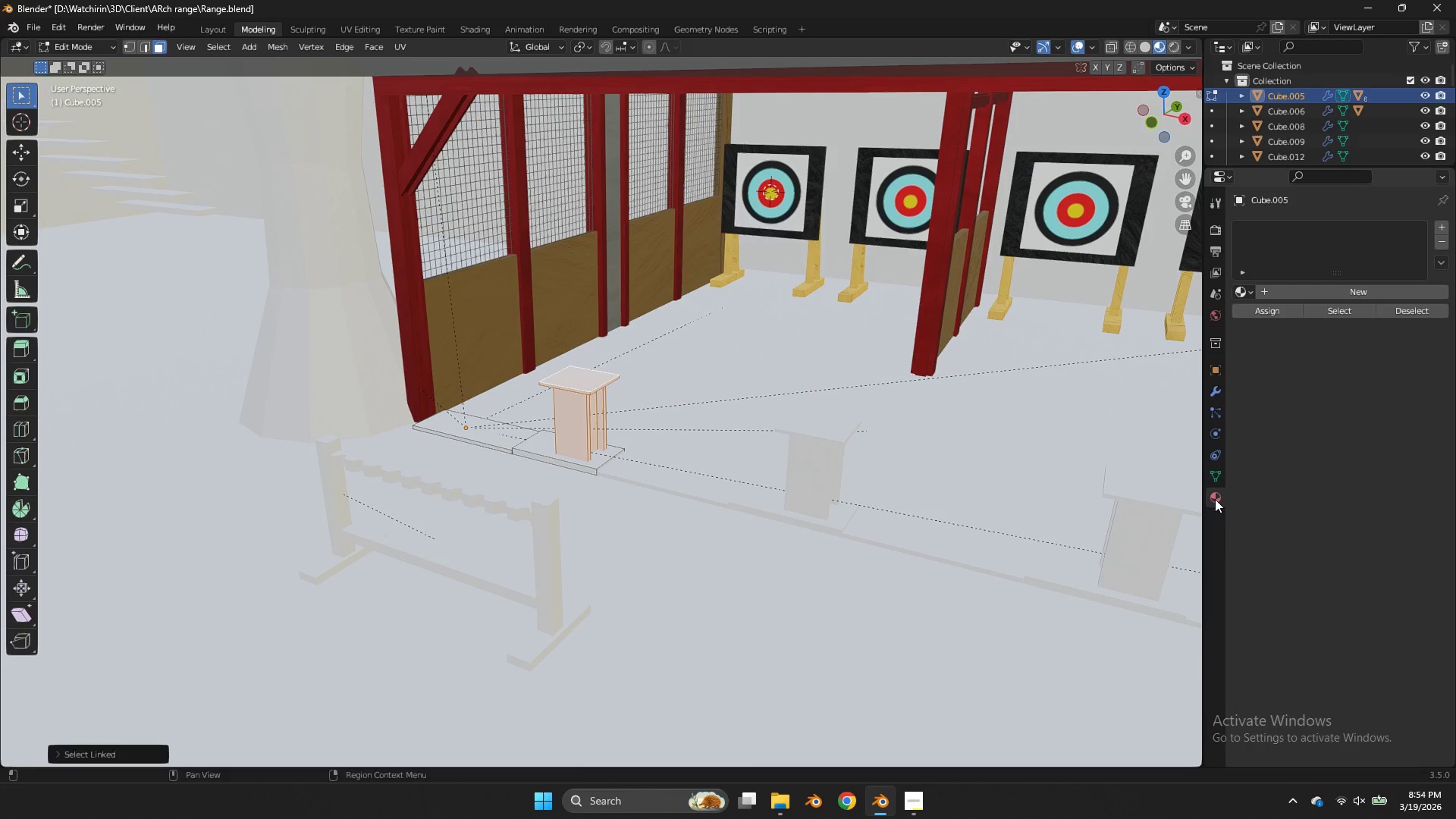 
wait(14.67)
 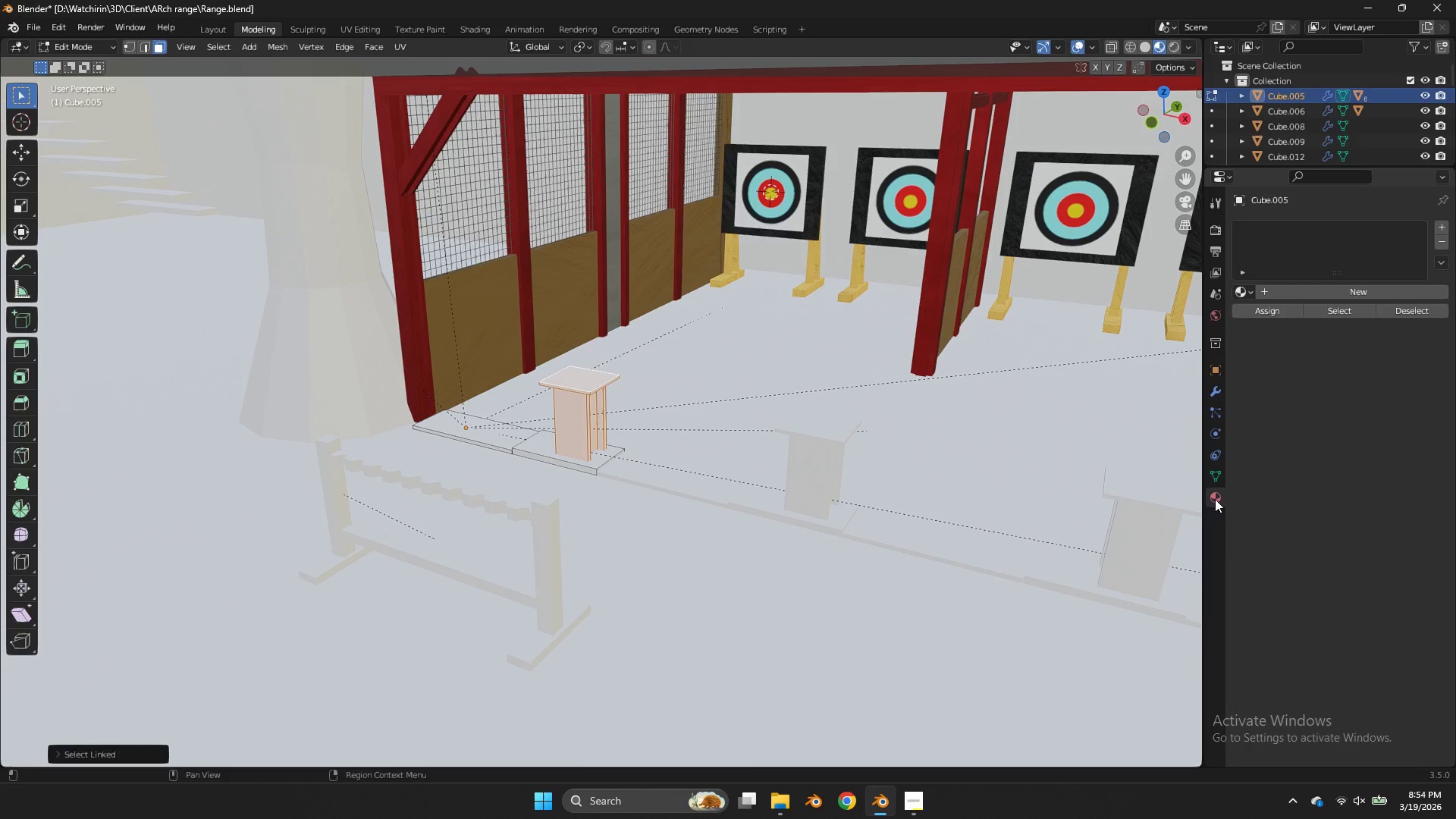 
left_click([1248, 291])
 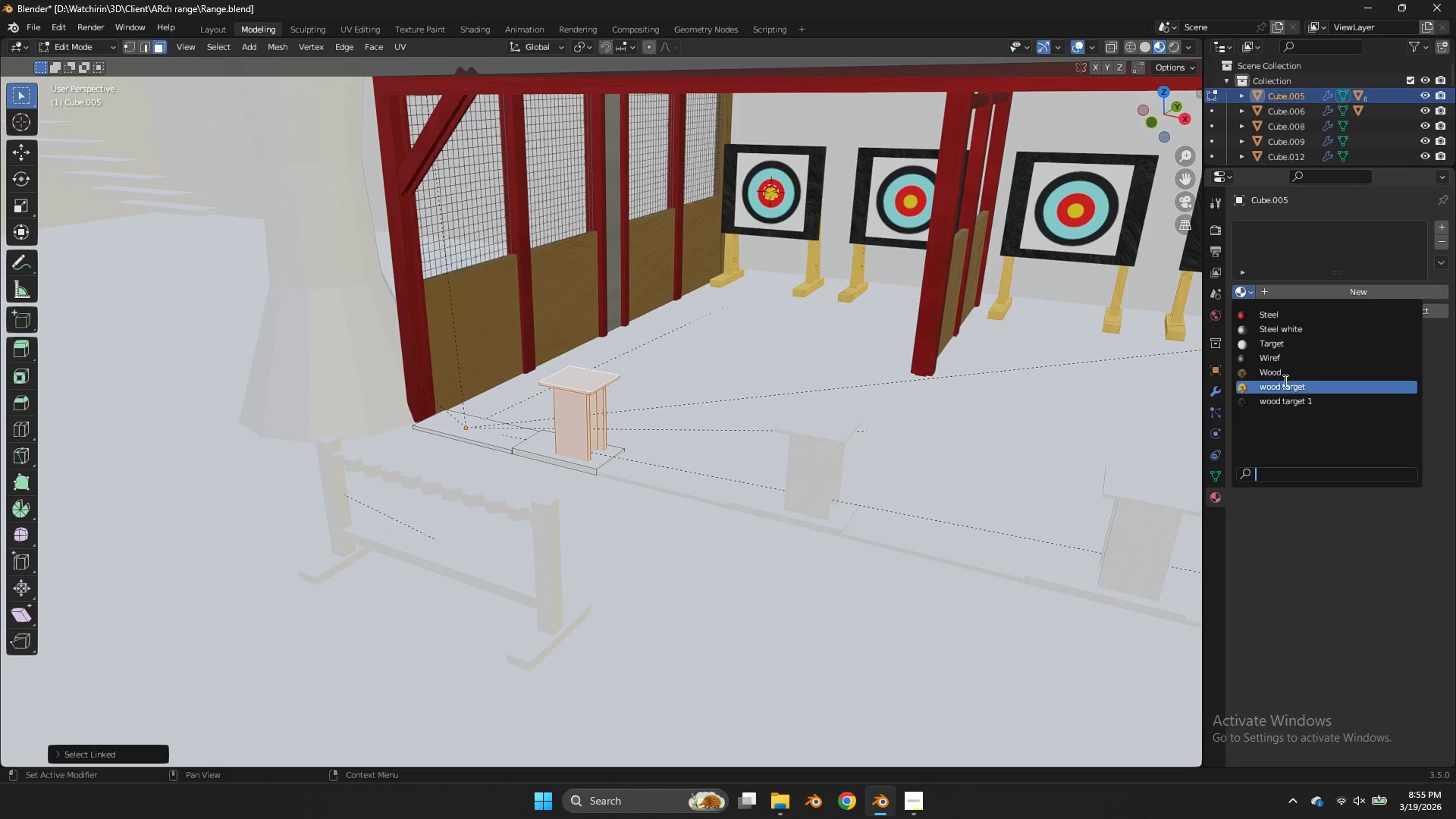 
left_click([1284, 381])
 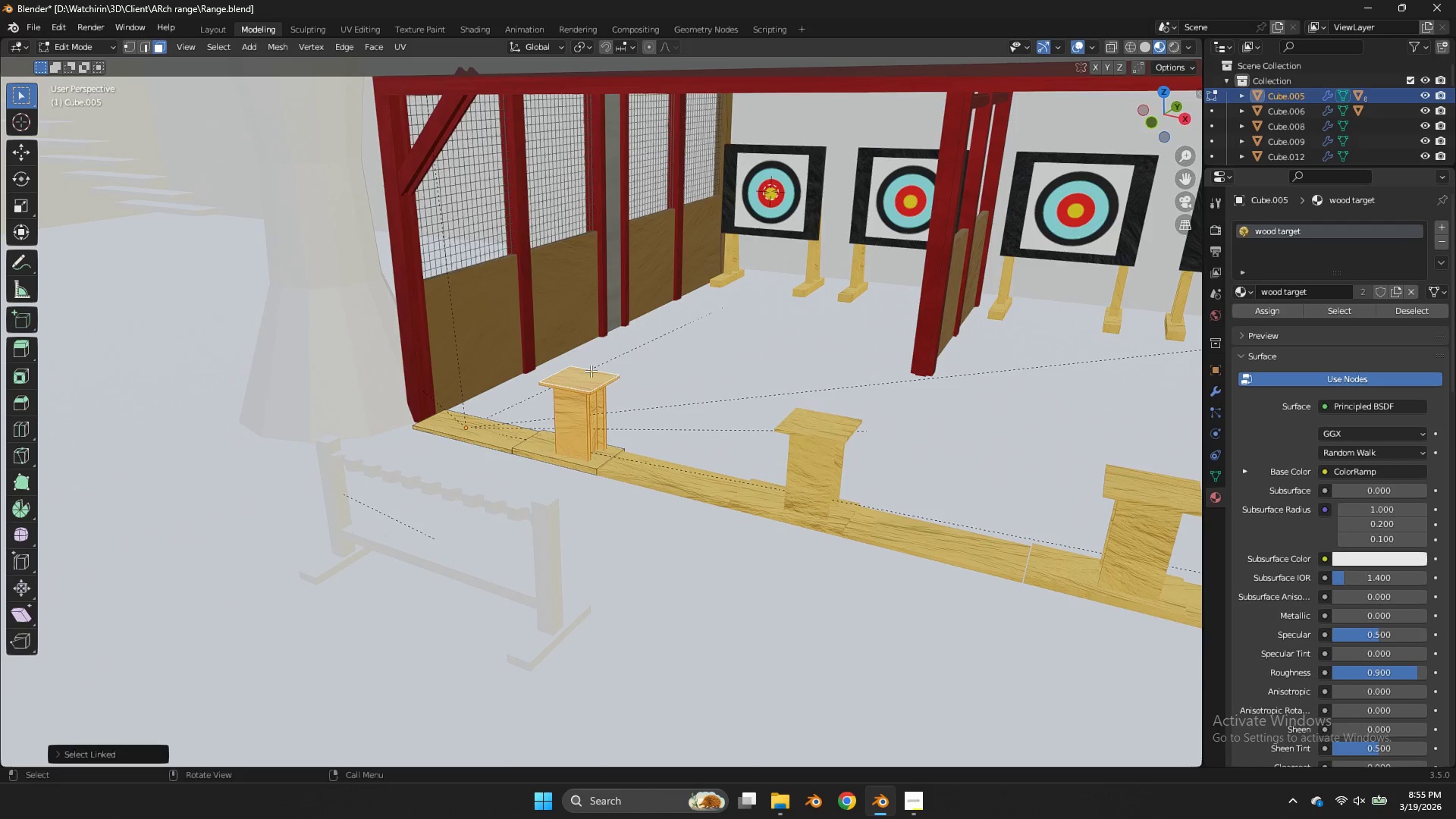 
scroll: coordinate [591, 371], scroll_direction: up, amount: 4.0
 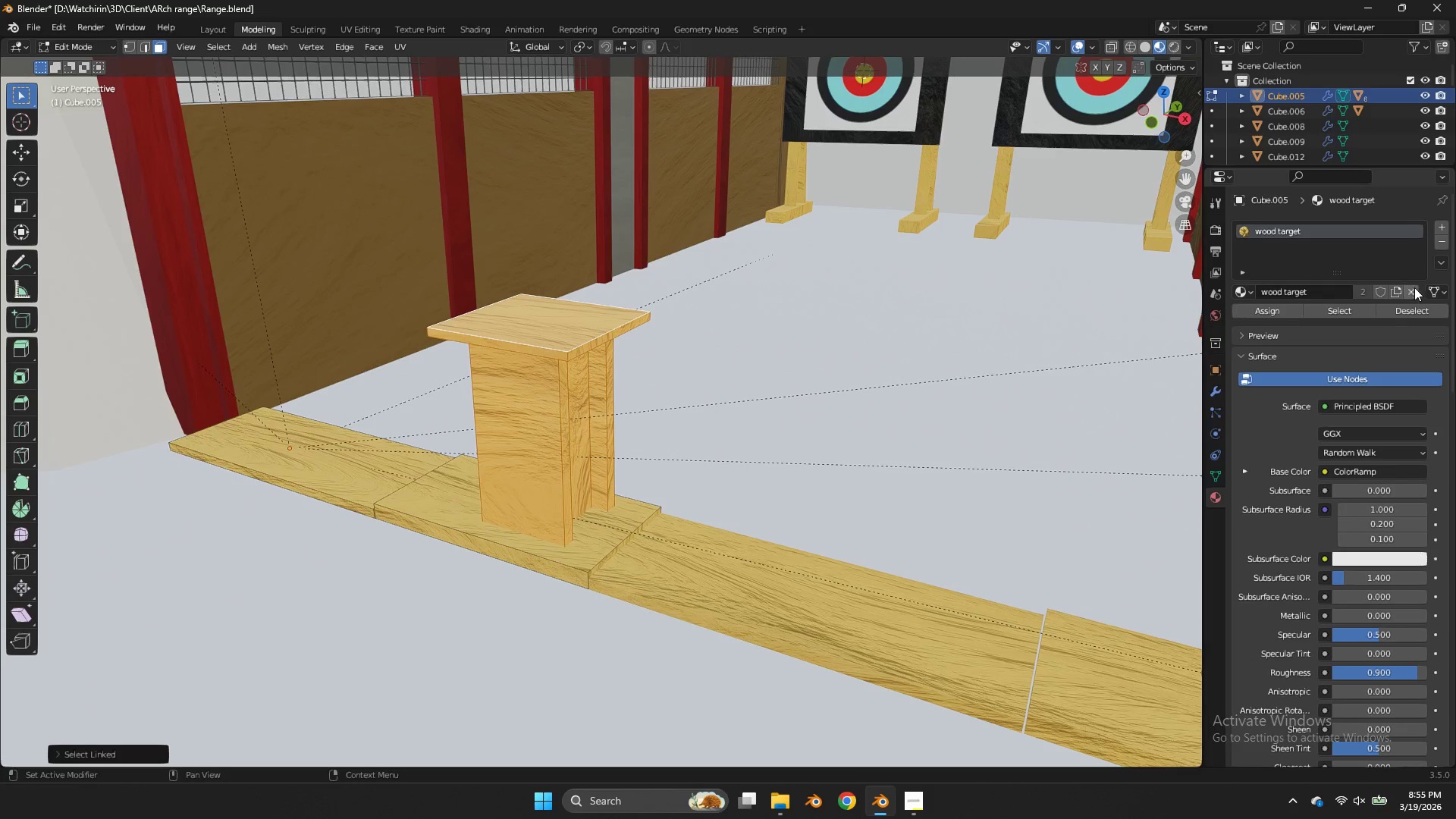 
left_click([1392, 287])
 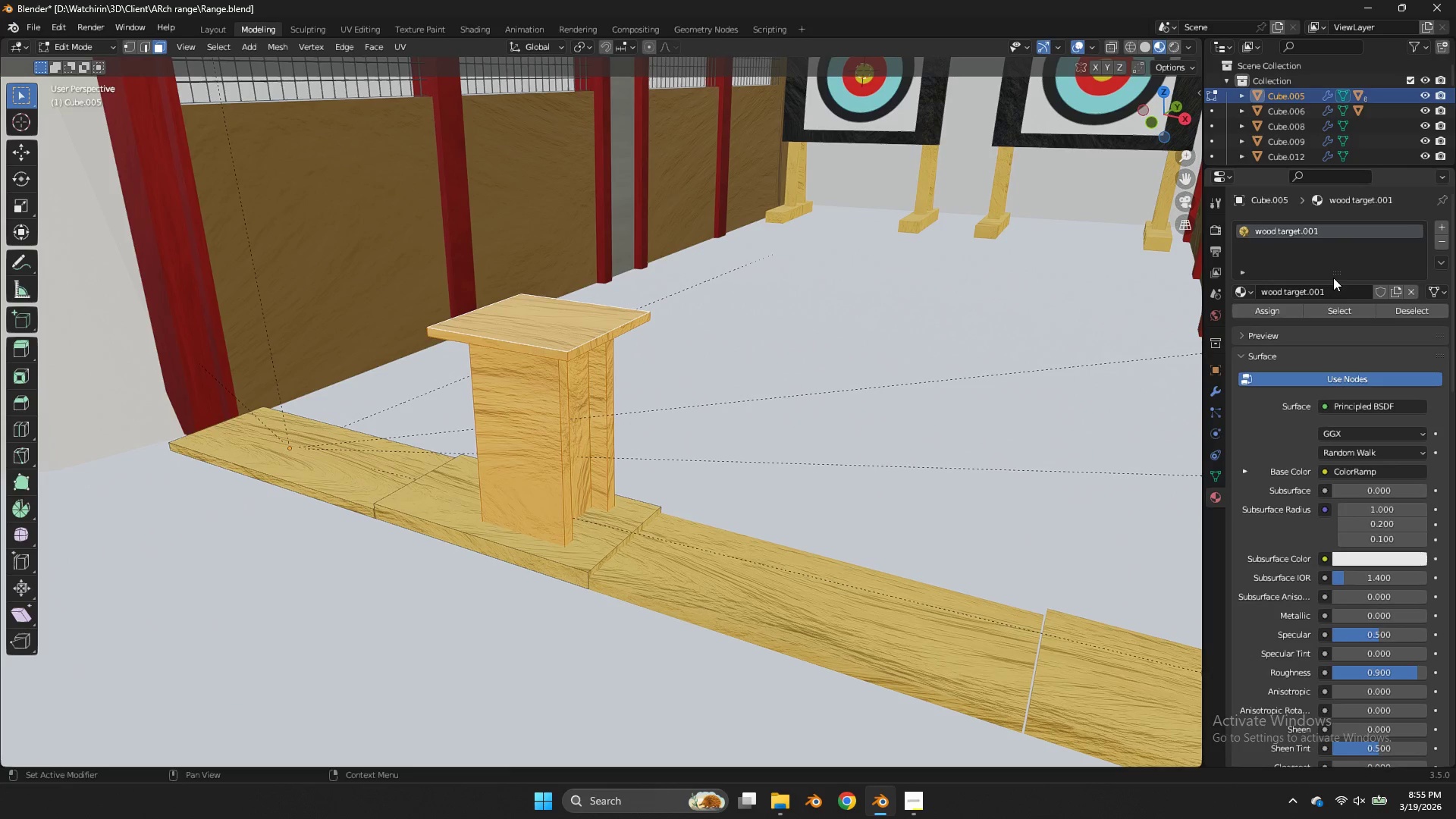 
left_click([1315, 287])
 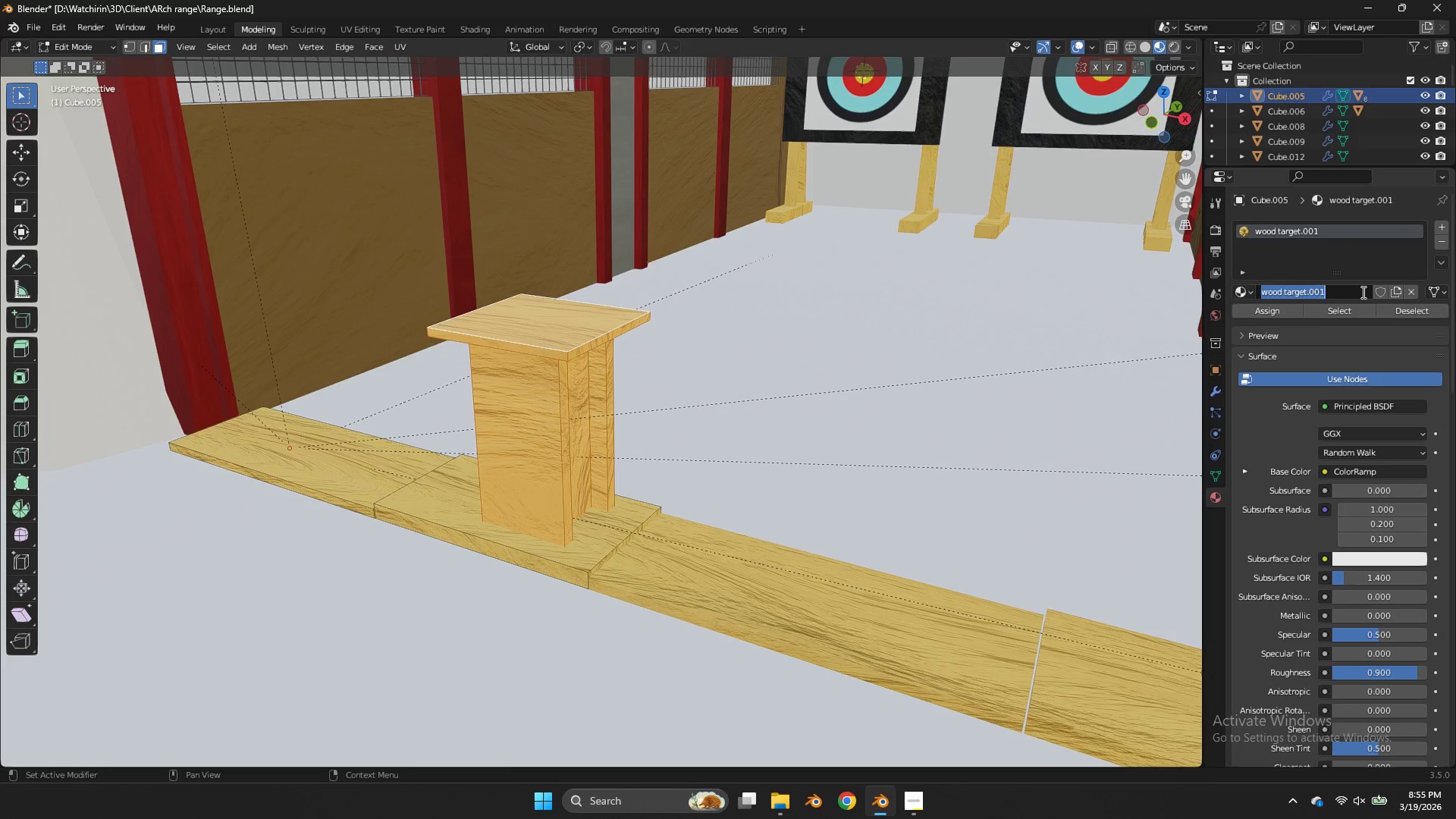 
type(wood stand)
 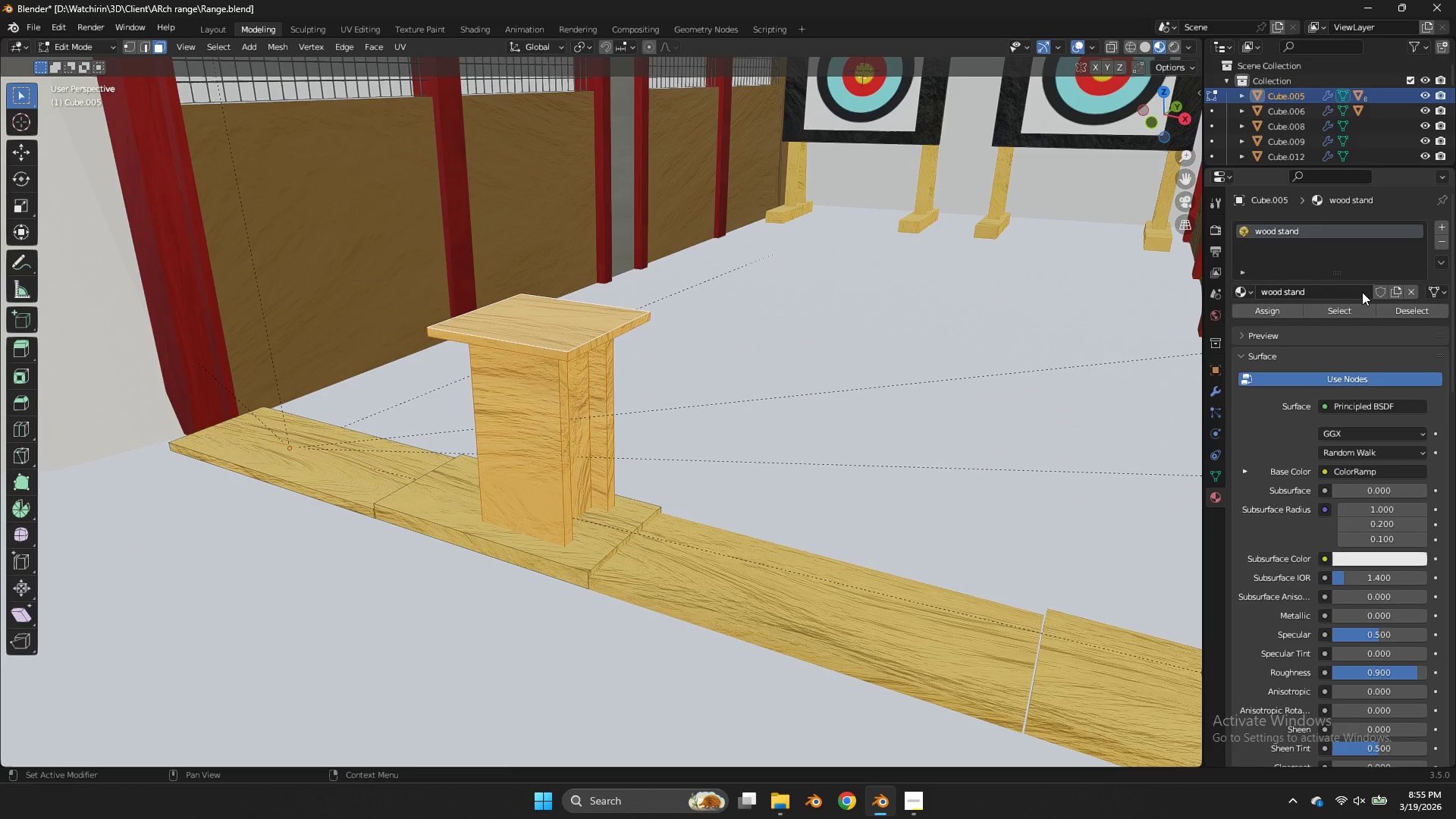 
key(Enter)
 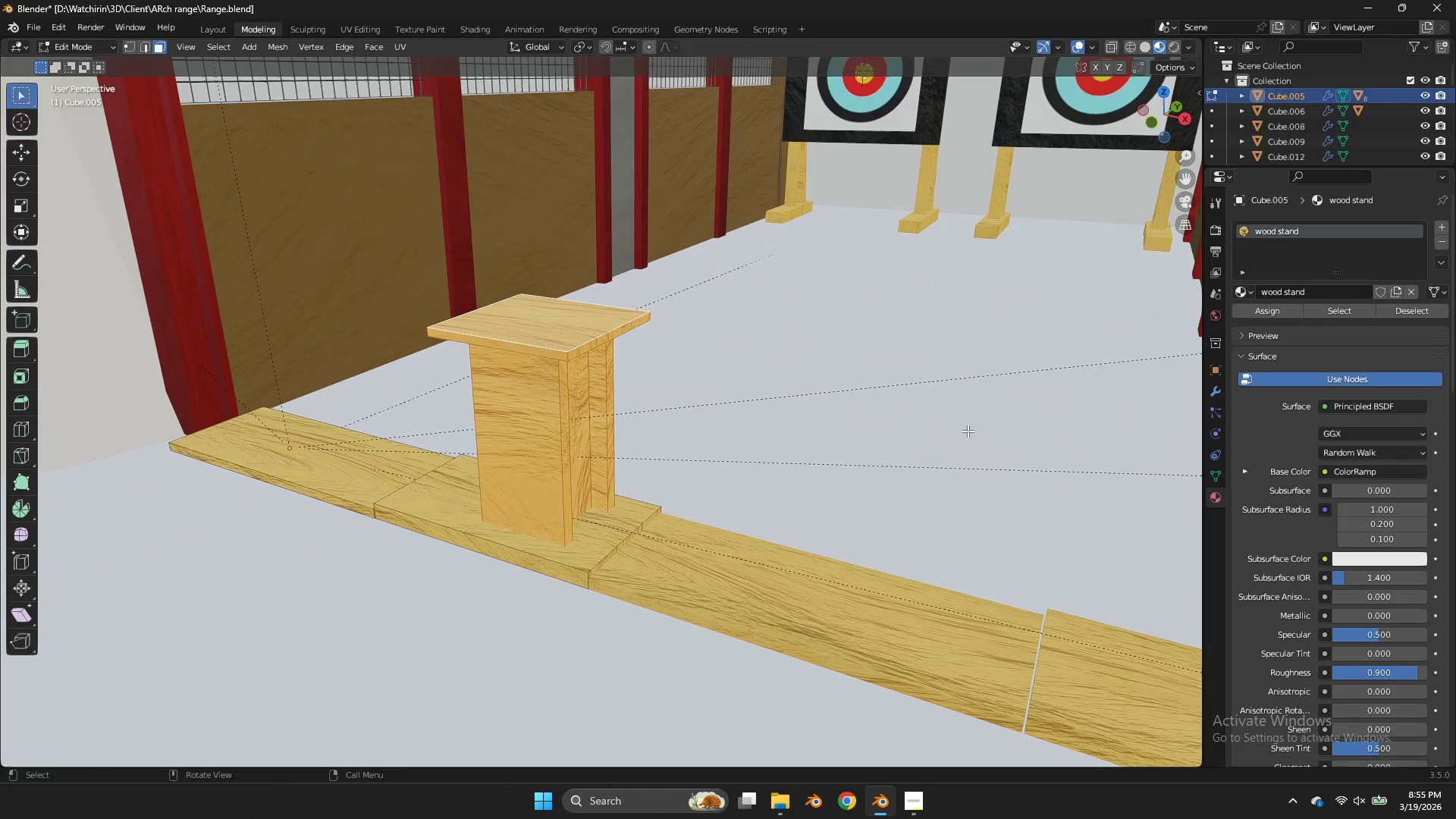 
key(Control+ControlLeft)
 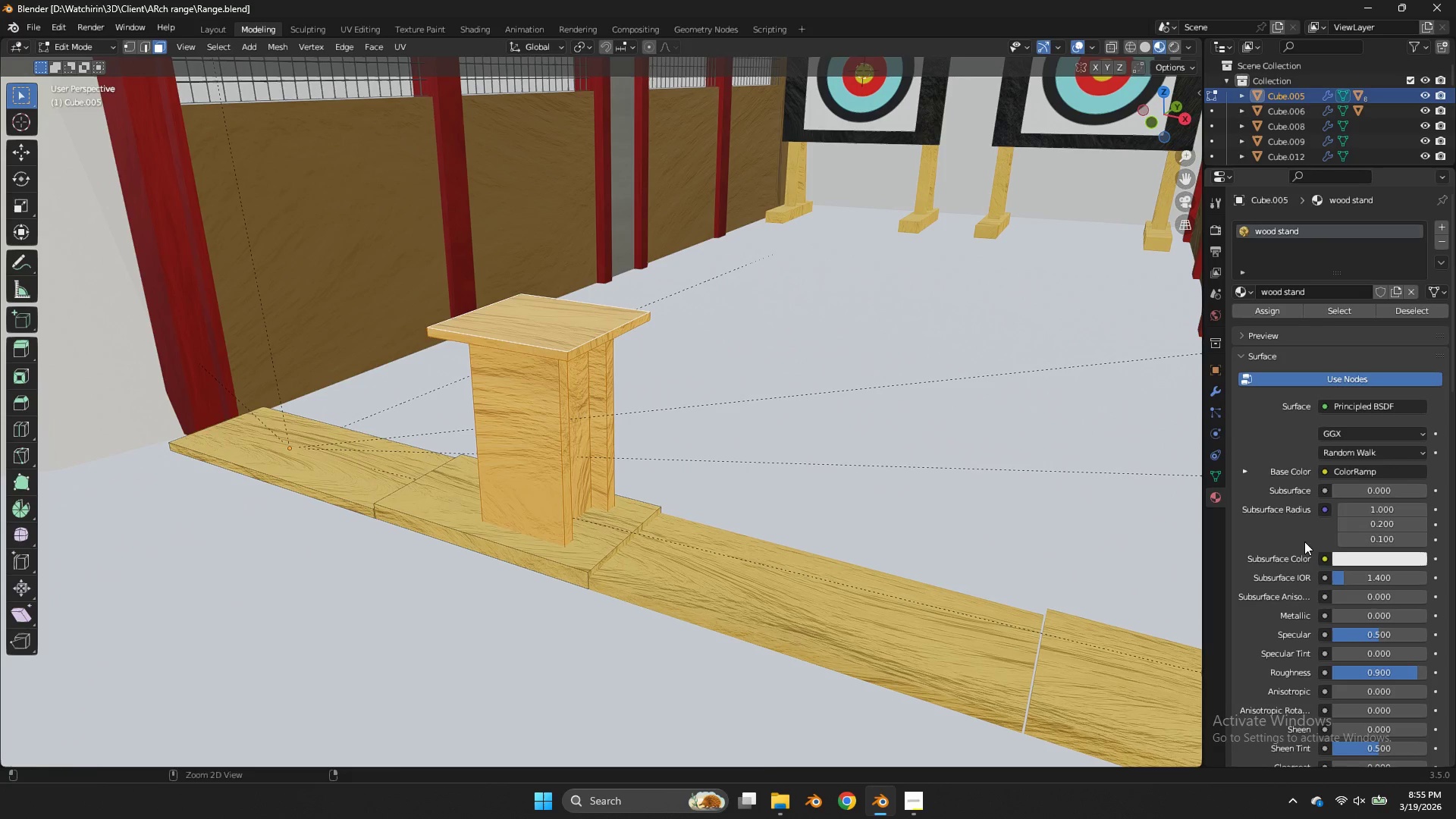 
key(Control+S)
 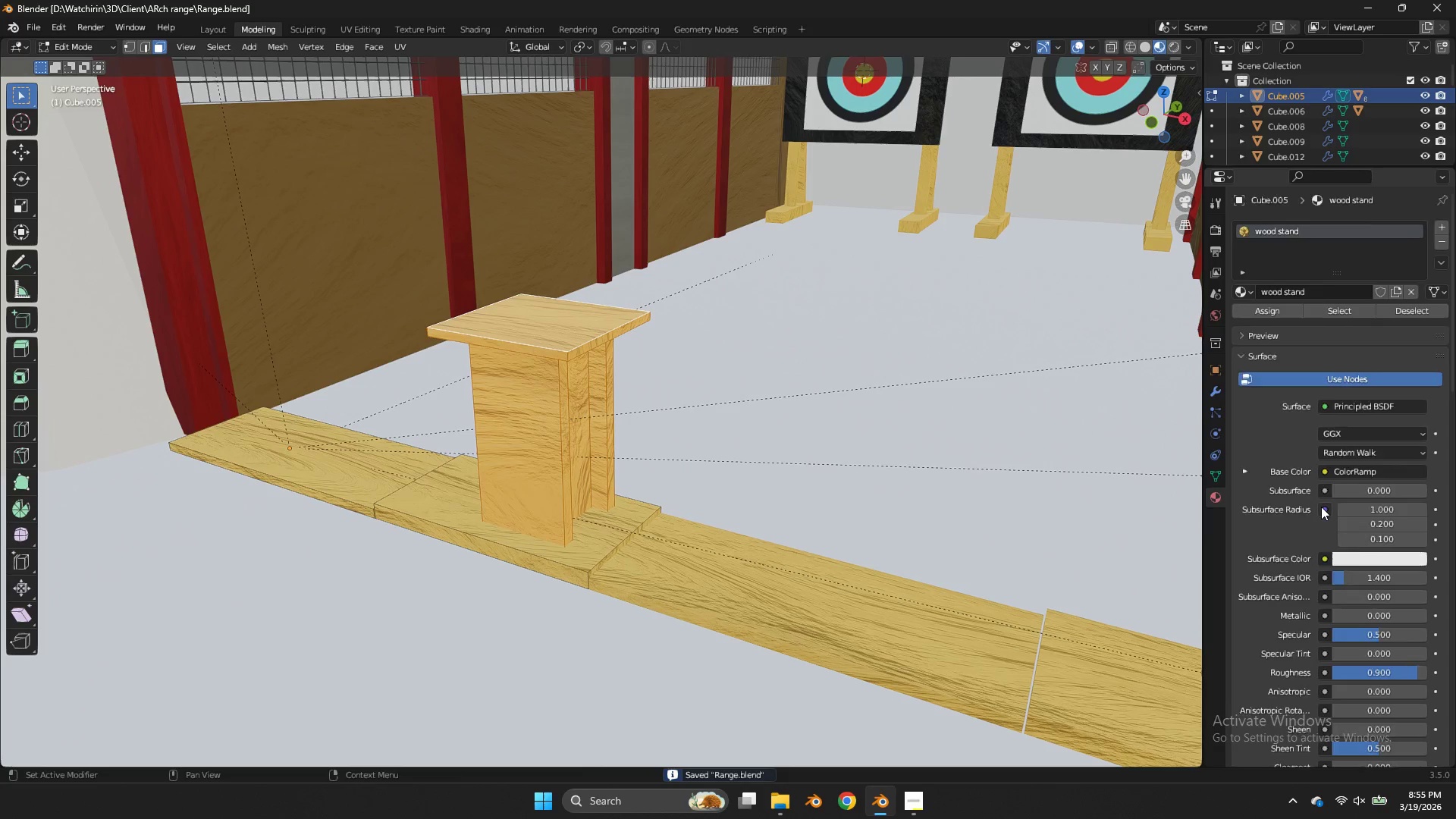 
scroll: coordinate [1308, 497], scroll_direction: down, amount: 15.0
 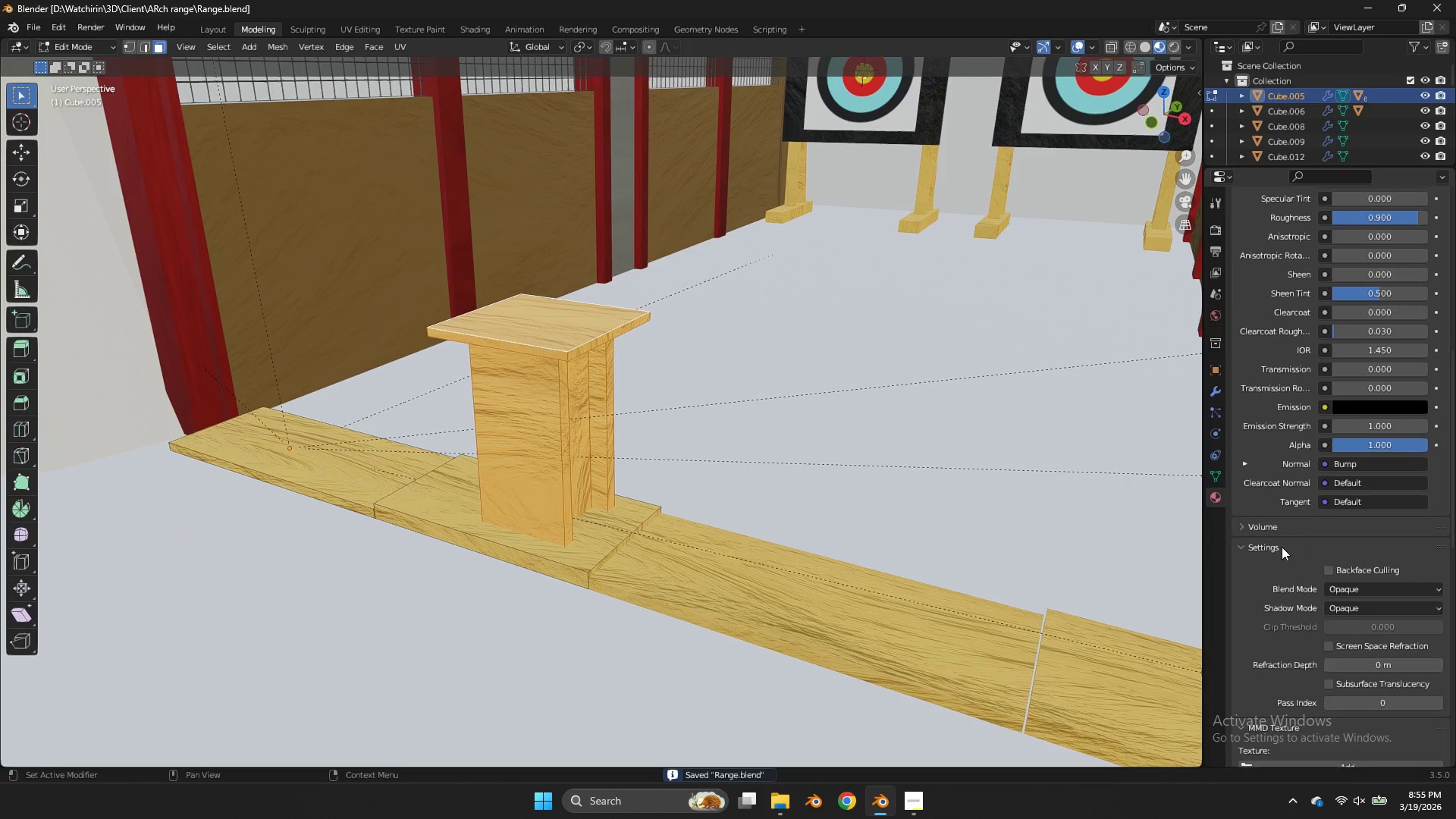 
double_click([1273, 533])
 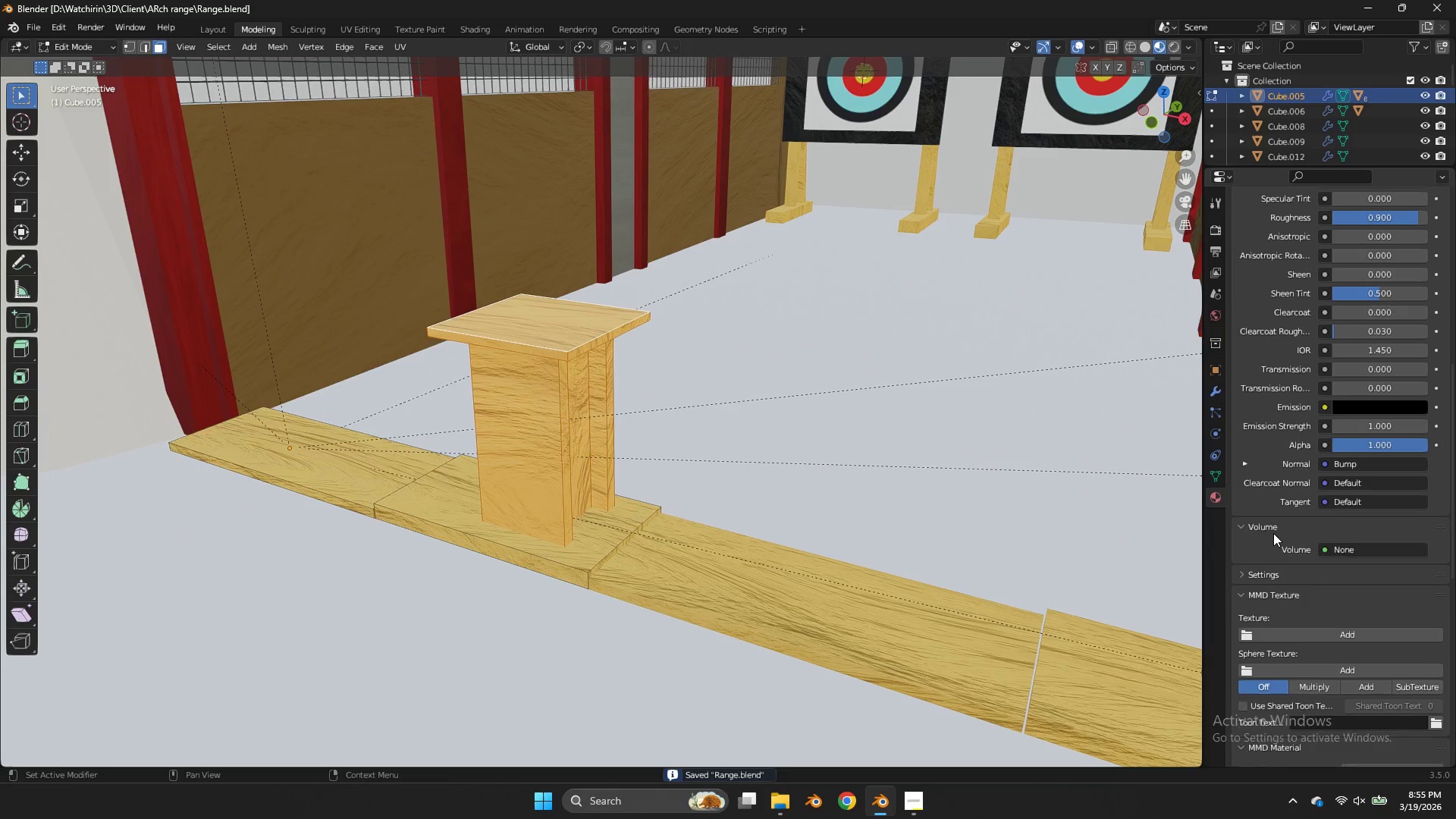 
triple_click([1273, 533])
 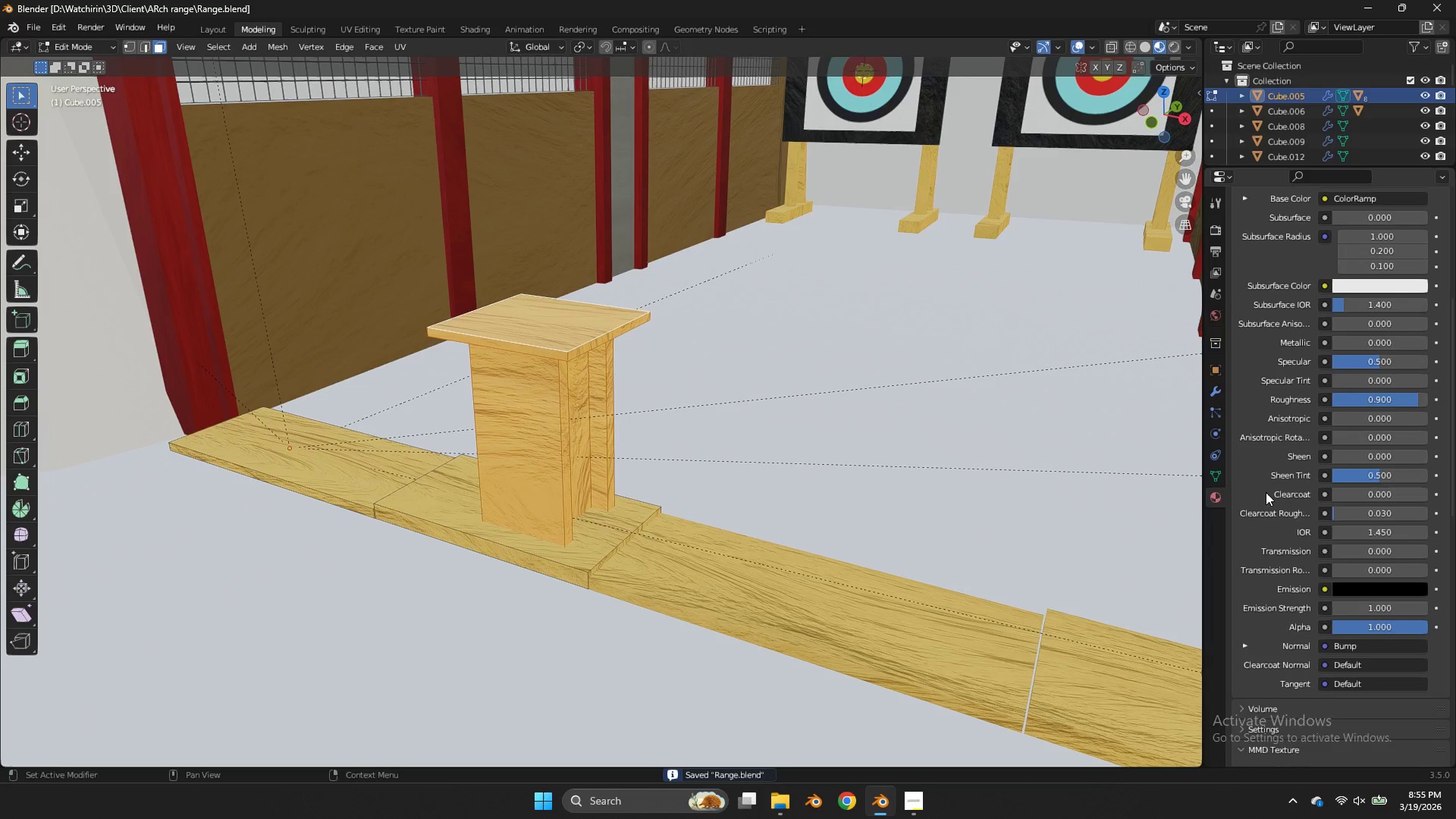 
scroll: coordinate [1265, 487], scroll_direction: up, amount: 12.0
 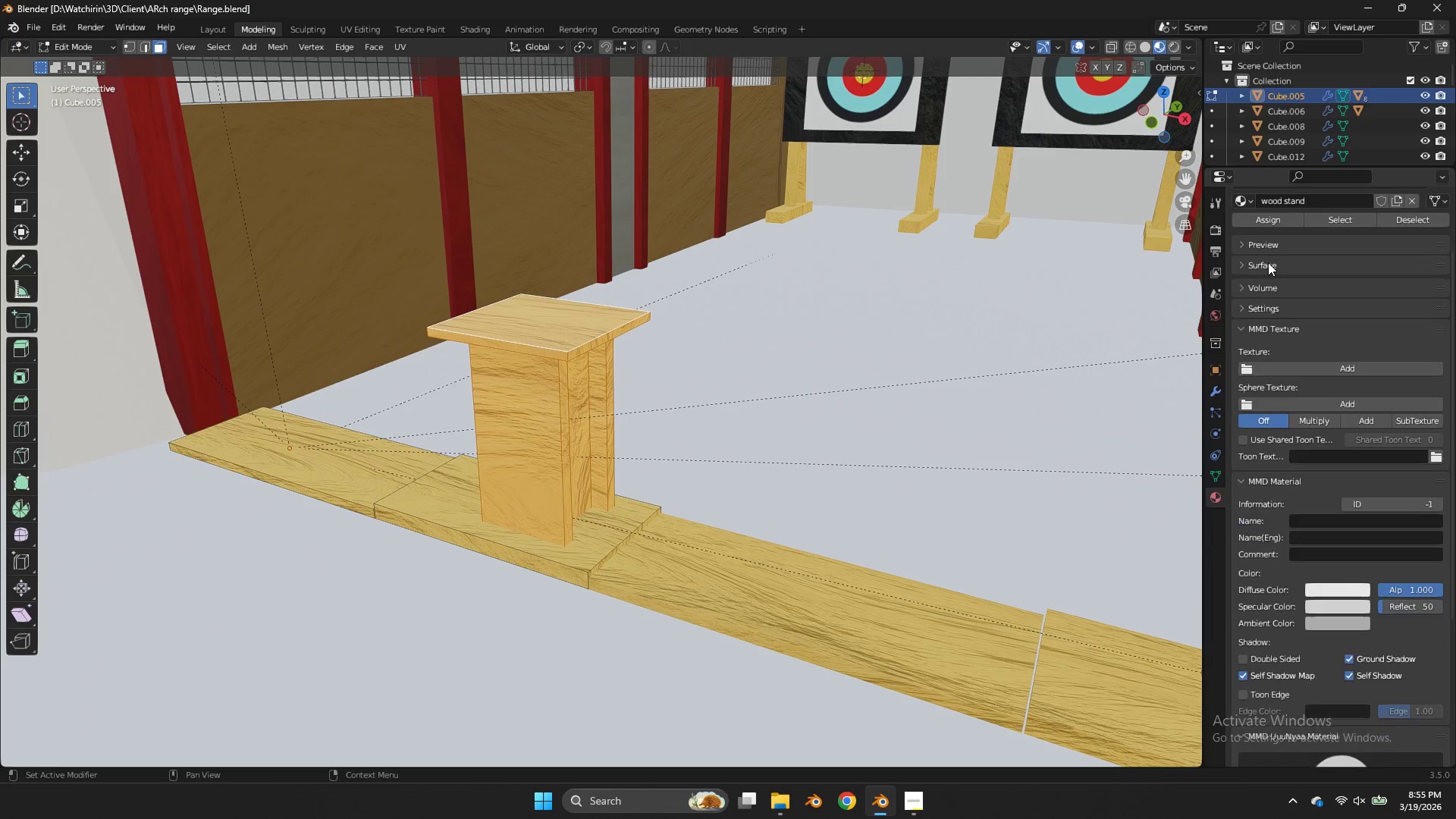 
double_click([1268, 246])
 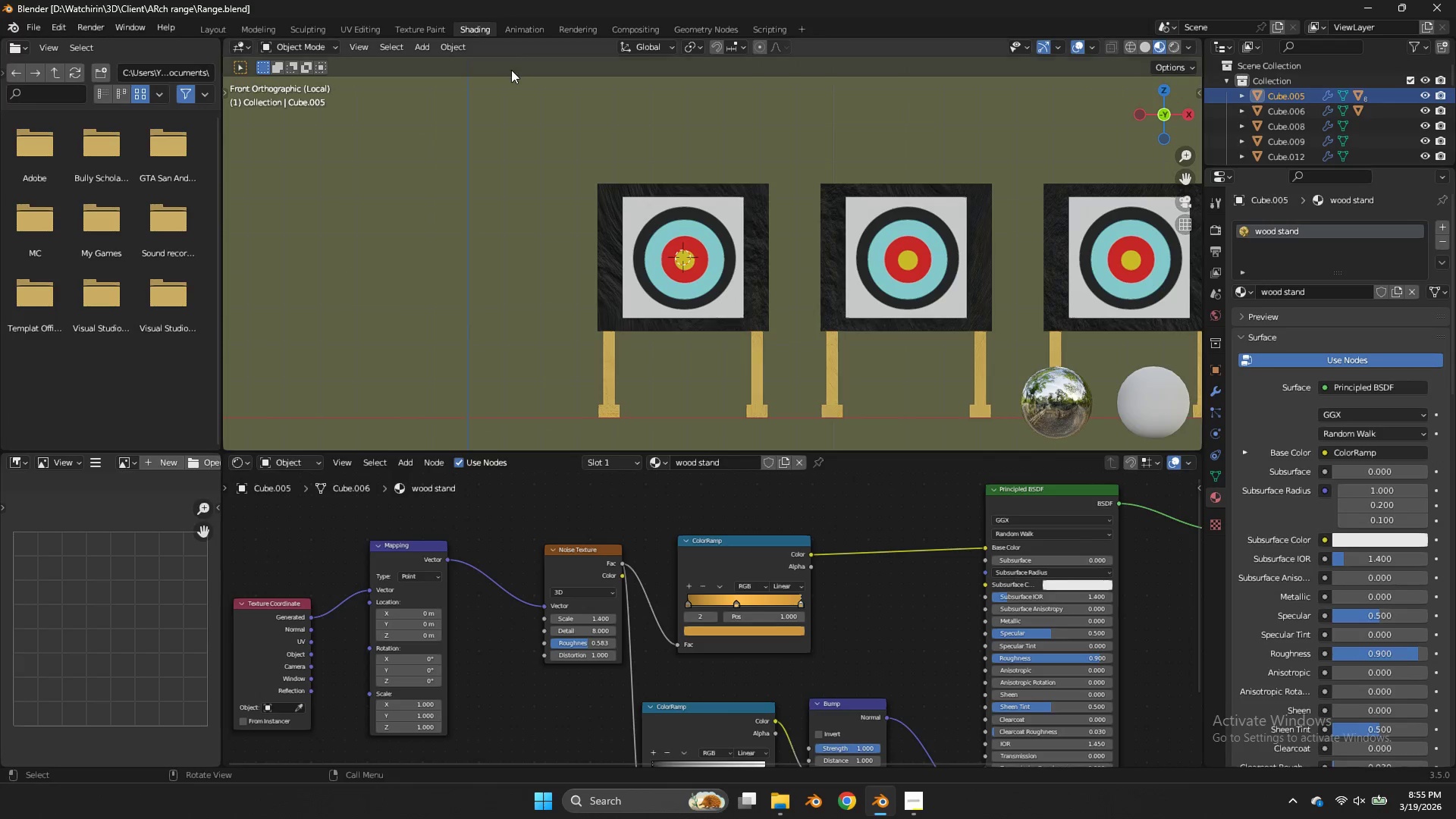 
key(NumpadDivide)
 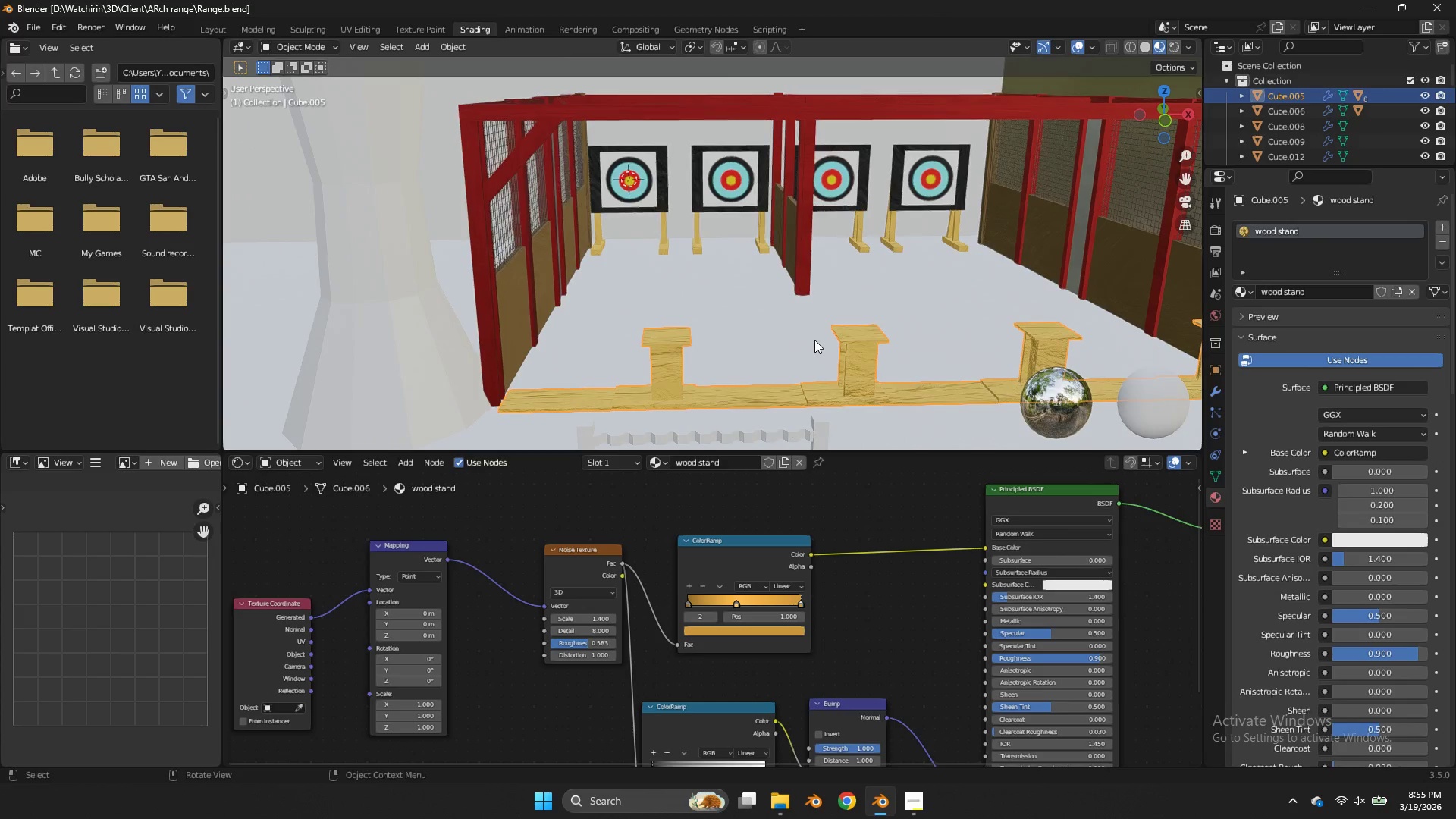 
key(NumpadDivide)
 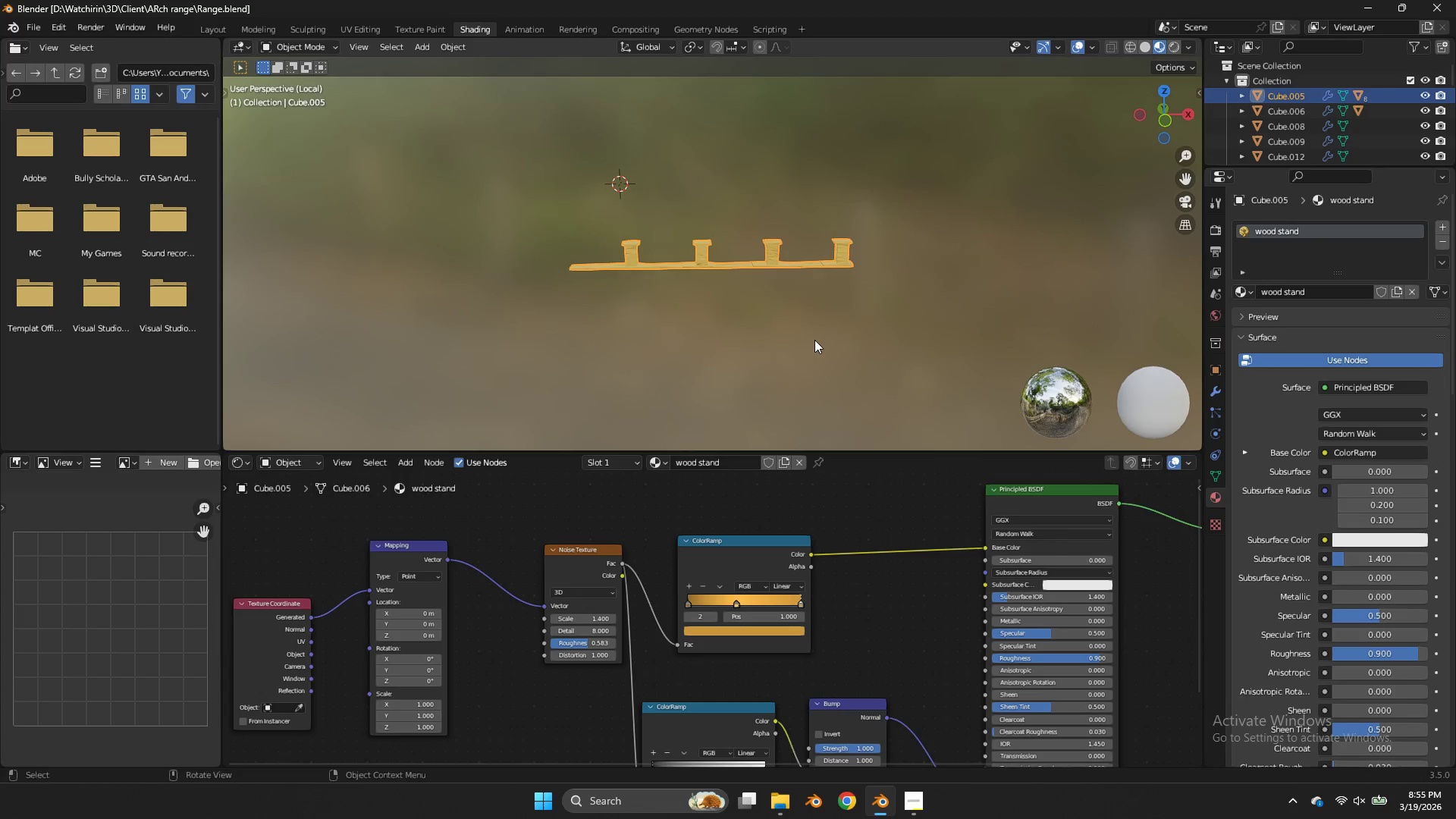 
key(NumpadDivide)
 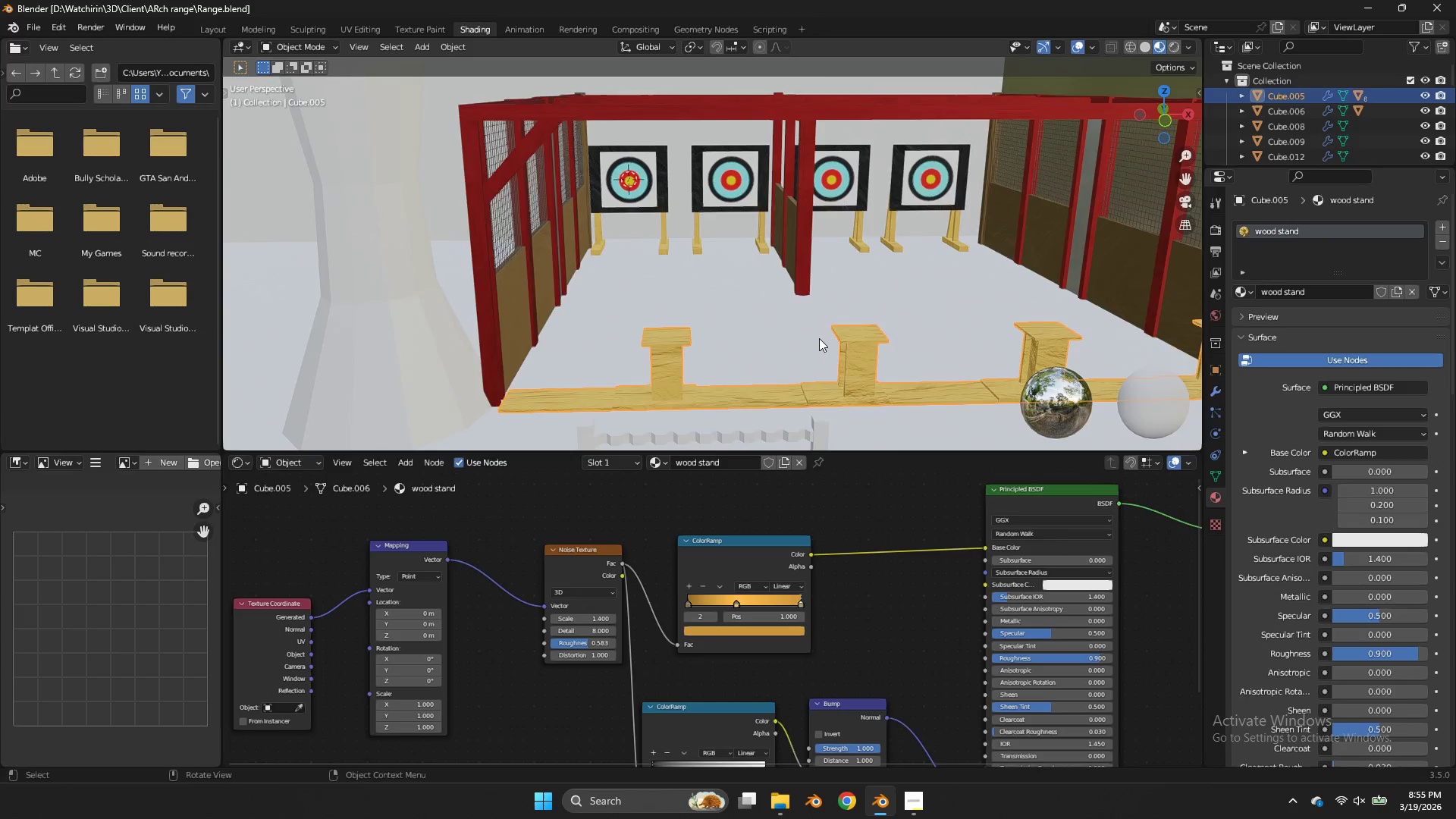 
scroll: coordinate [822, 336], scroll_direction: up, amount: 4.0
 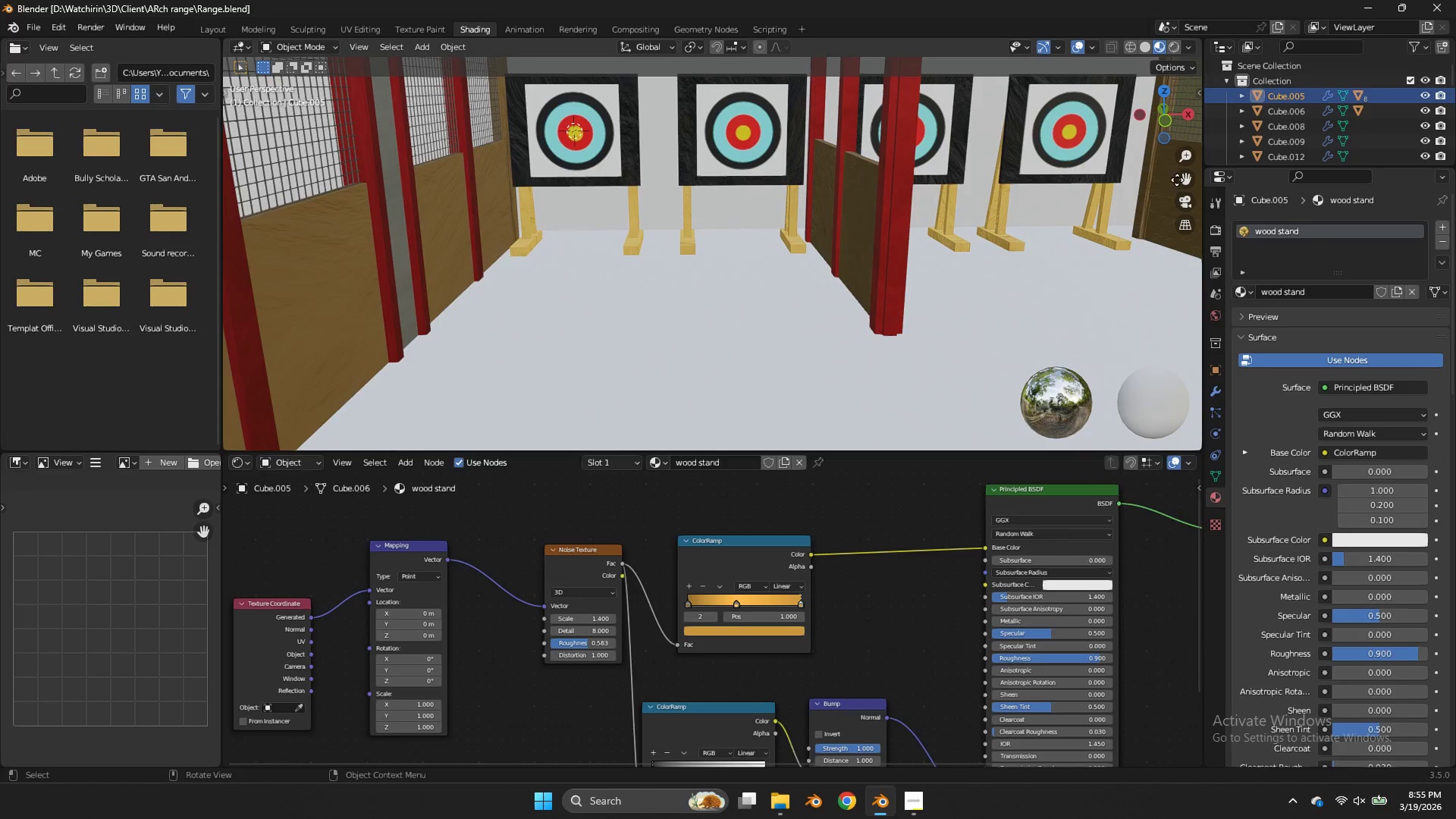 
left_click_drag(start_coordinate=[1185, 175], to_coordinate=[306, 429])
 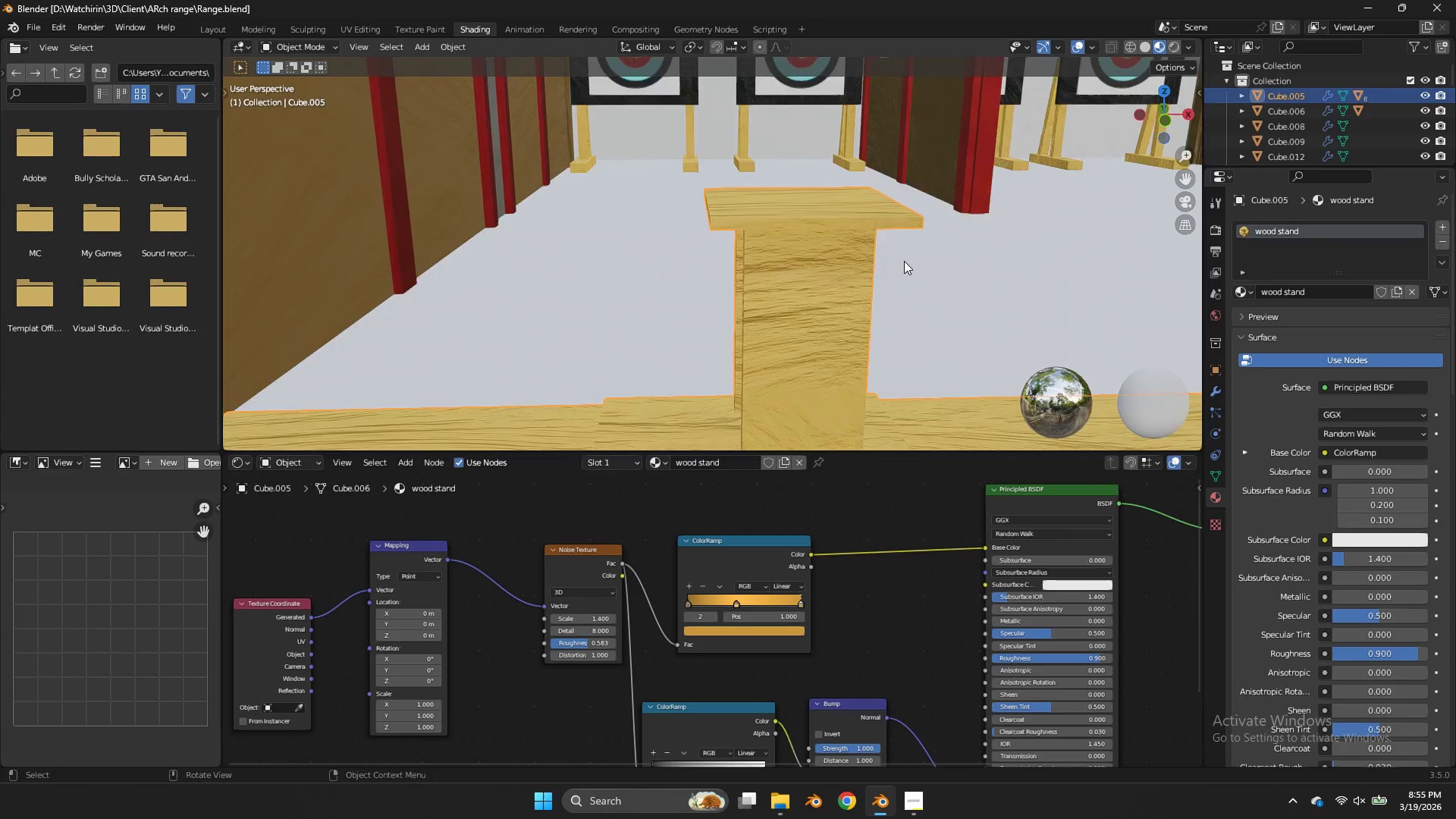 
scroll: coordinate [904, 261], scroll_direction: down, amount: 1.0
 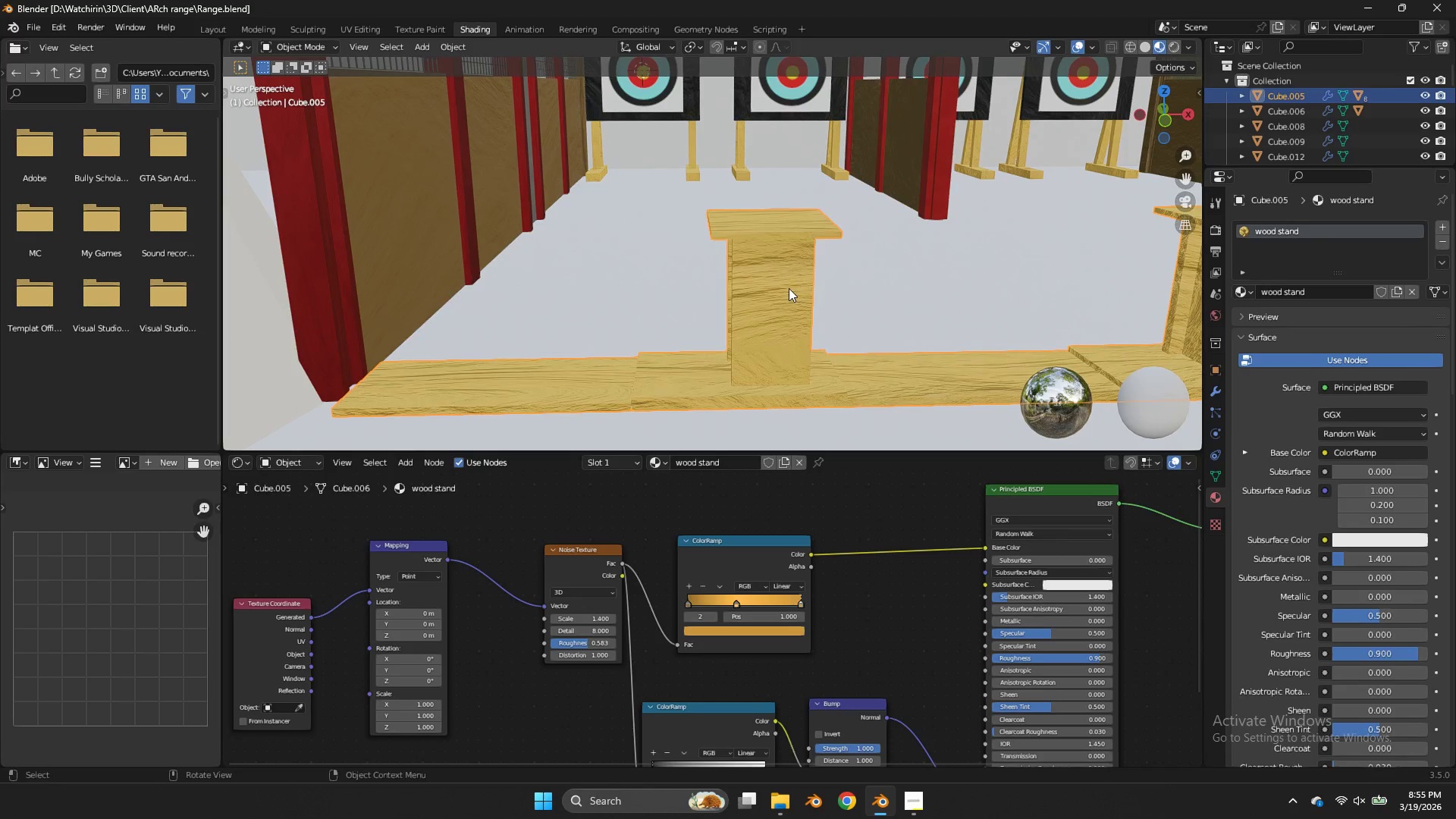 
key(Tab)
 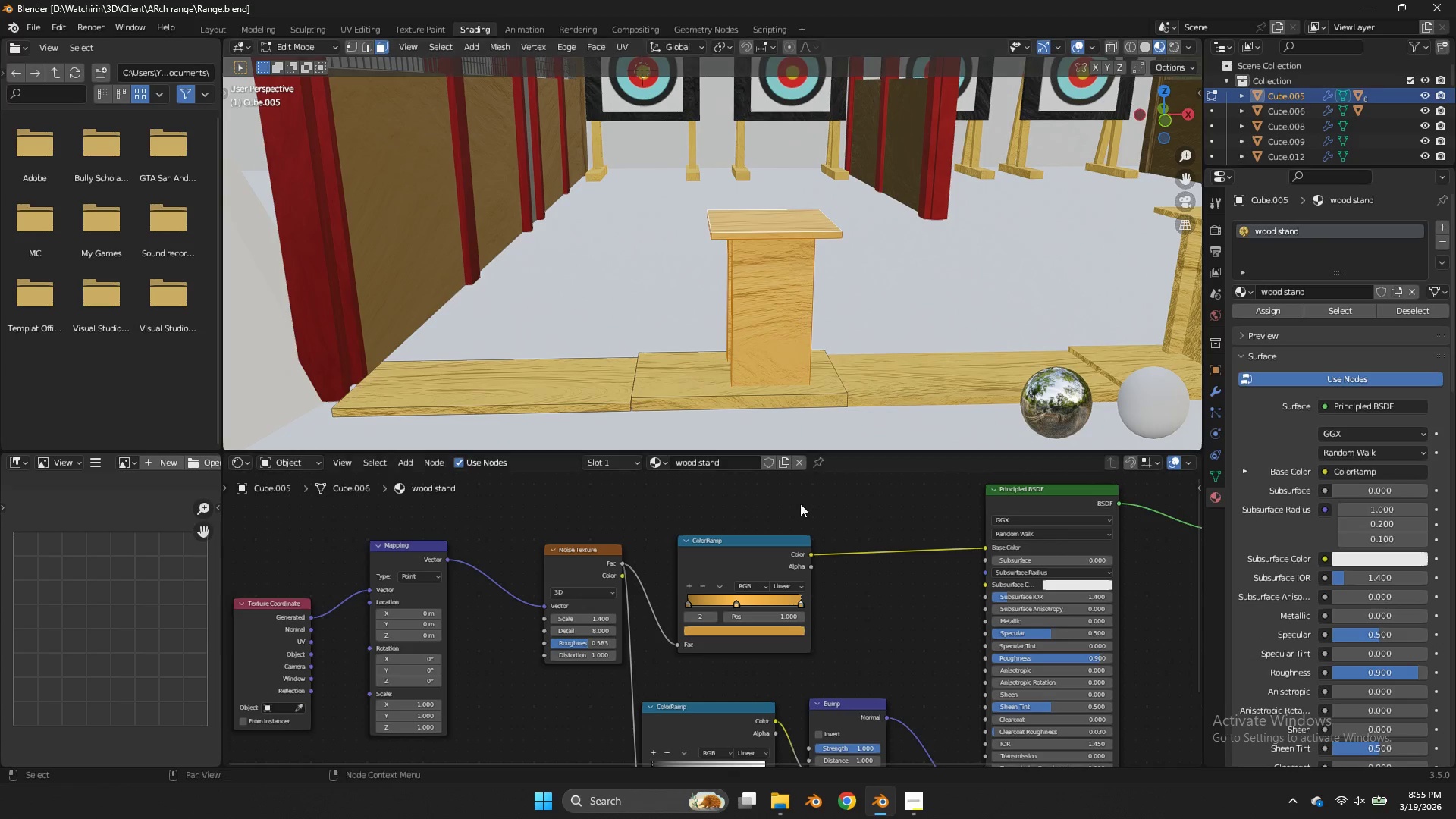 
scroll: coordinate [861, 582], scroll_direction: up, amount: 3.0
 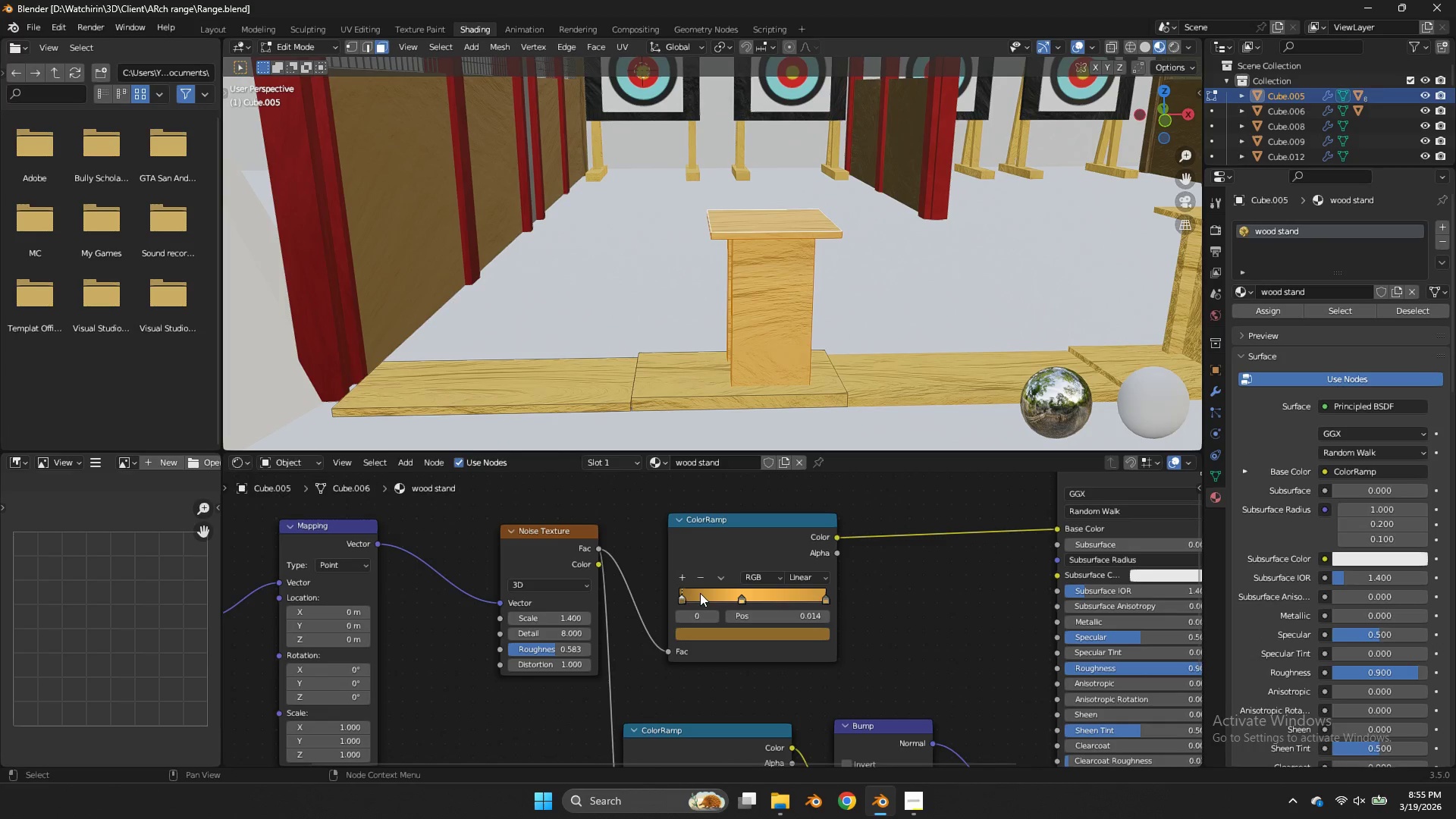 
left_click_drag(start_coordinate=[689, 593], to_coordinate=[675, 598])
 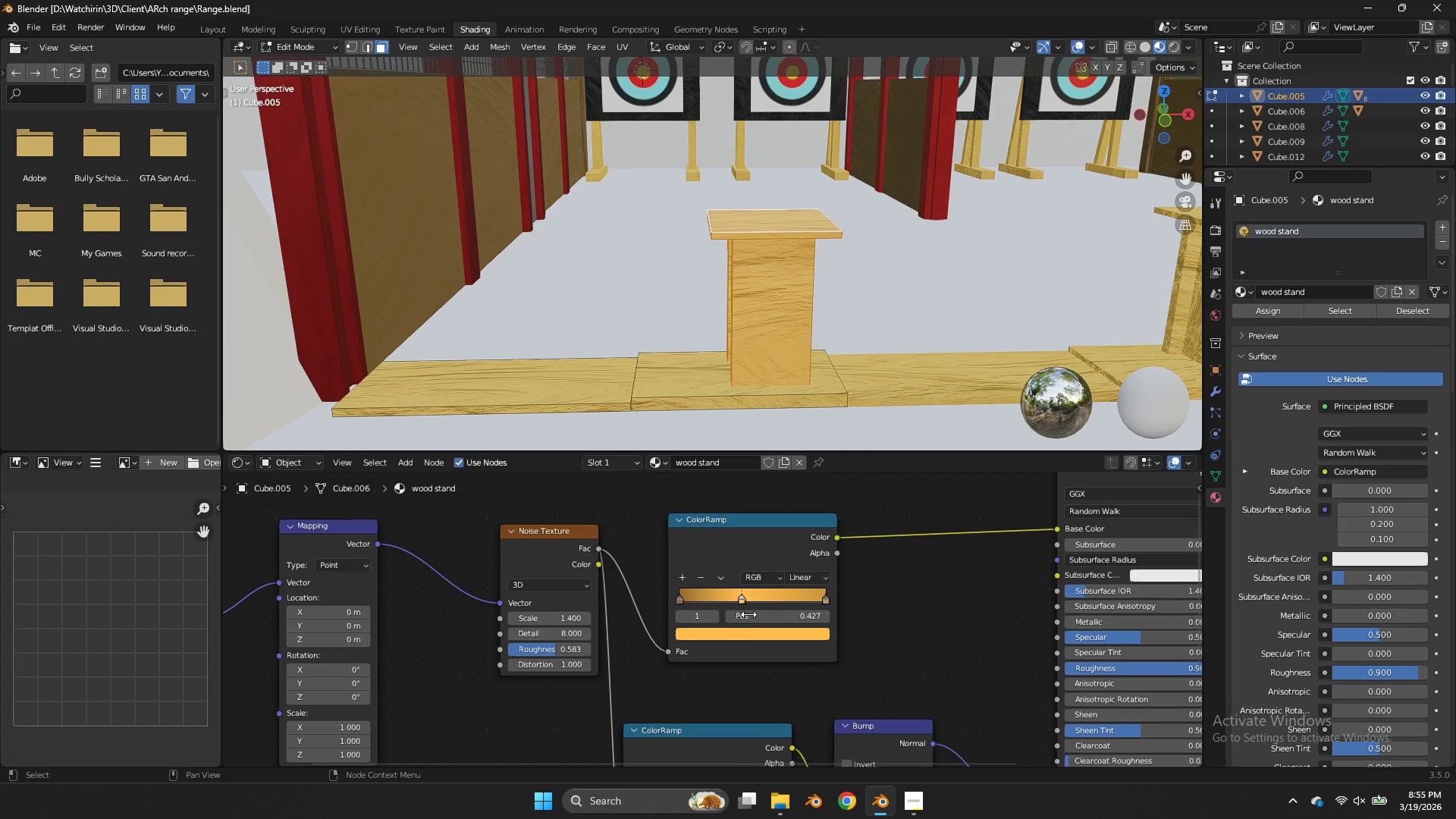 
double_click([750, 626])
 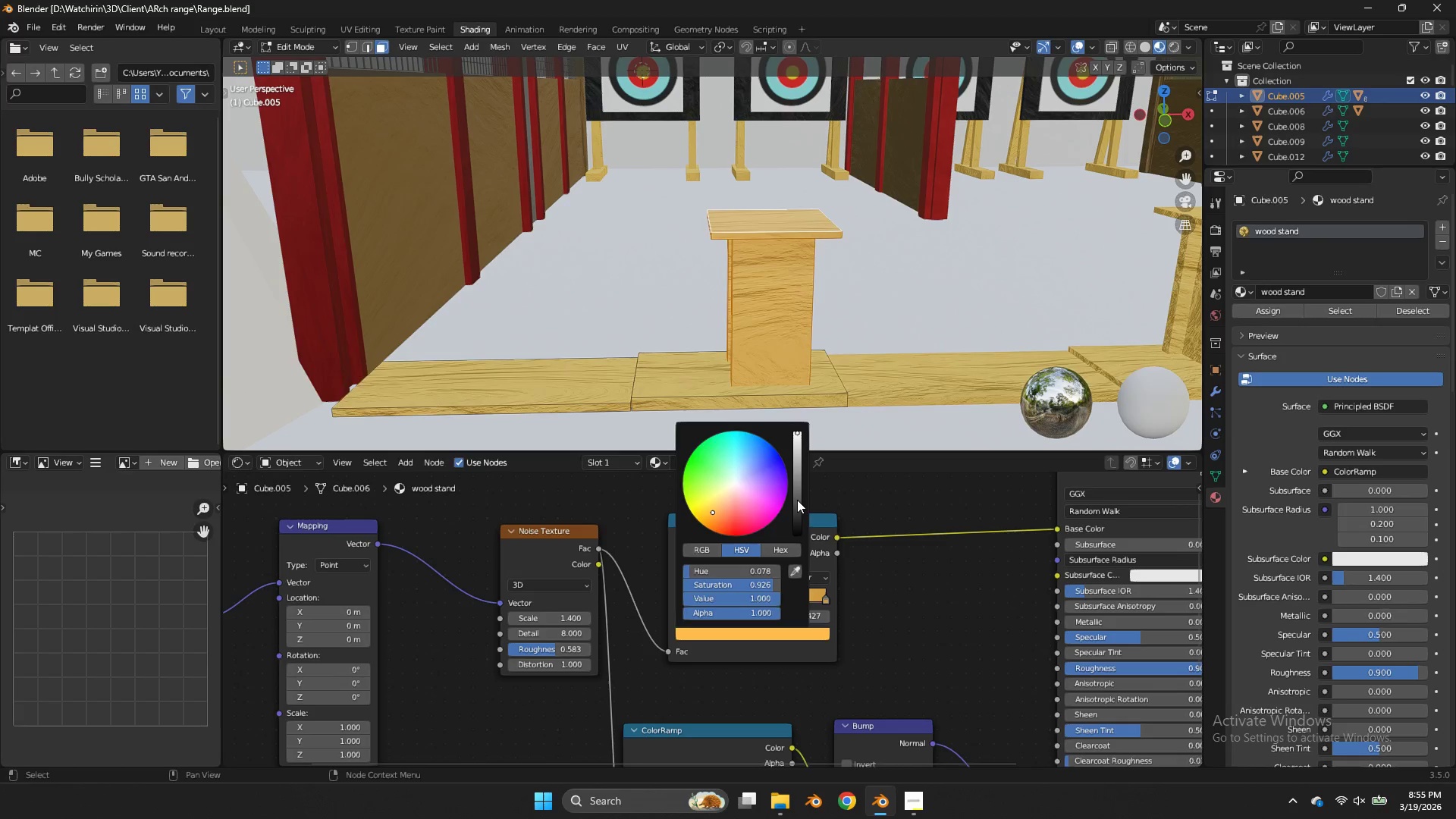 
left_click_drag(start_coordinate=[795, 497], to_coordinate=[792, 488])
 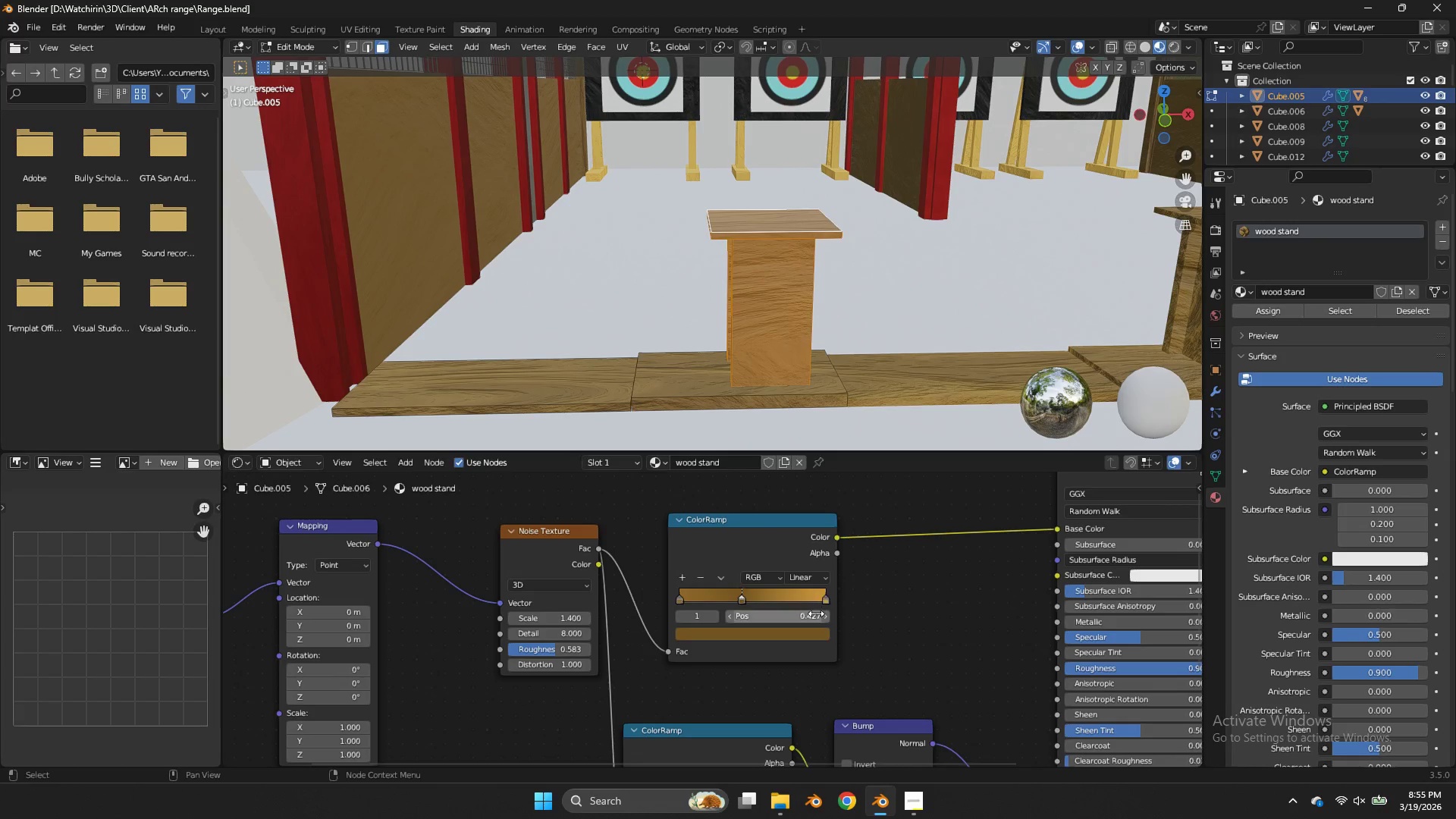 
double_click([821, 601])
 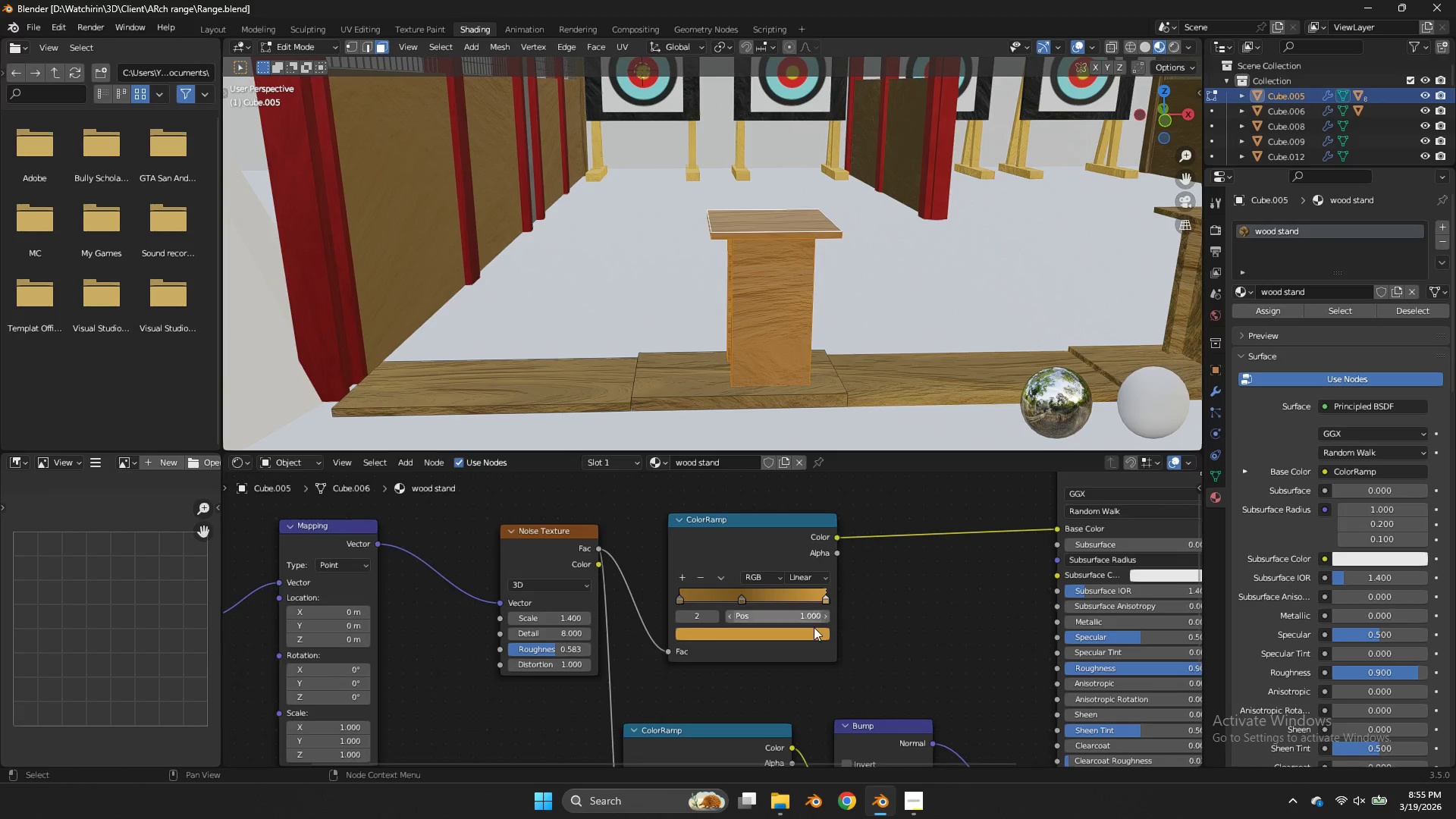 
triple_click([814, 628])
 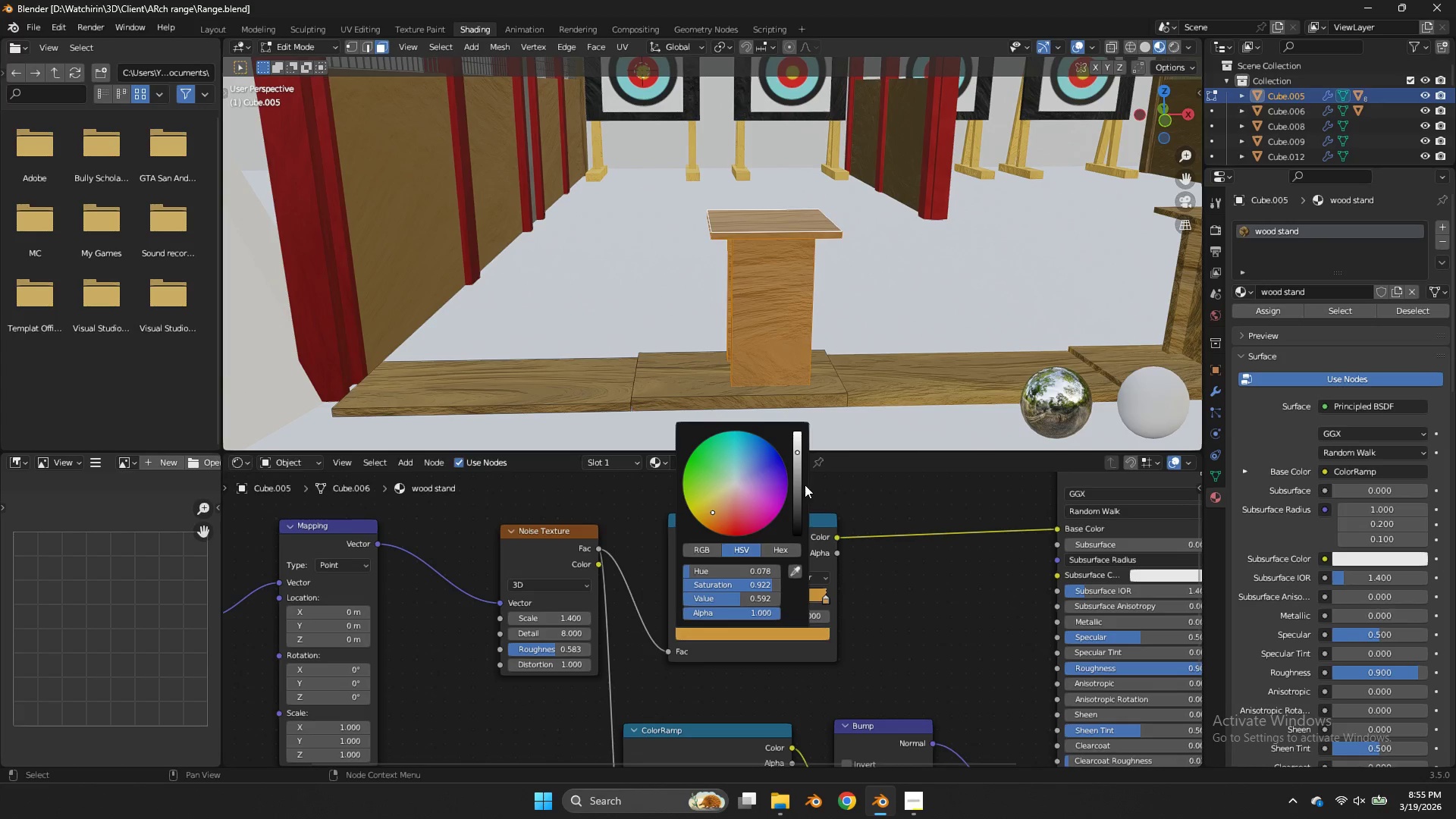 
left_click_drag(start_coordinate=[799, 481], to_coordinate=[803, 492])
 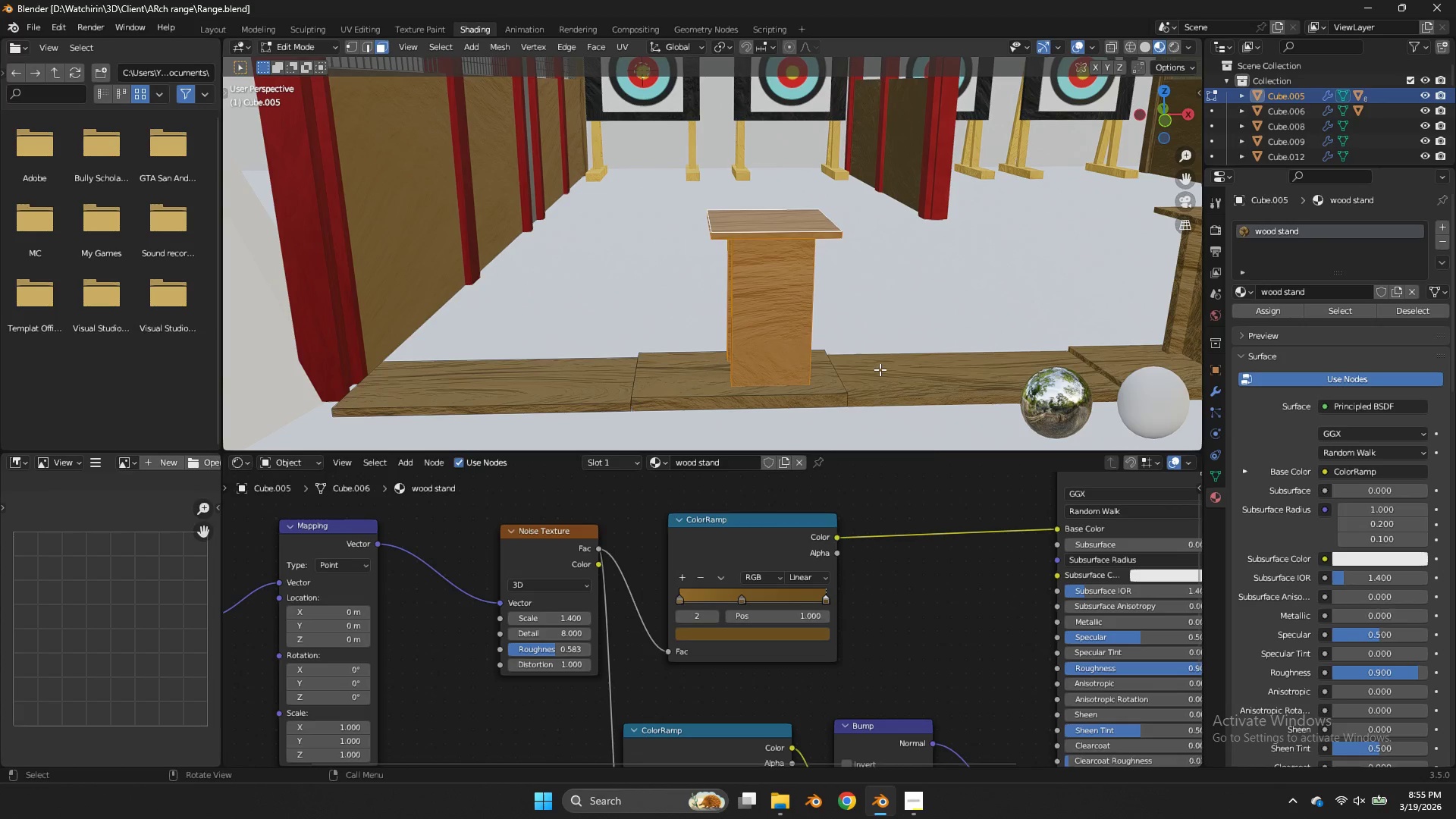 
key(Z)
 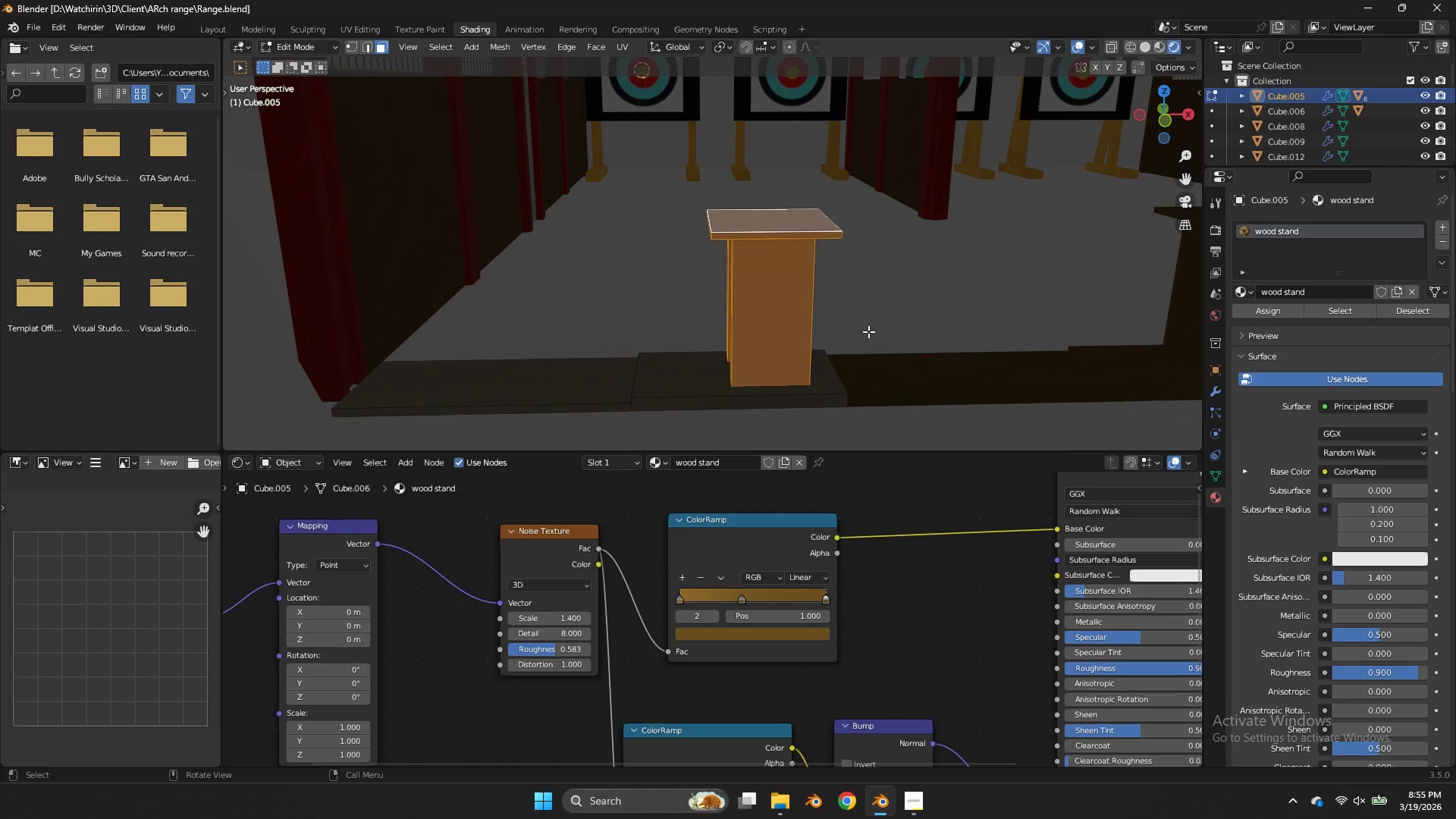 
left_click([883, 363])
 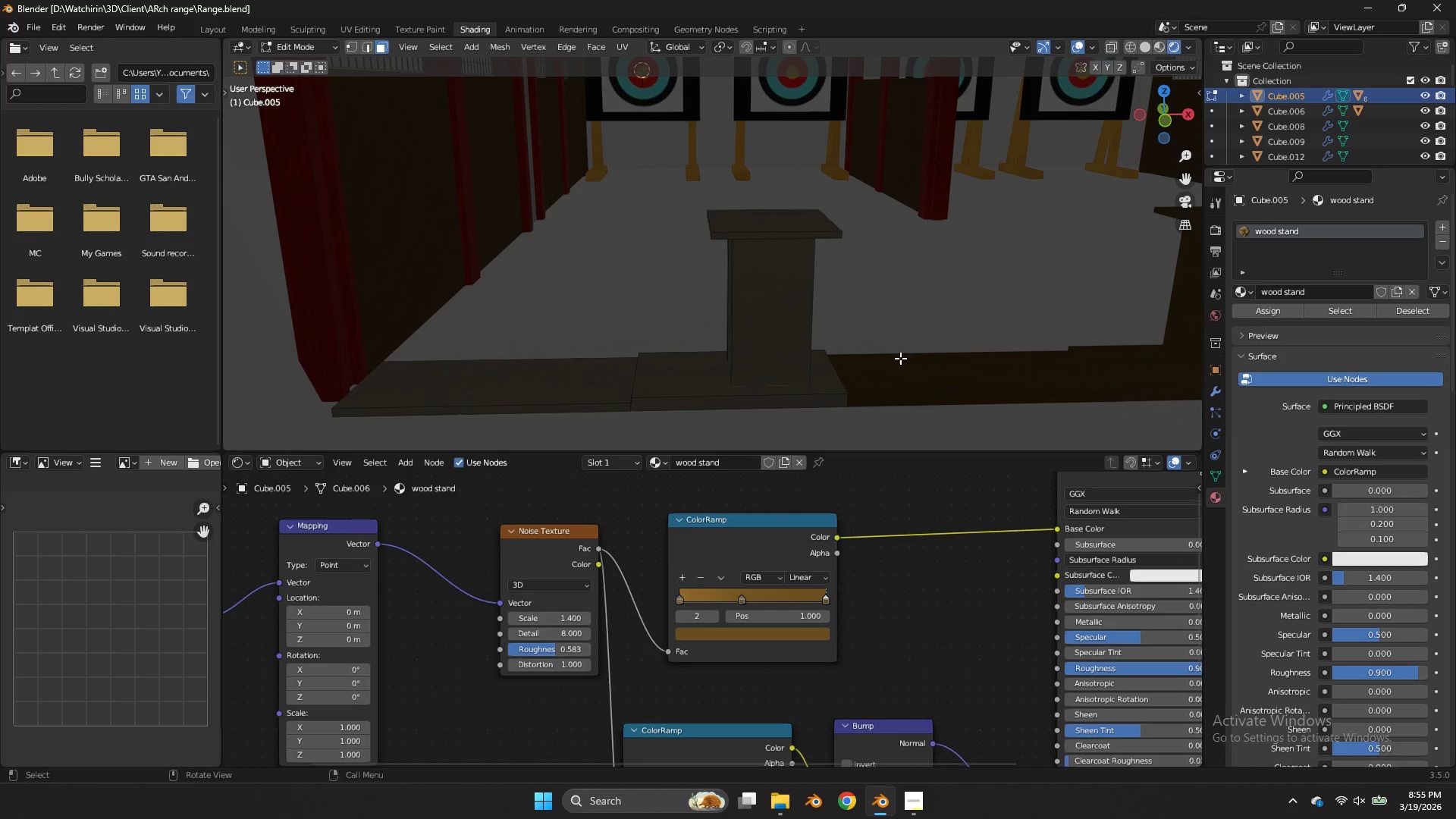 
key(Z)
 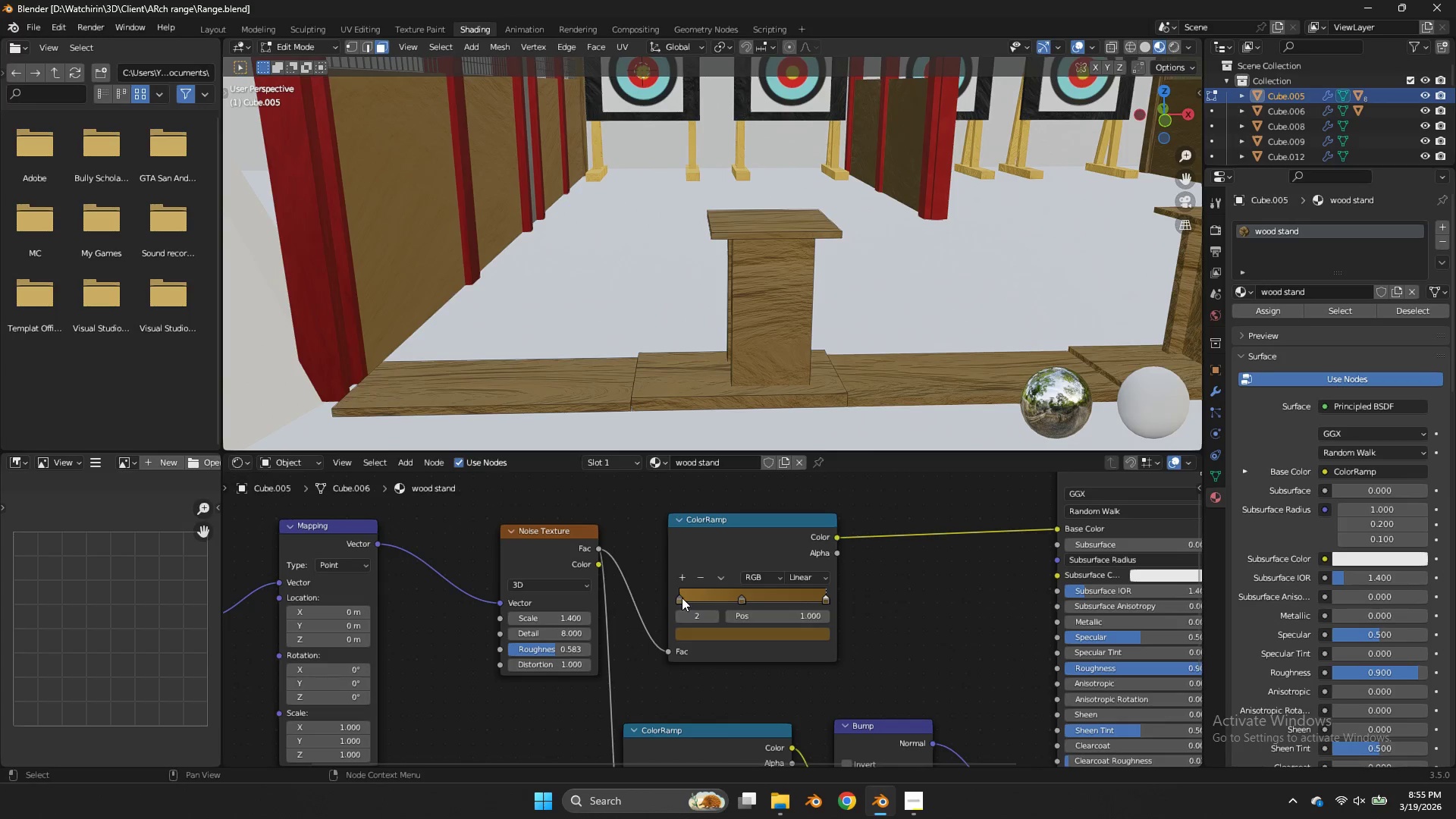 
double_click([696, 634])
 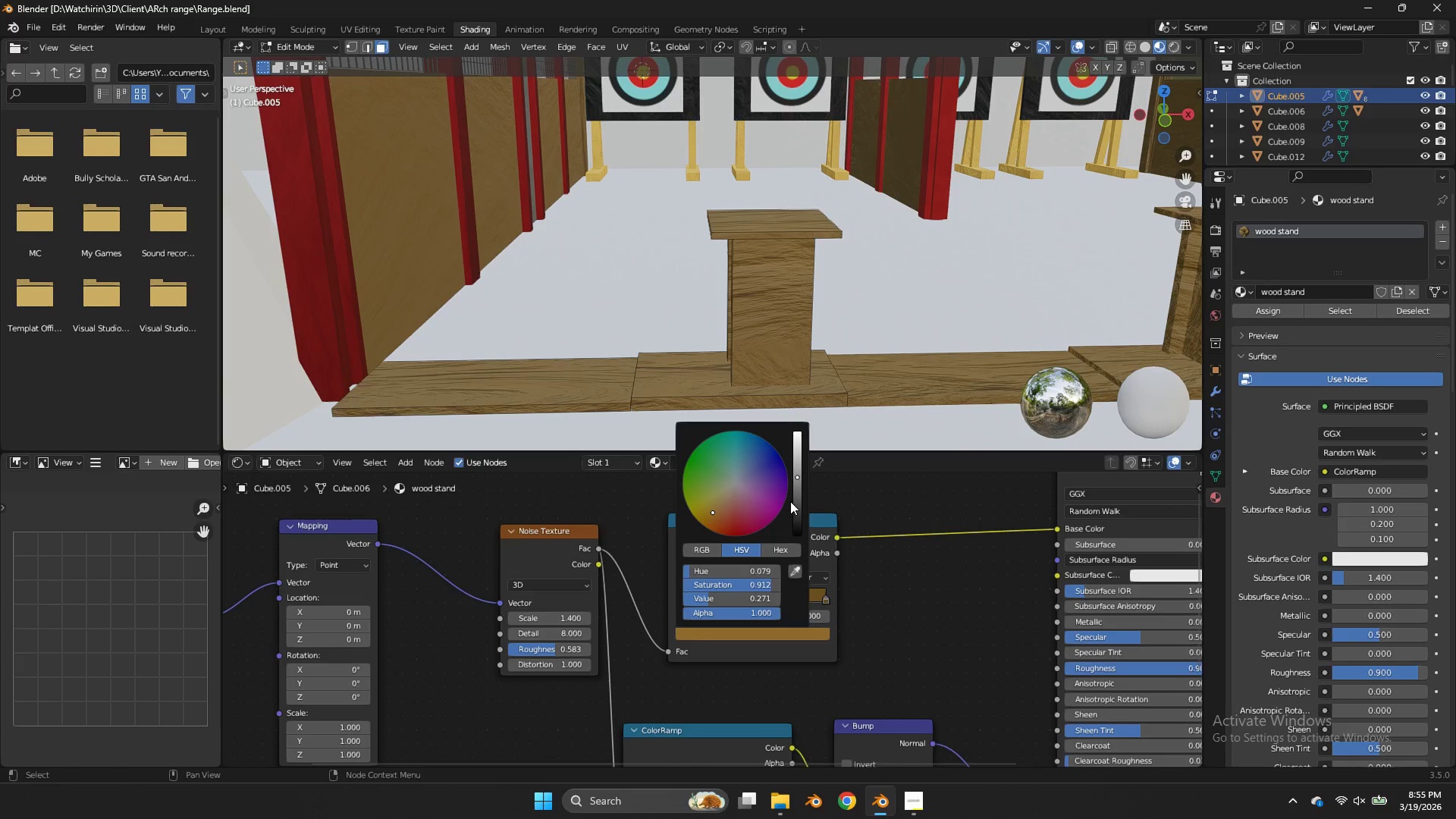 
left_click_drag(start_coordinate=[797, 504], to_coordinate=[798, 345])
 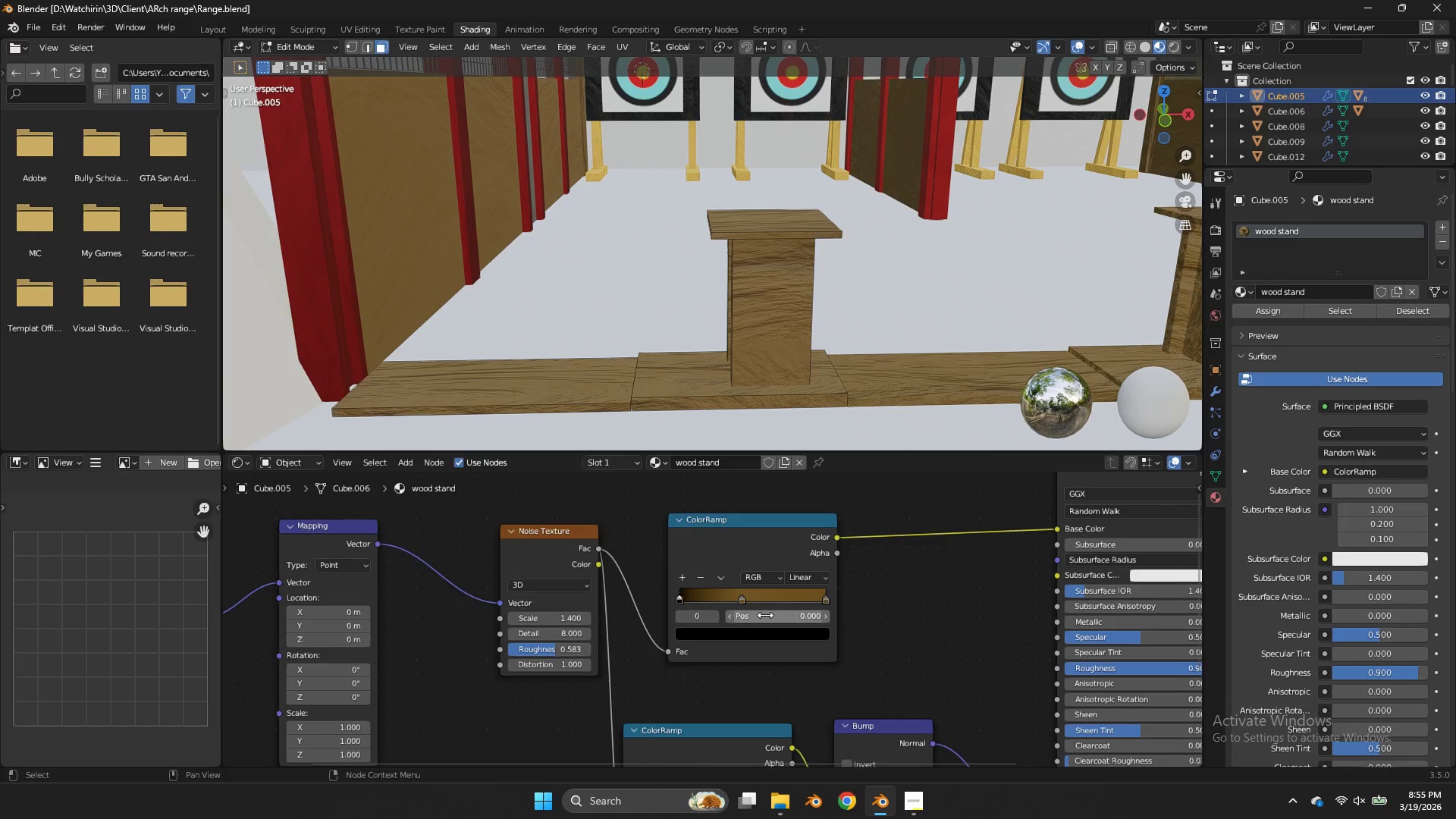 
left_click([752, 601])
 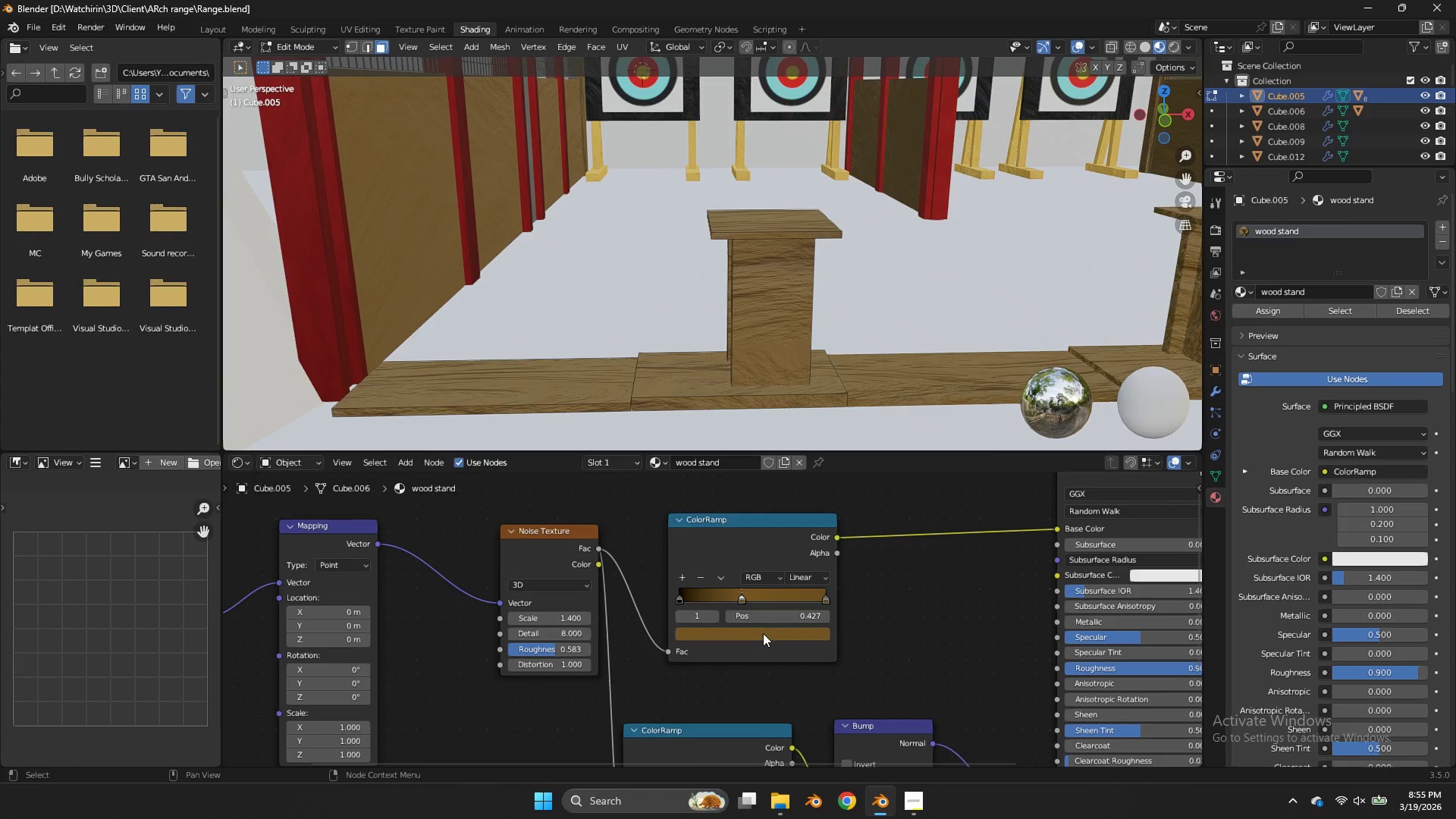 
left_click([763, 633])
 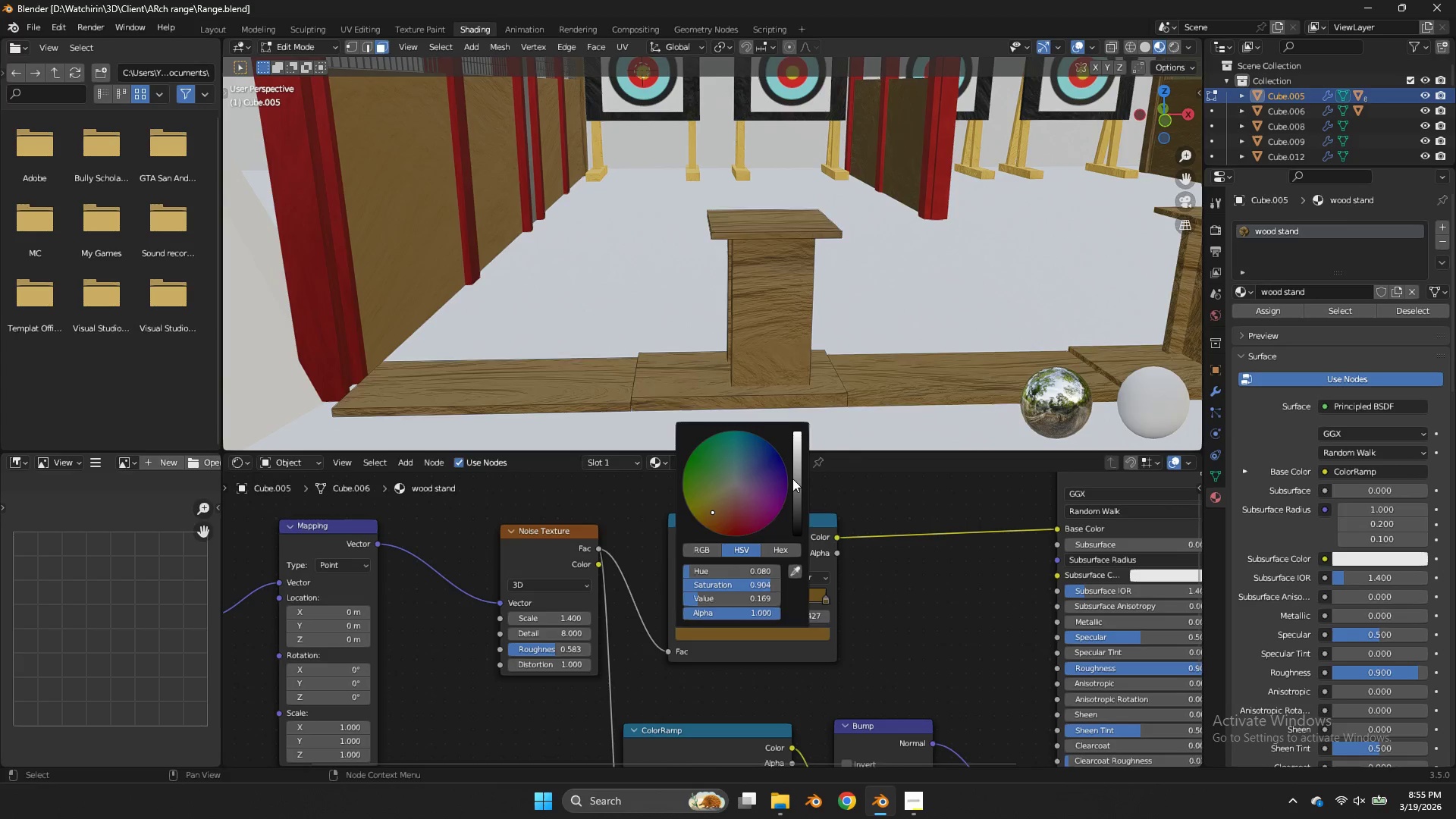 
left_click_drag(start_coordinate=[792, 479], to_coordinate=[792, 461])
 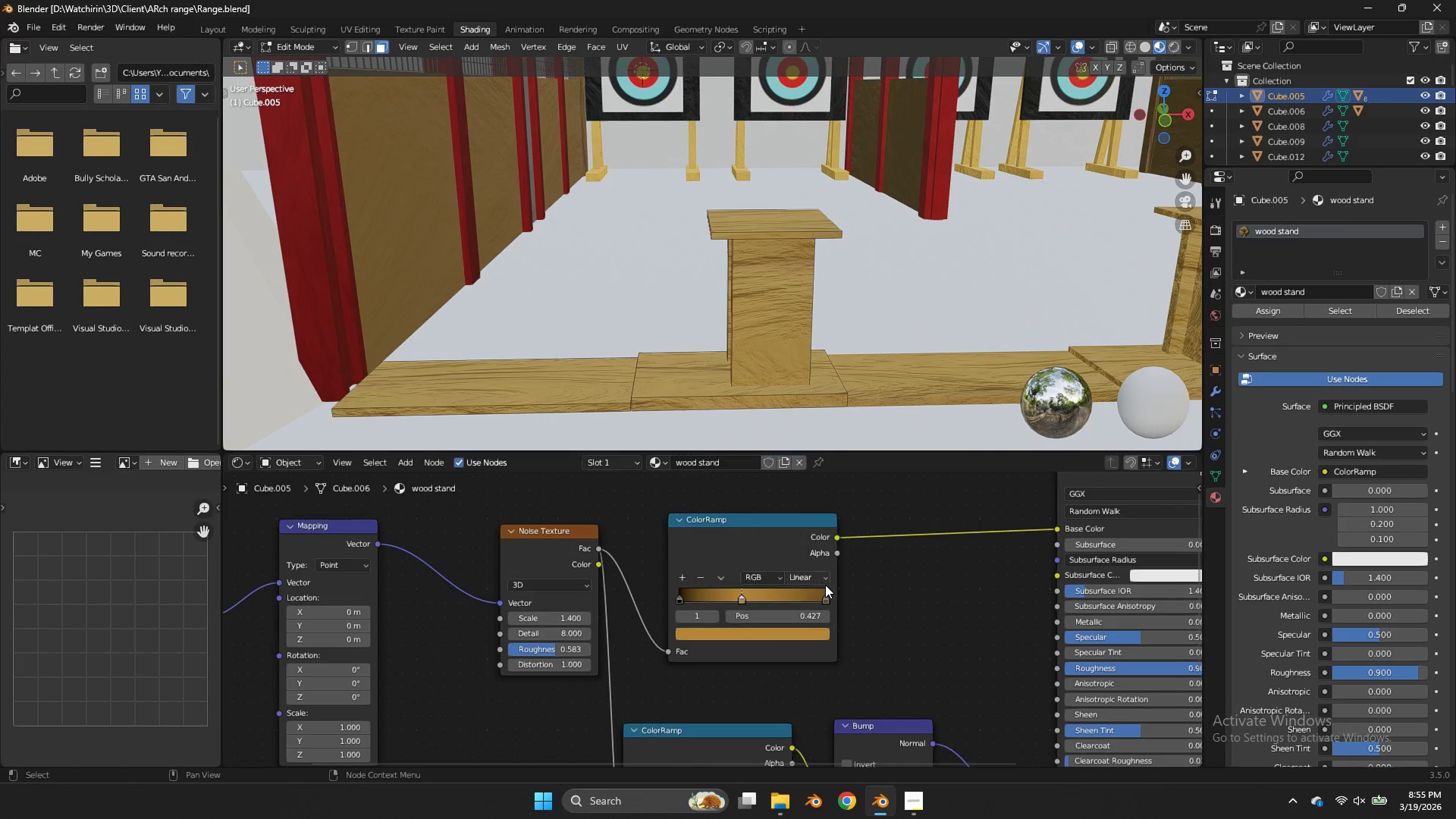 
left_click([825, 585])
 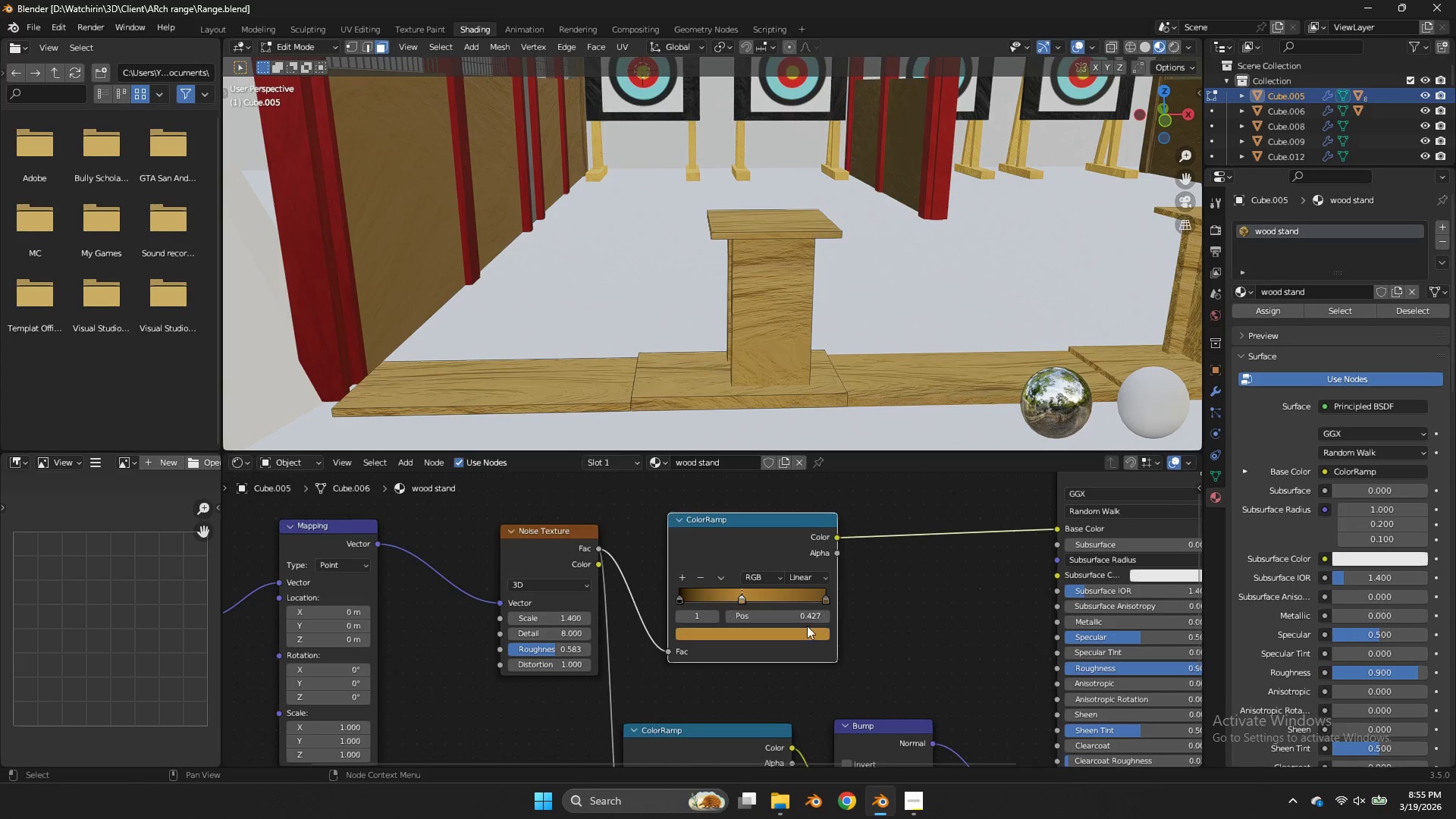 
left_click([807, 629])
 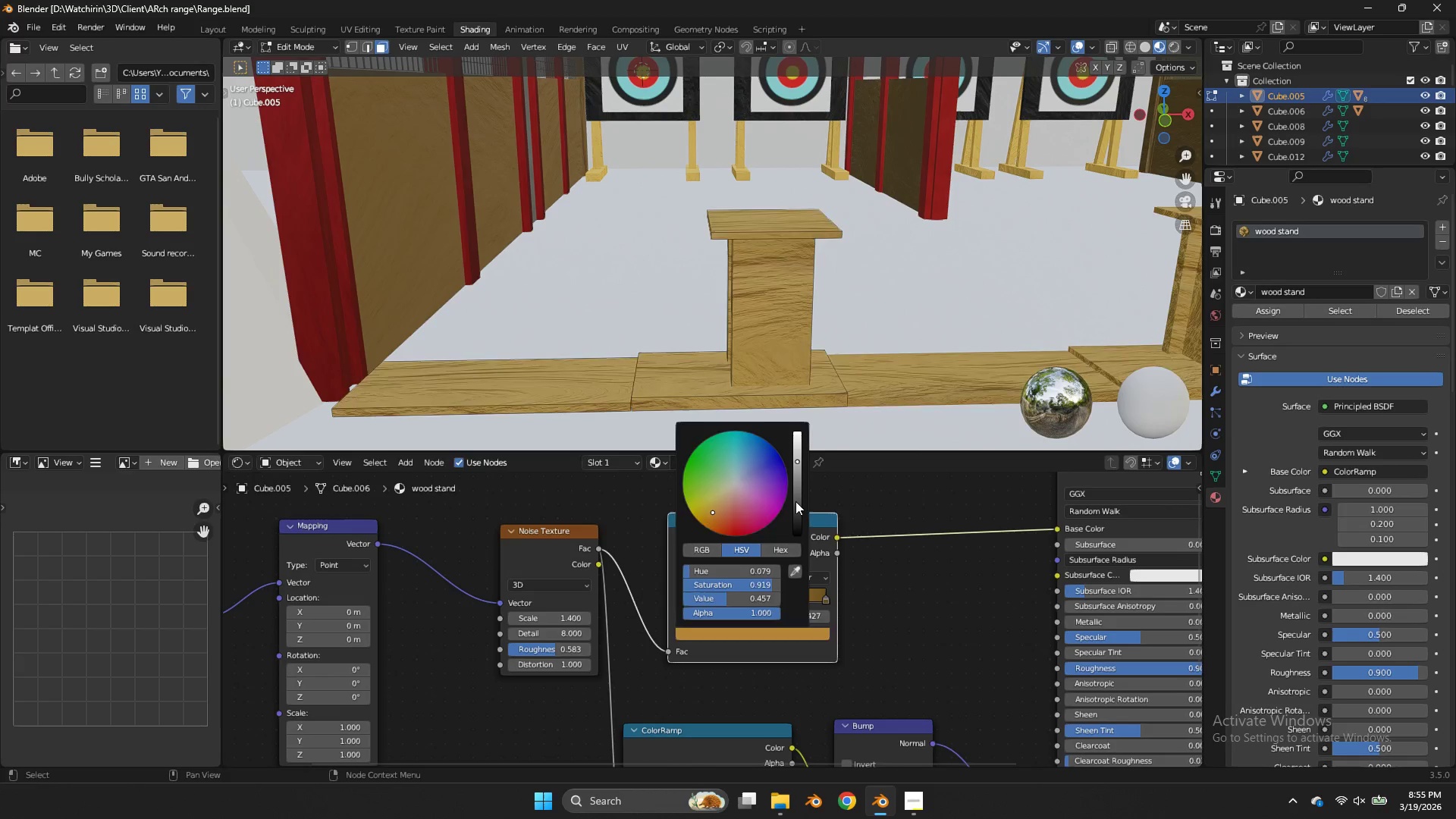 
left_click_drag(start_coordinate=[795, 501], to_coordinate=[799, 488])
 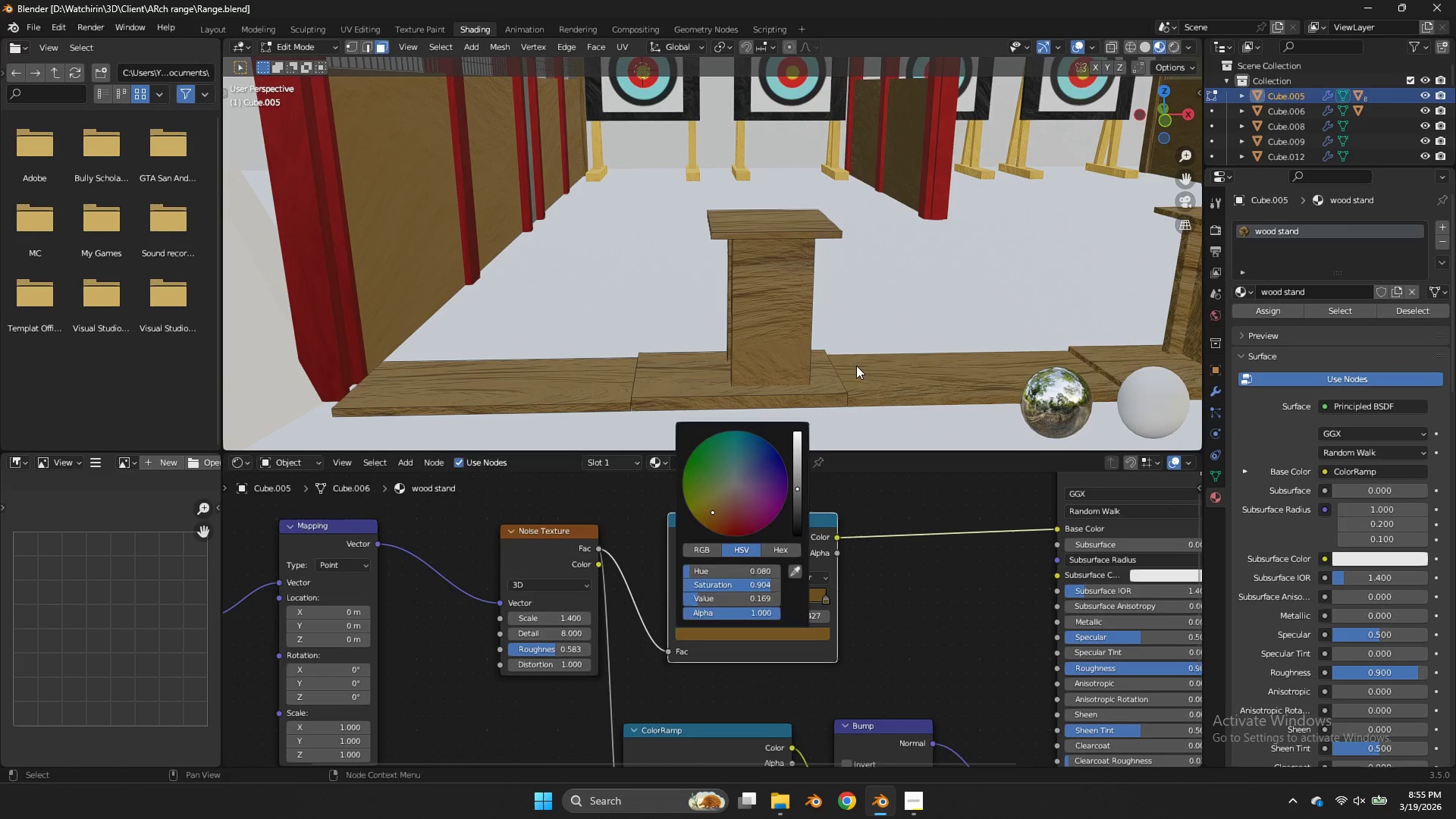 
left_click([927, 362])
 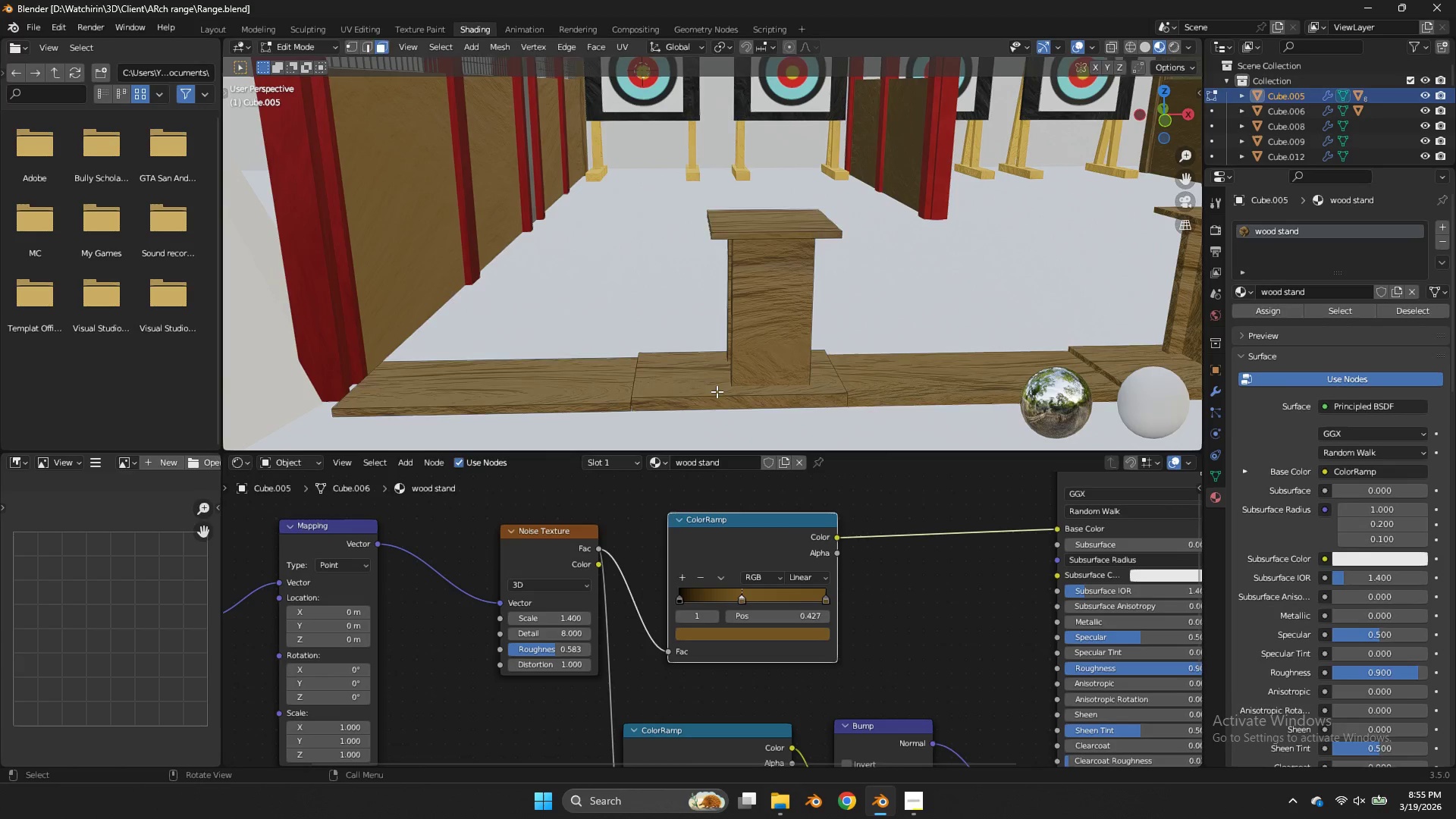 
key(Tab)
 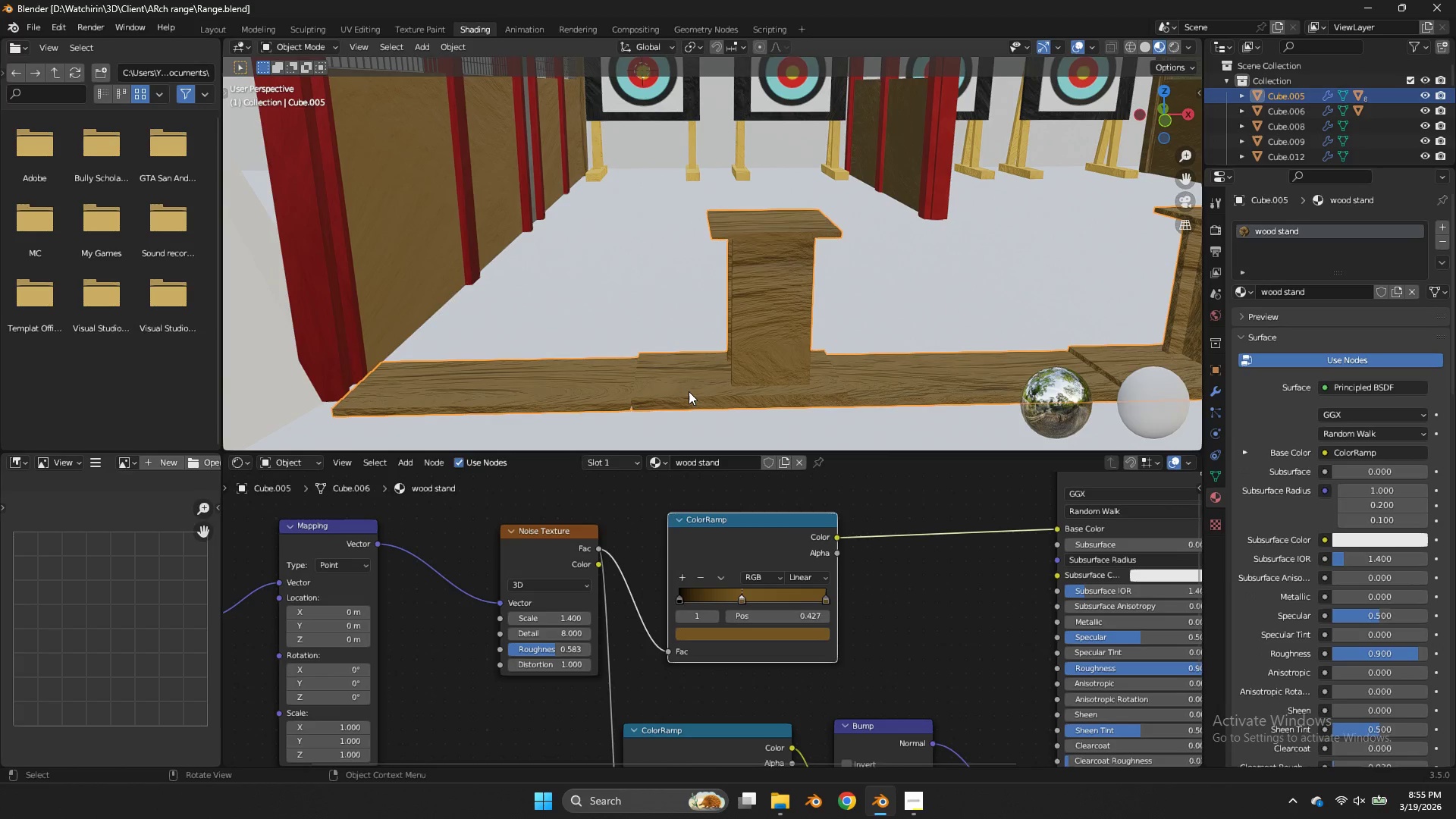 
left_click([689, 391])
 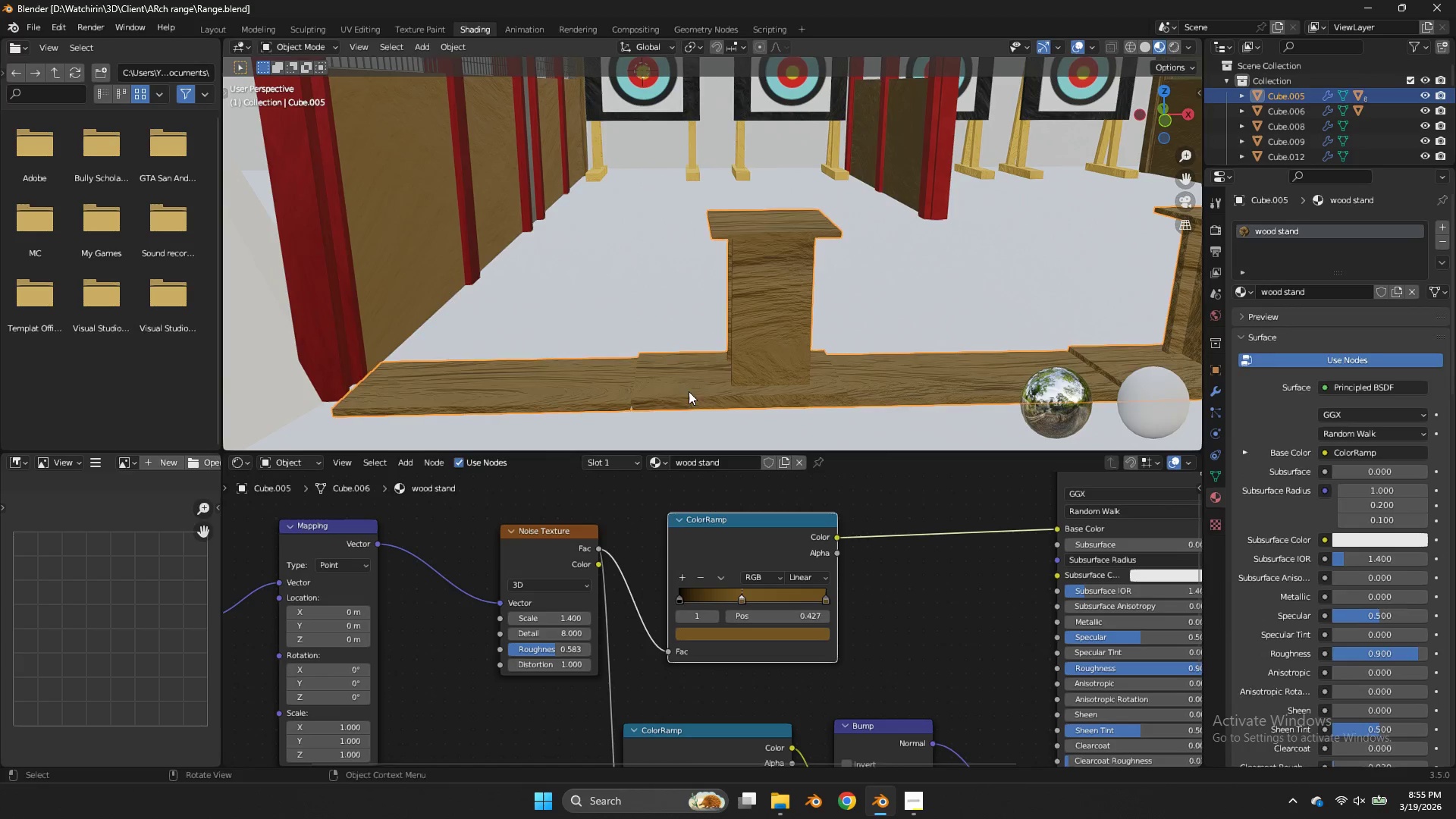 
key(Tab)
 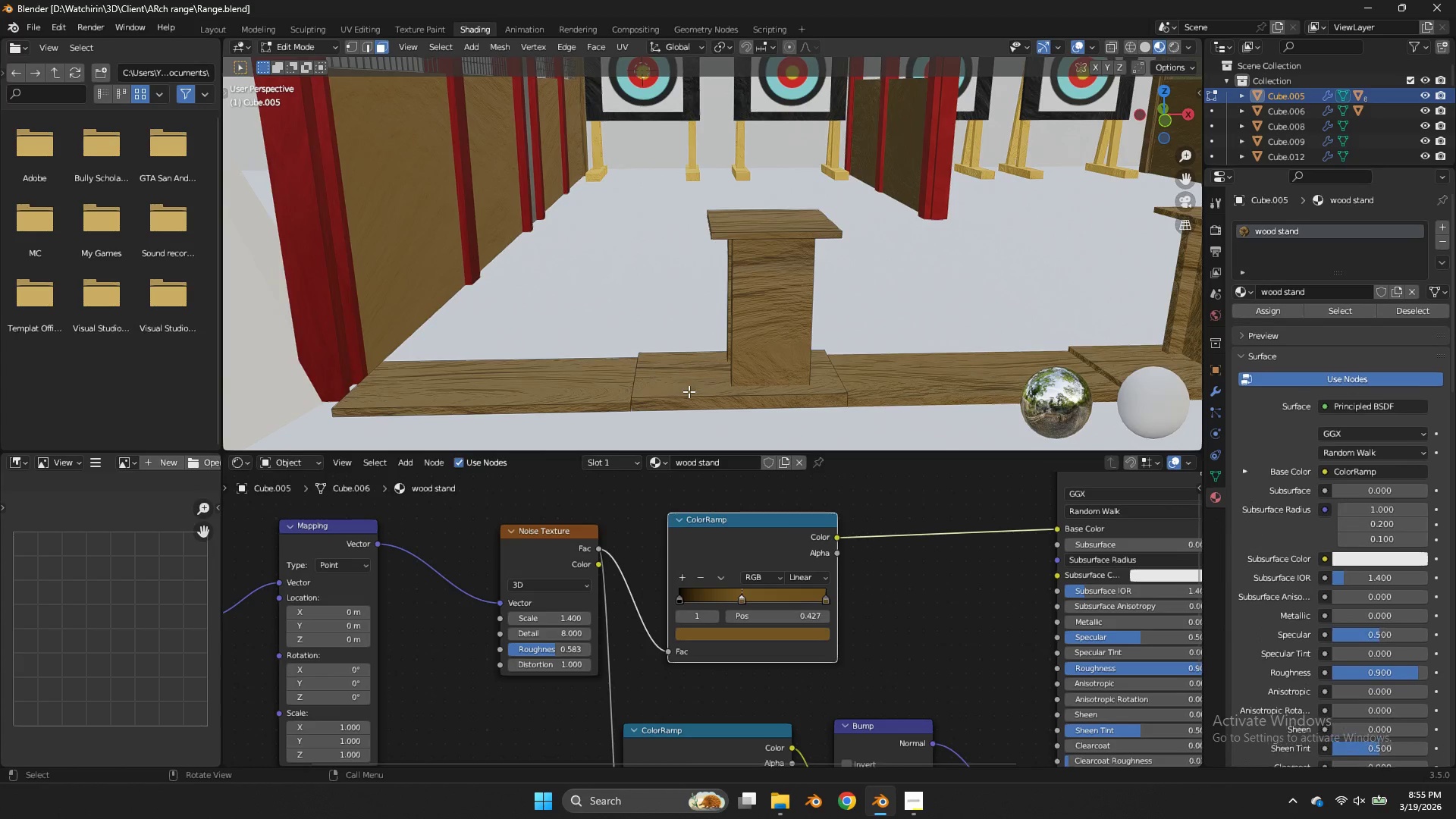 
left_click([689, 391])
 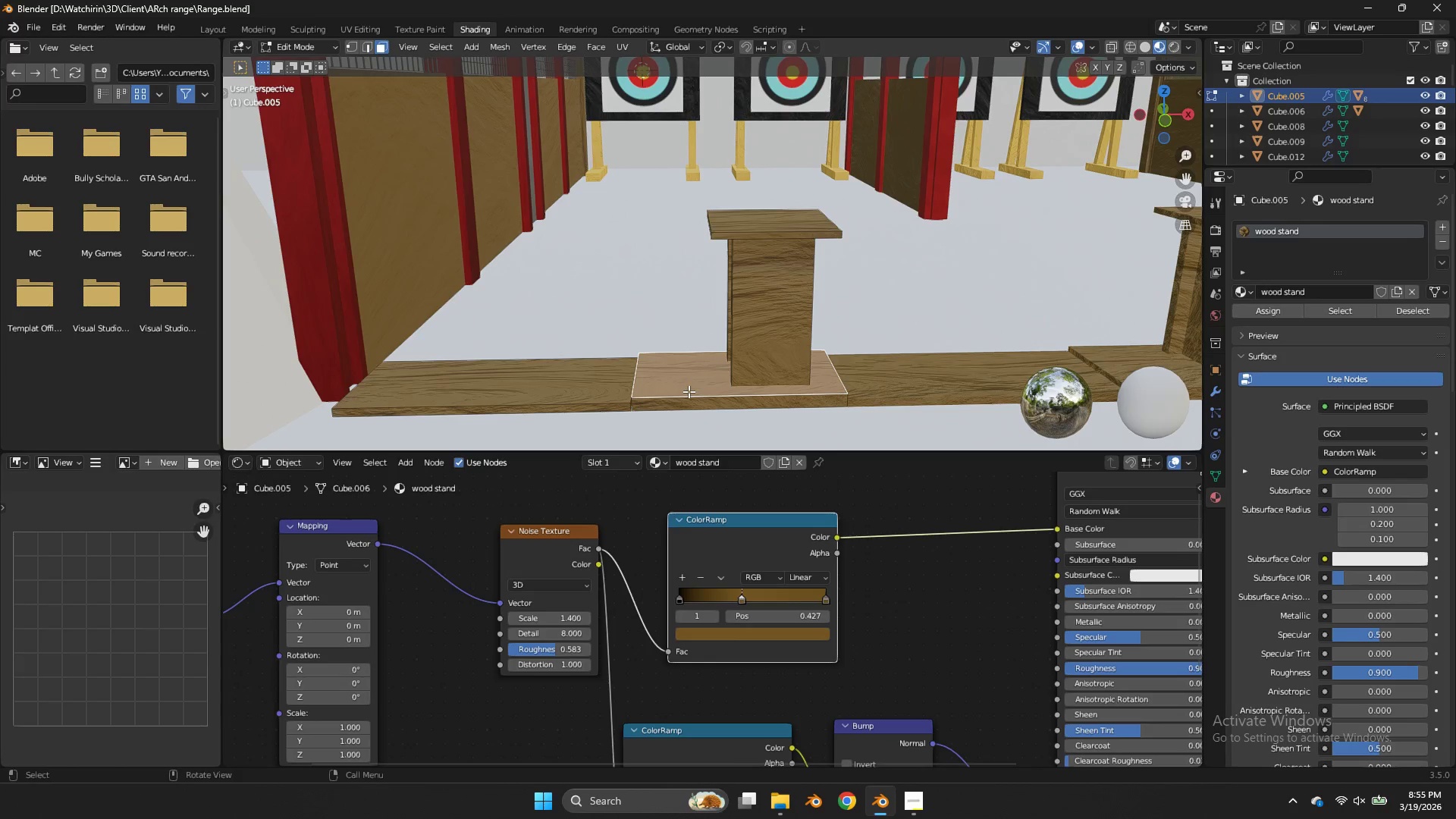 
key(L)
 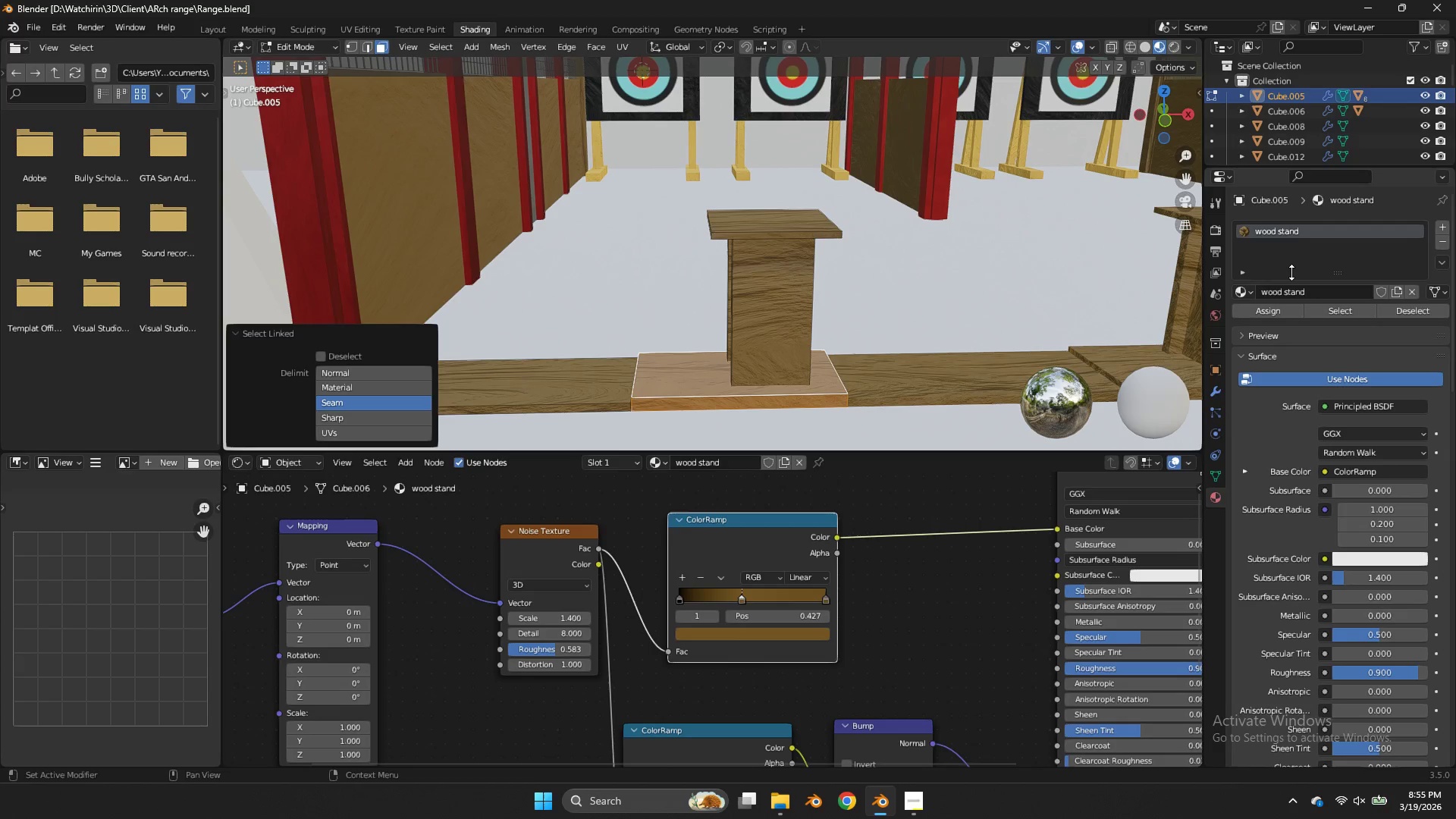 
mouse_move([1246, 287])
 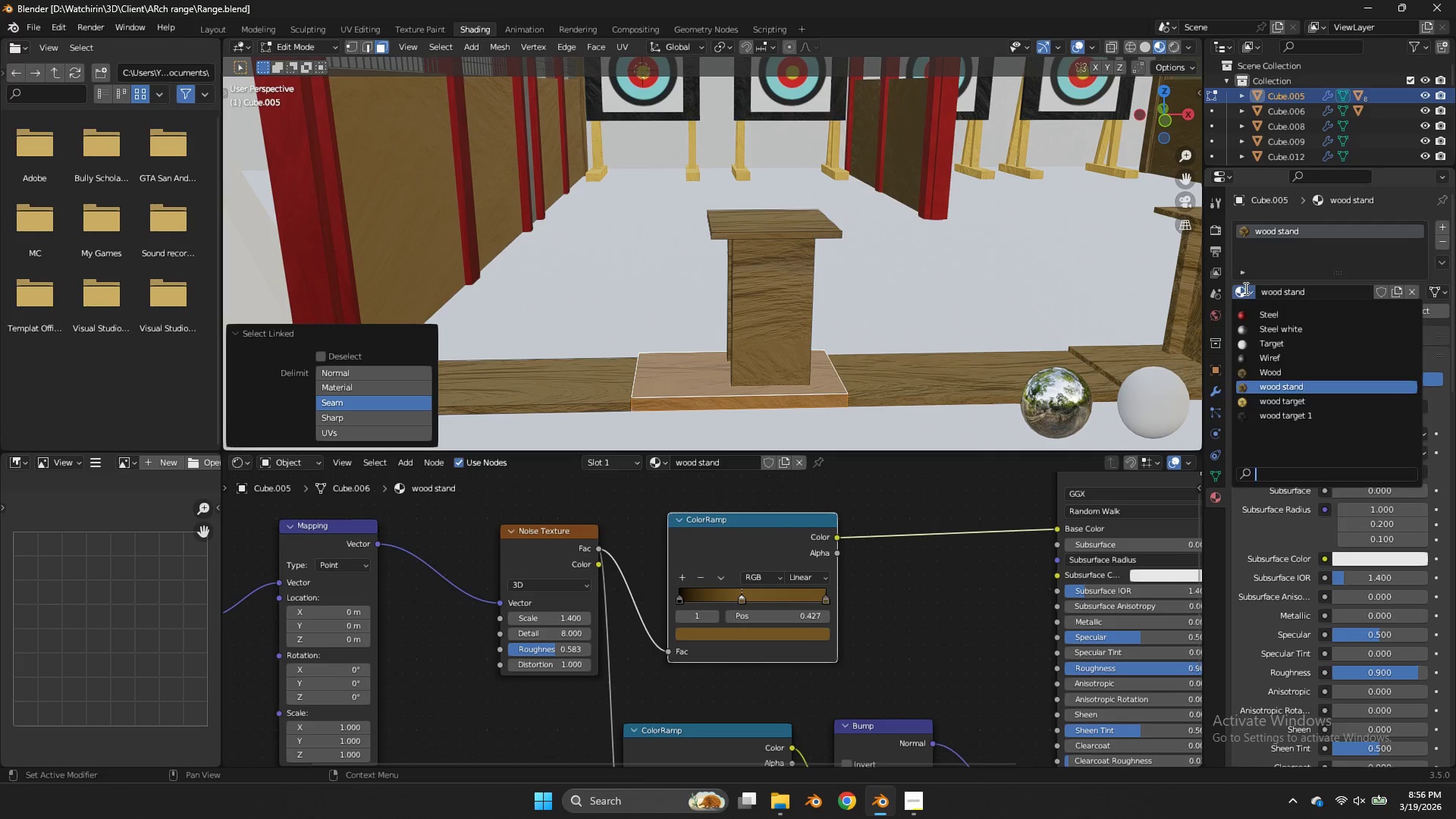 
double_click([1244, 288])
 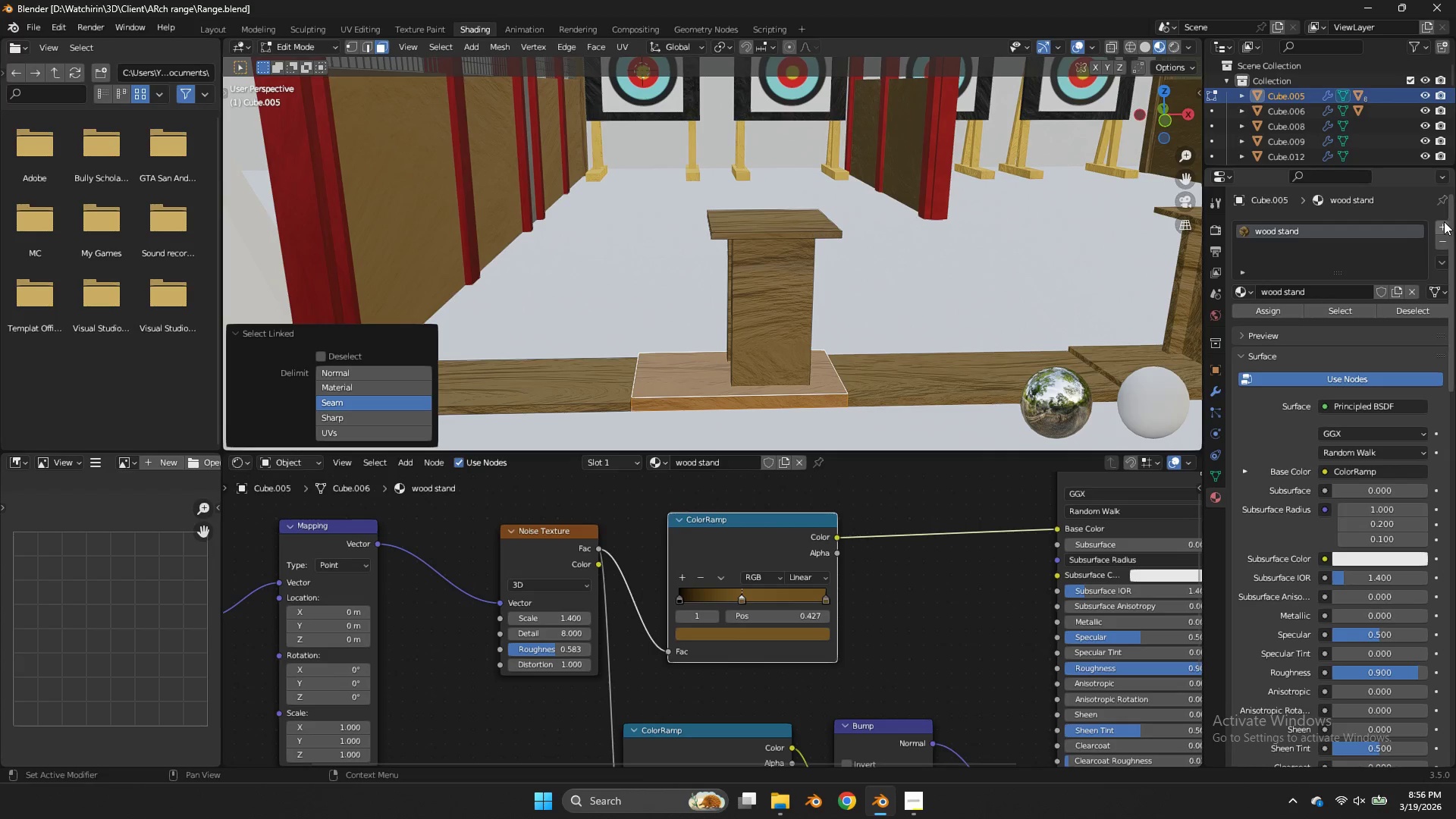 
left_click([1442, 221])
 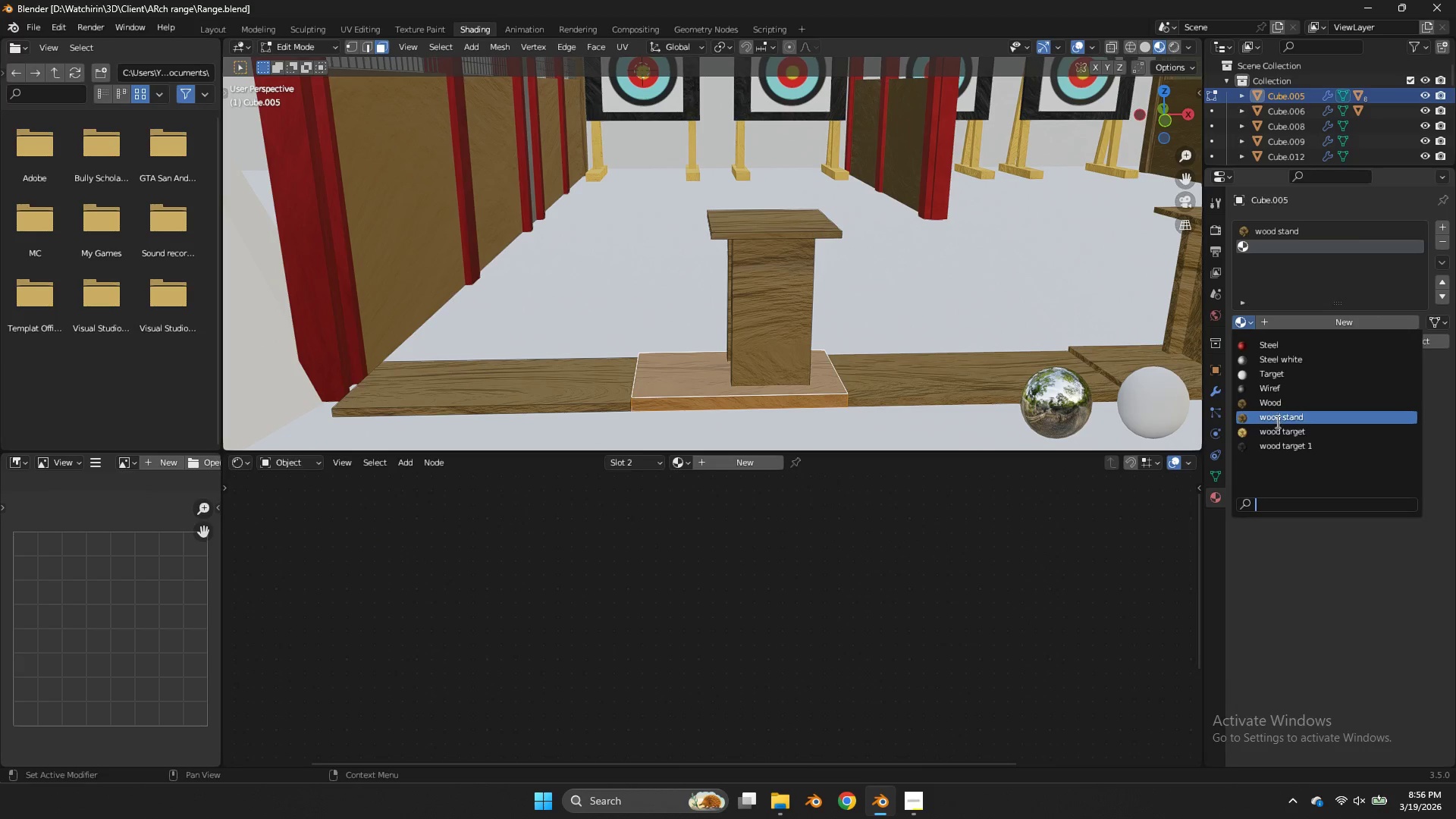 
left_click([1279, 417])
 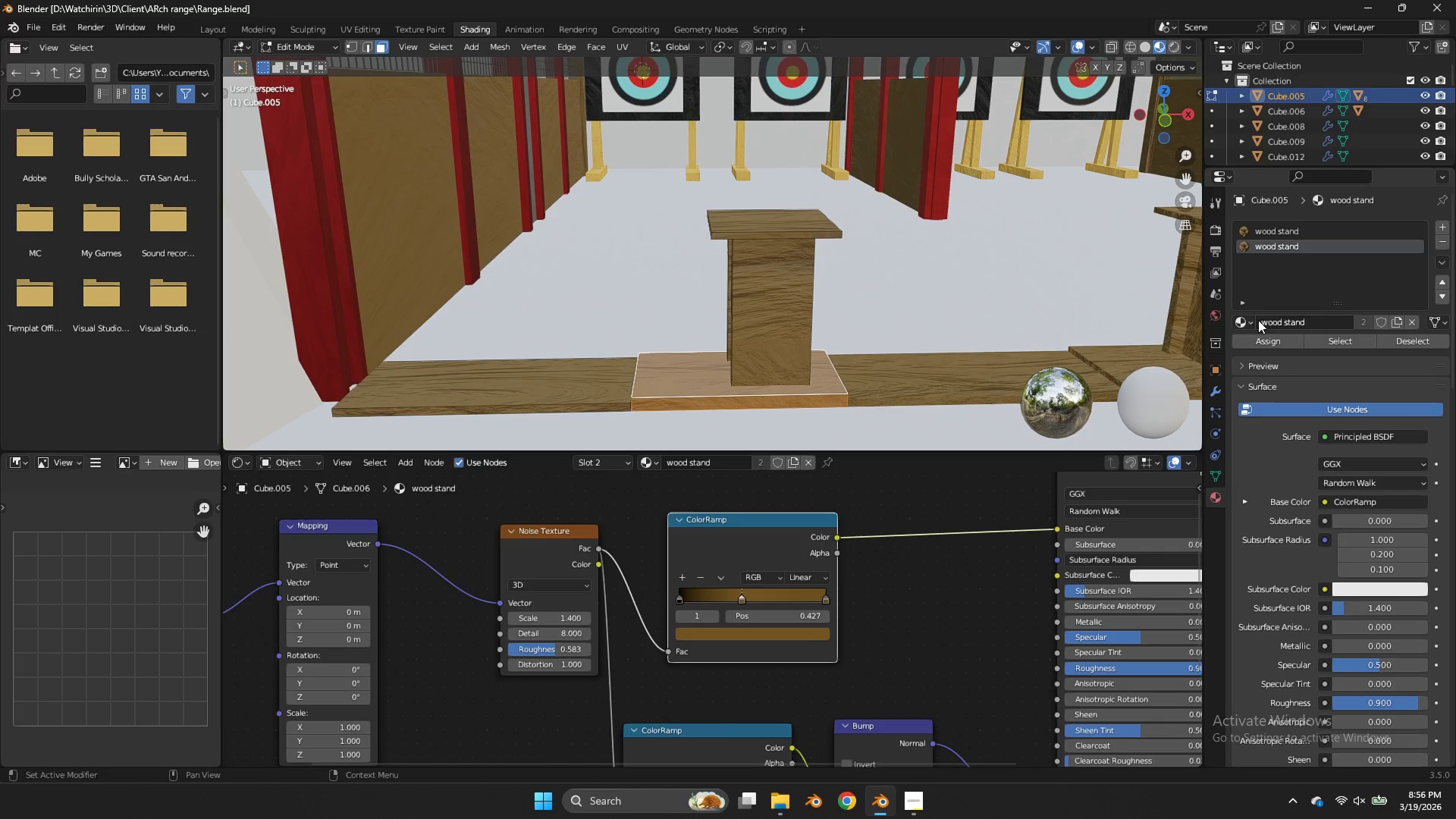 
left_click([1243, 322])
 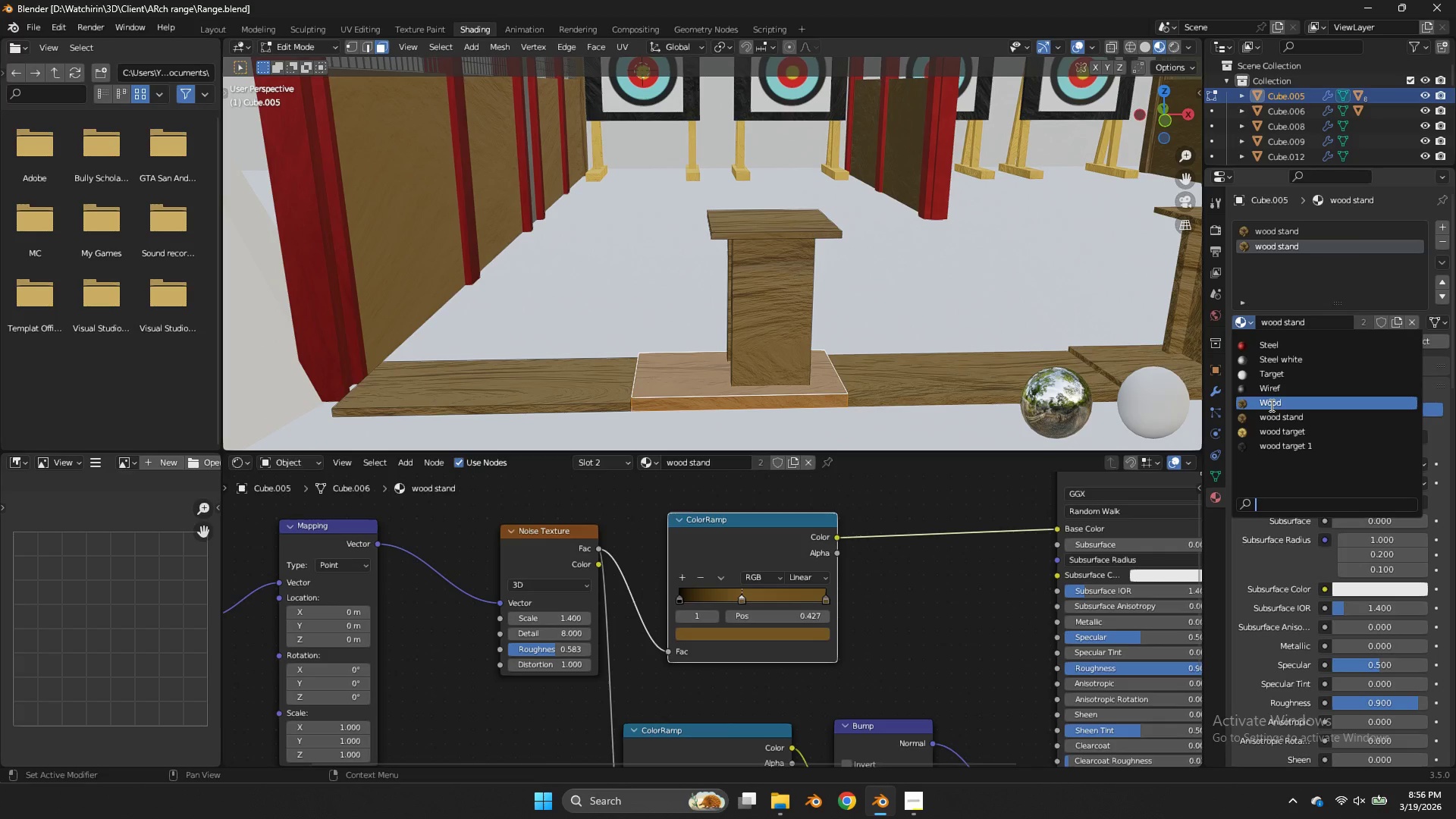 
left_click([1270, 405])
 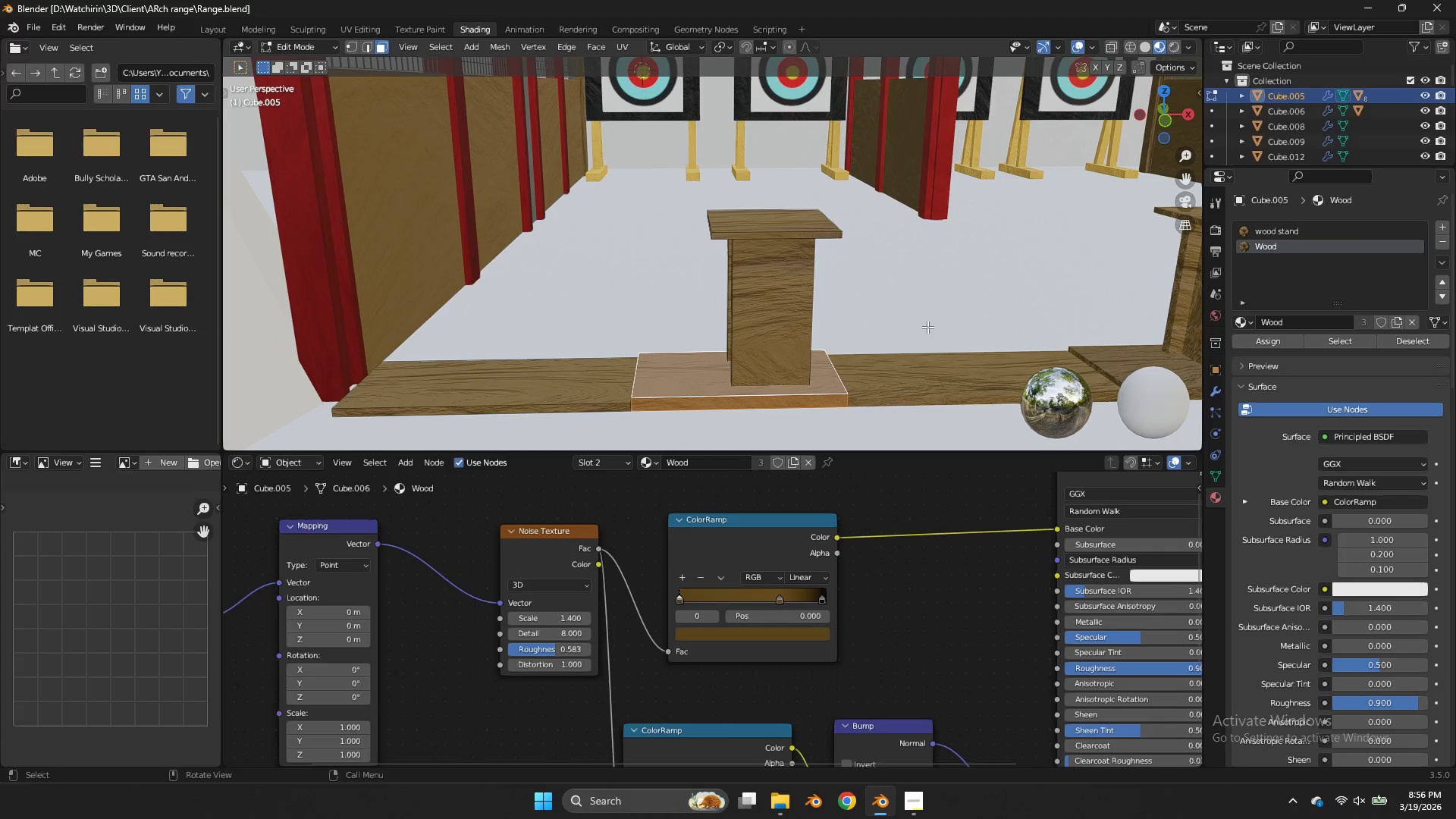 
left_click([959, 301])
 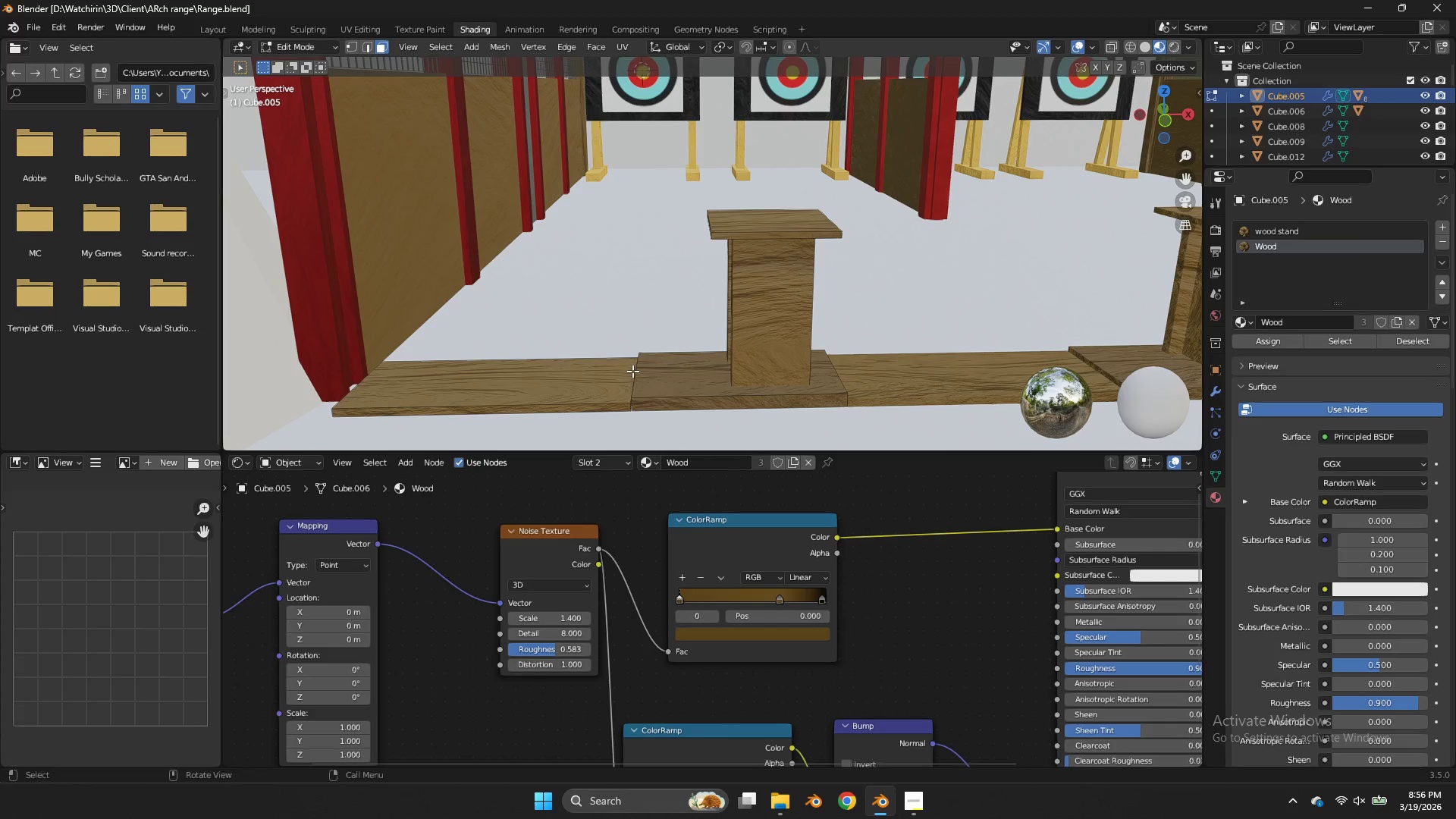 
left_click([632, 372])
 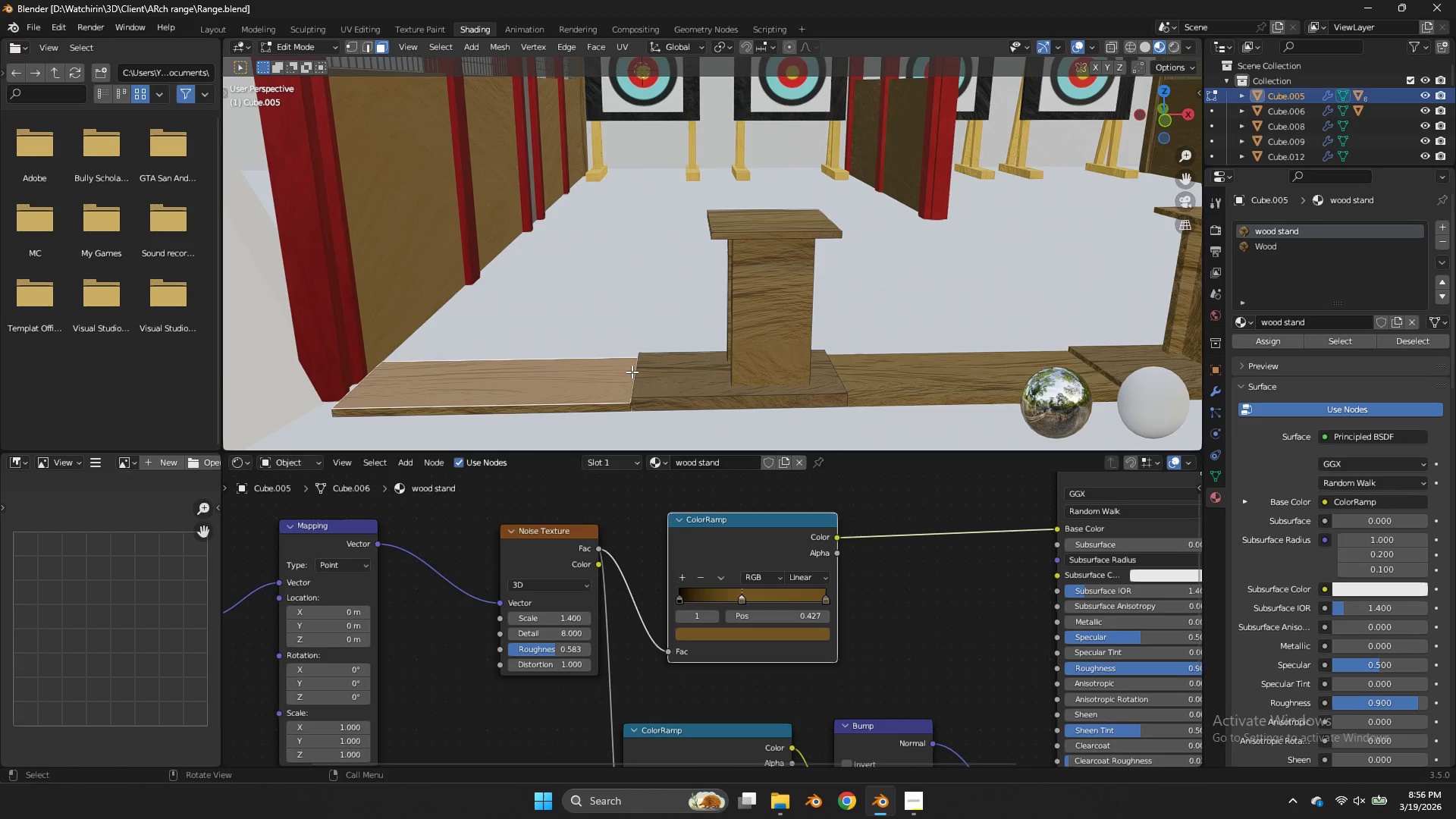 
key(L)
 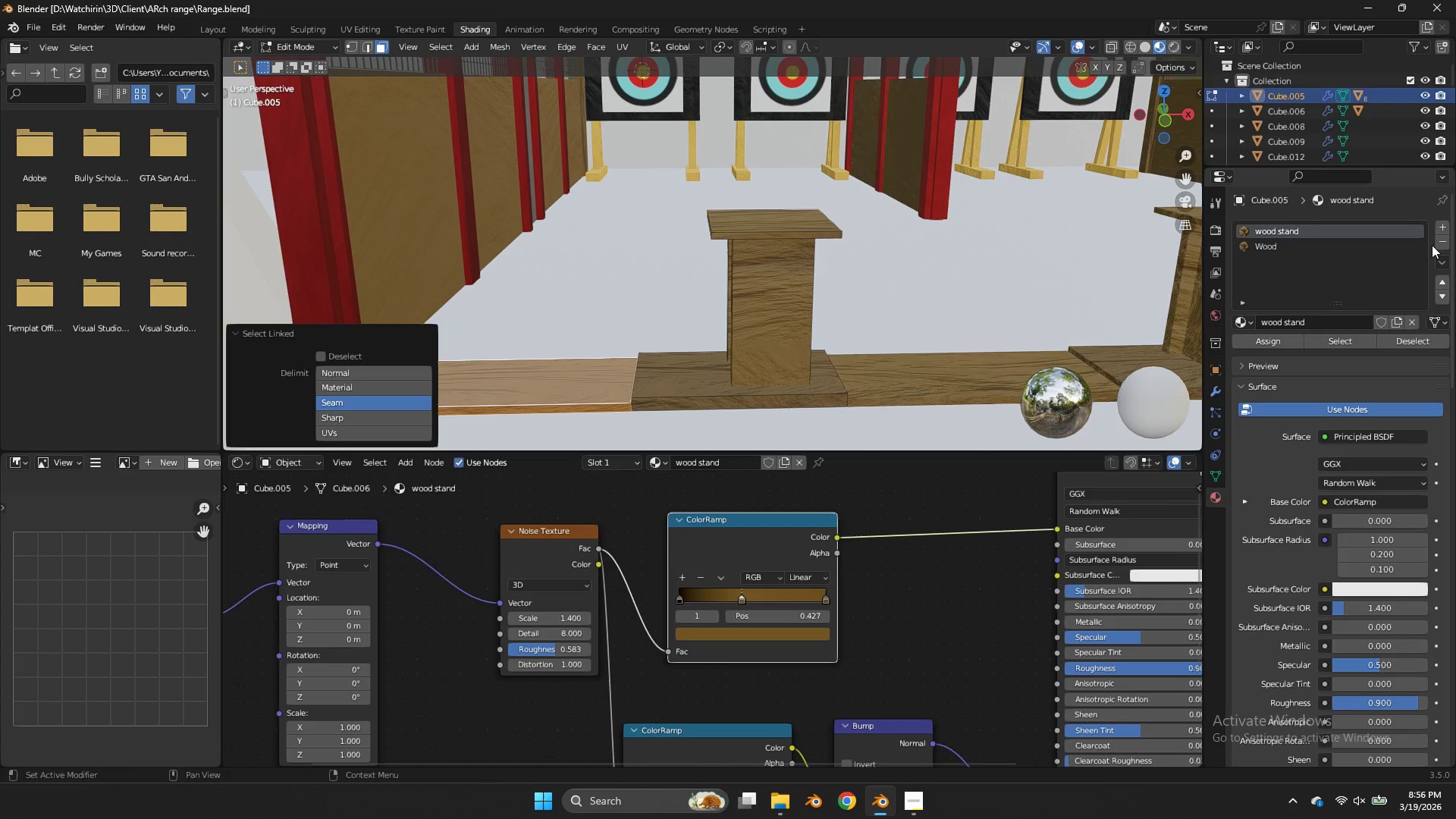 
left_click([1445, 218])
 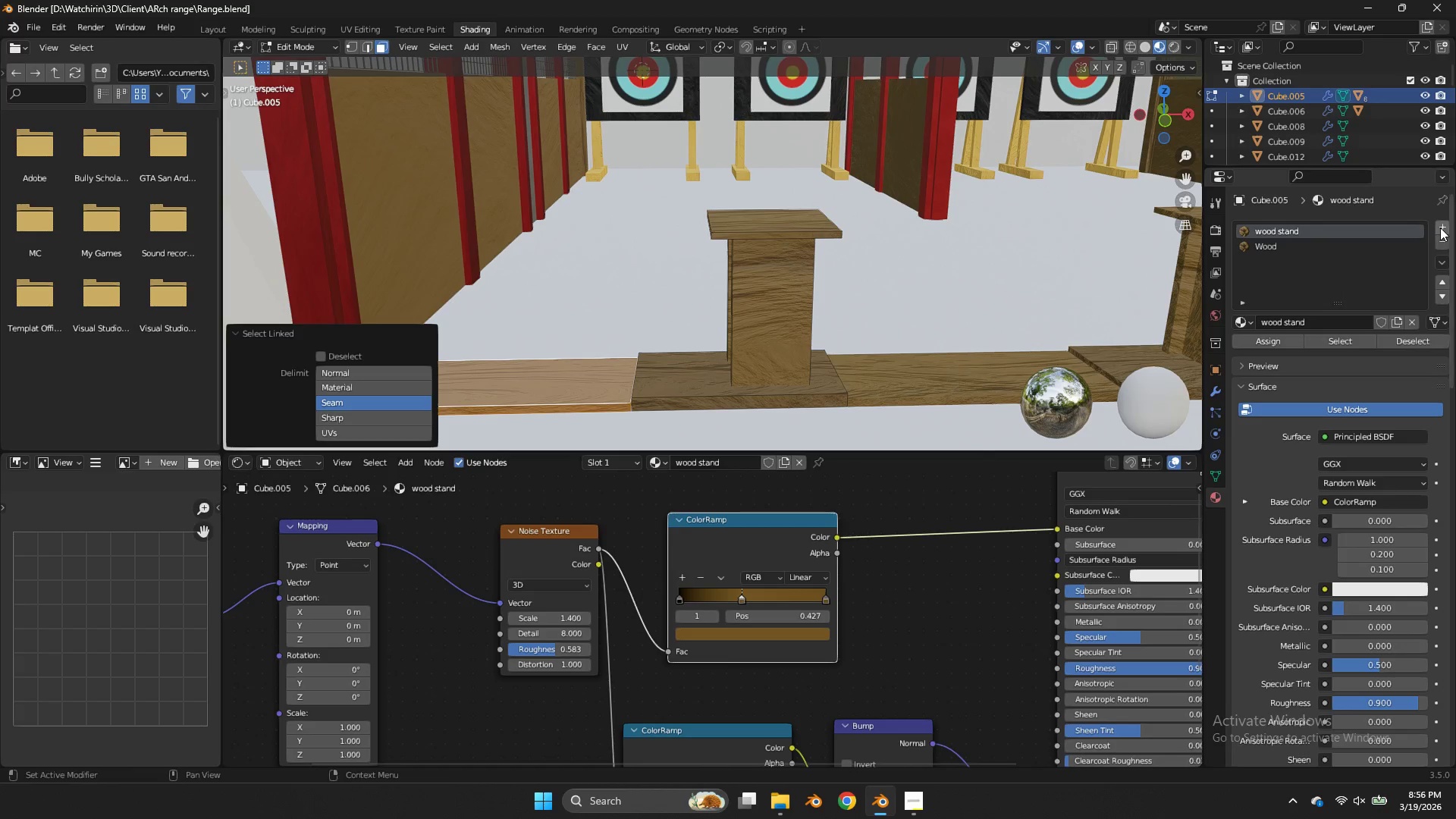 
left_click([1440, 228])
 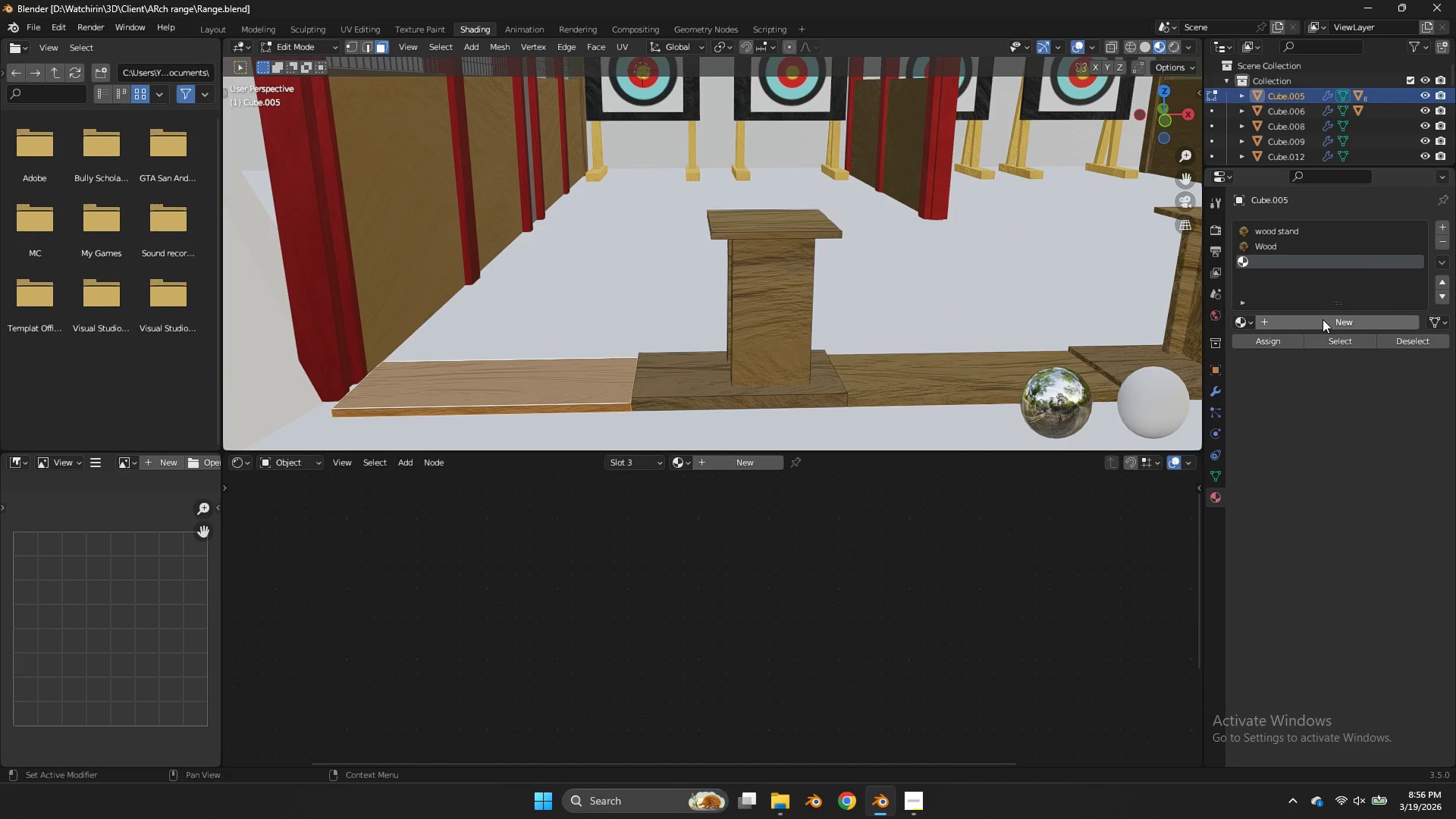 
left_click([1323, 319])
 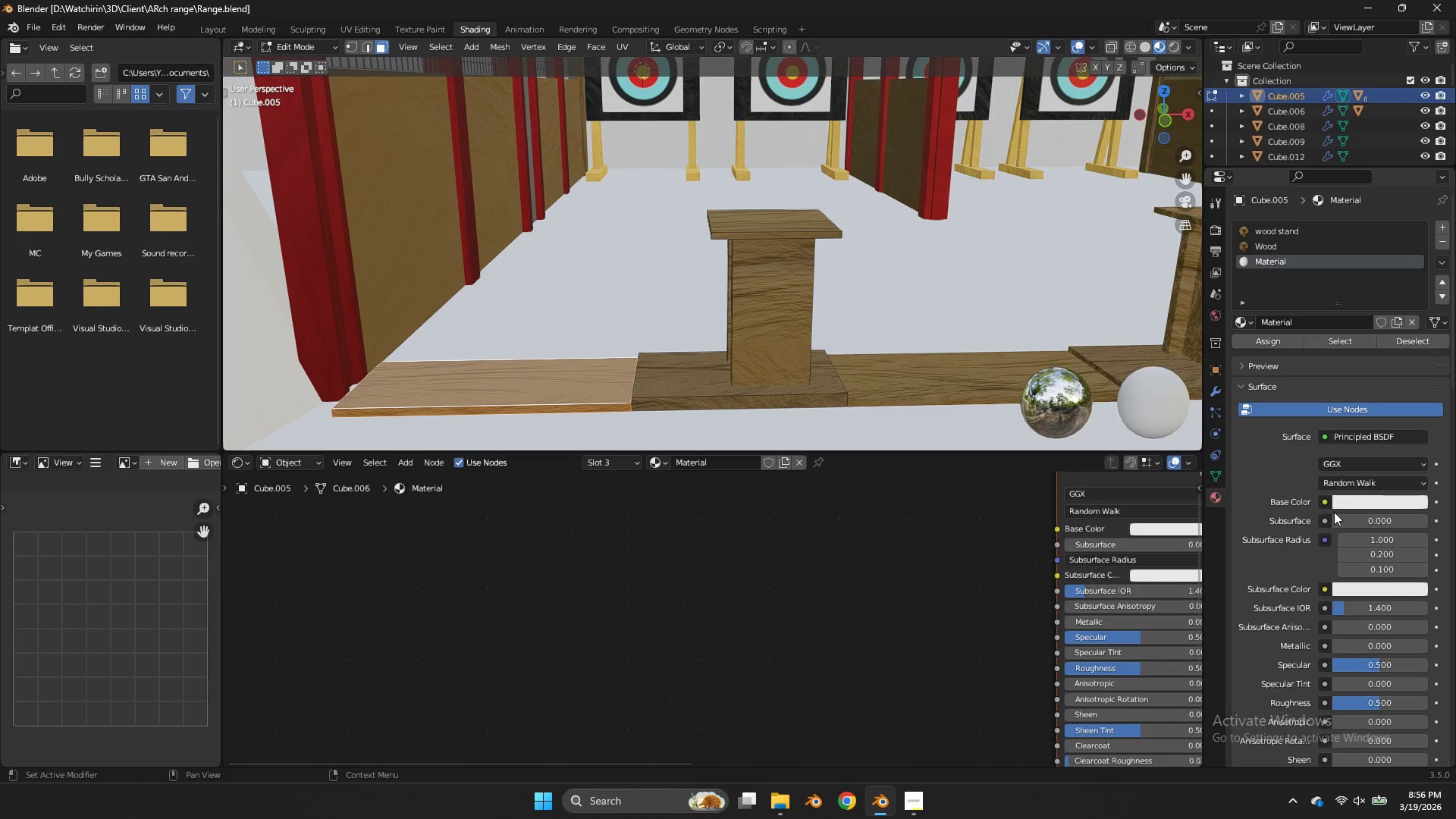 
left_click([1348, 509])
 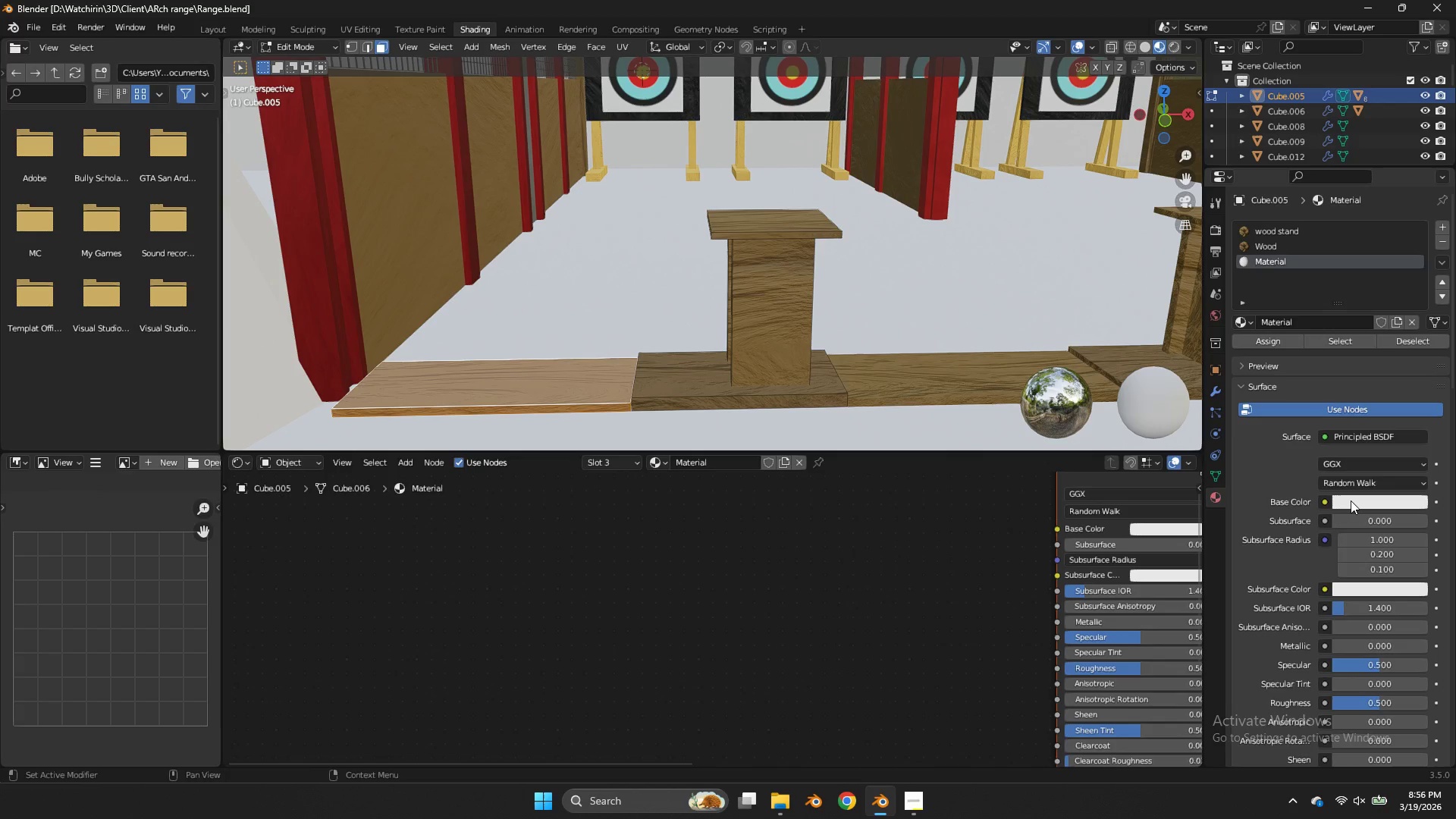 
left_click([1351, 500])
 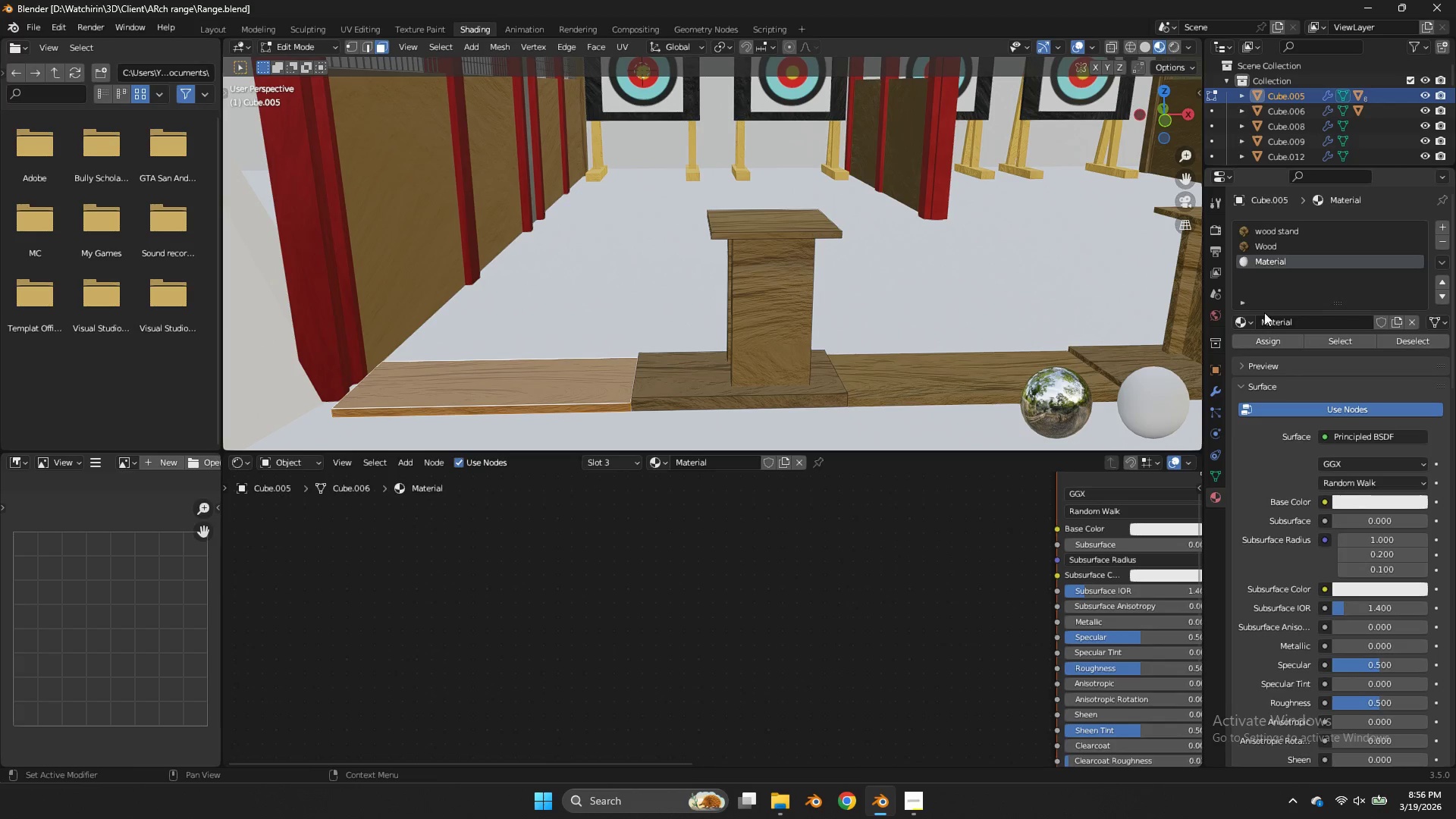 
left_click([1247, 342])
 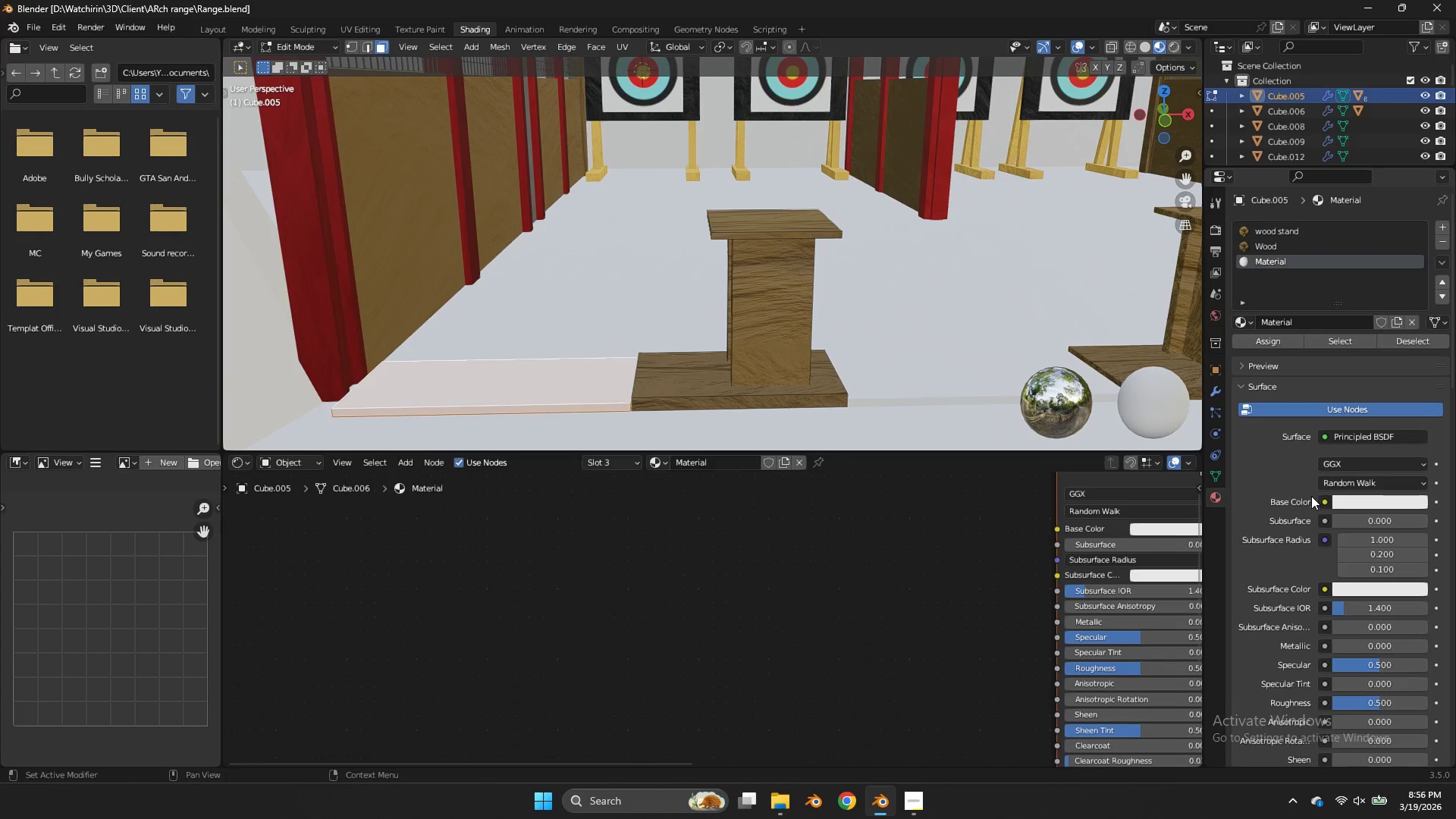 
left_click([1342, 501])
 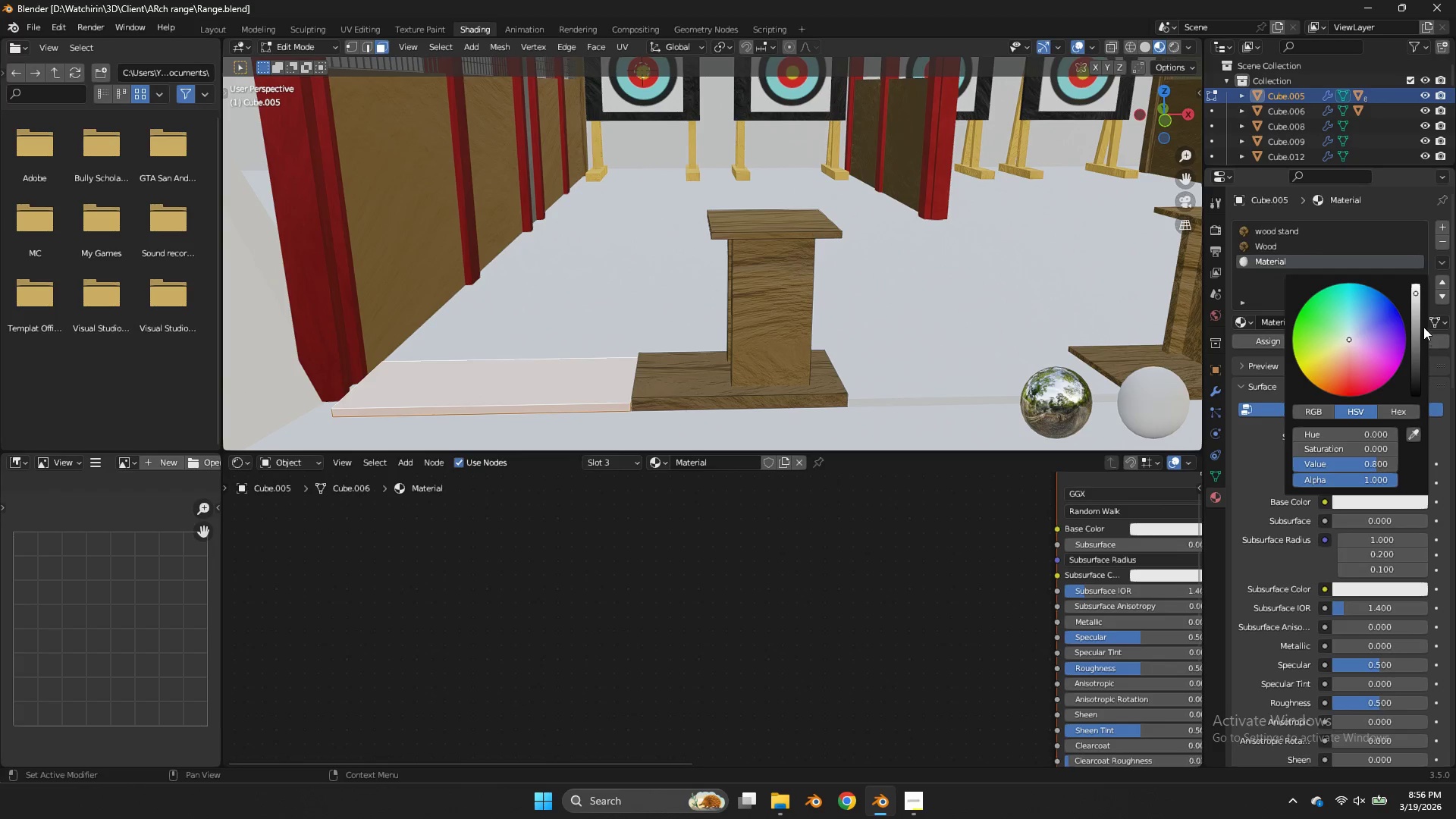 
left_click_drag(start_coordinate=[1418, 323], to_coordinate=[691, 369])
 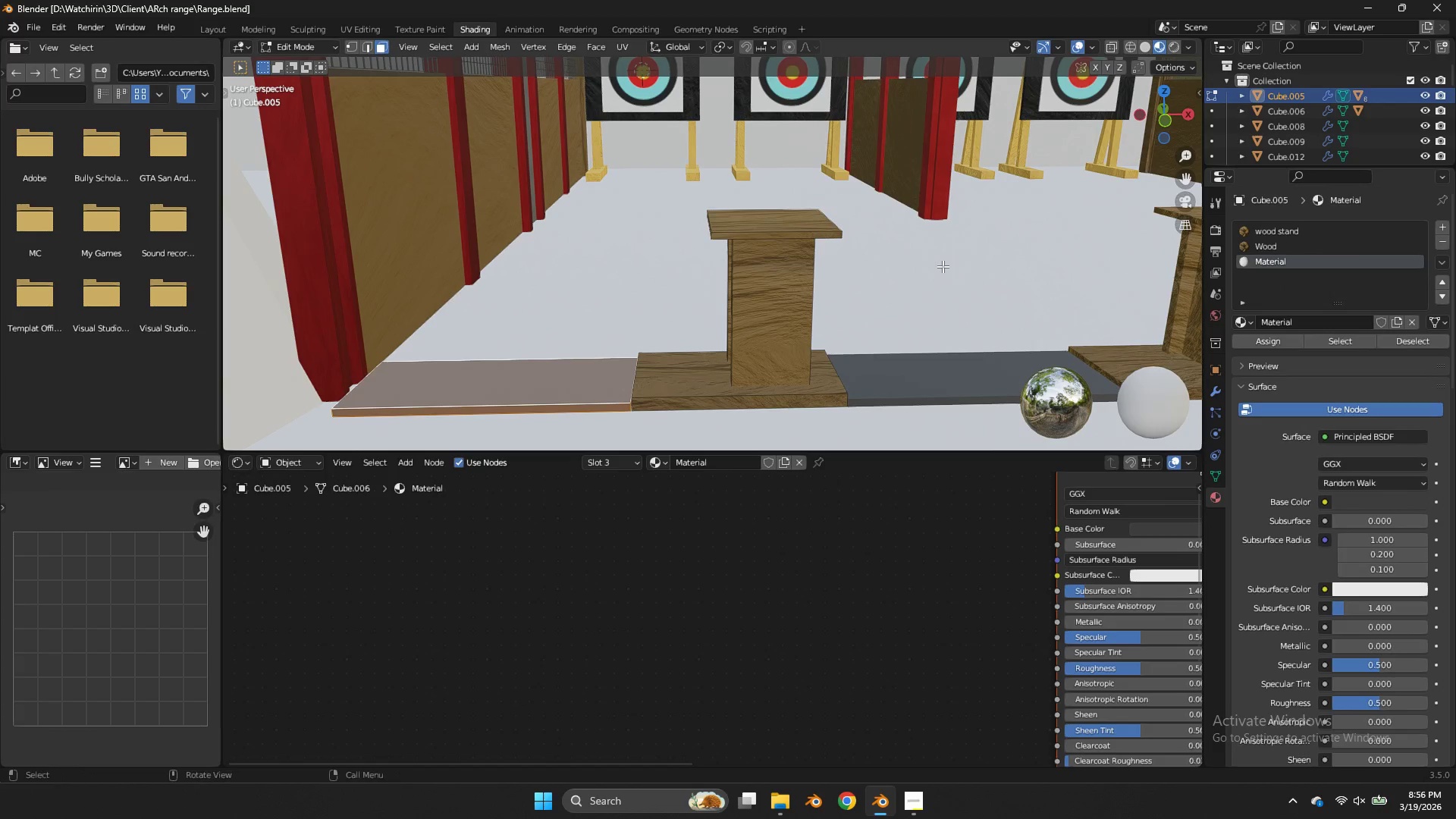 
left_click([943, 266])
 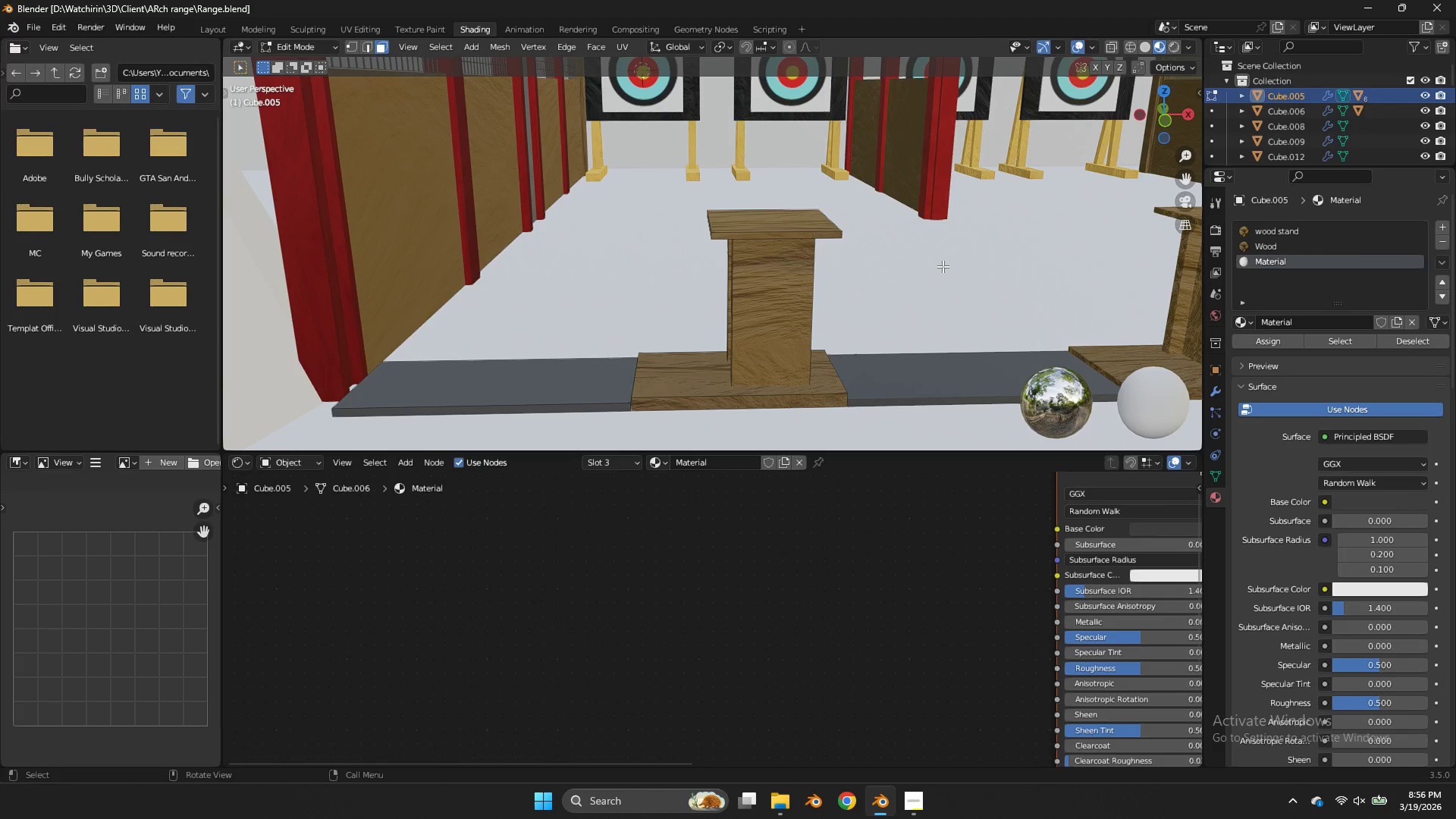 
key(Control+S)
 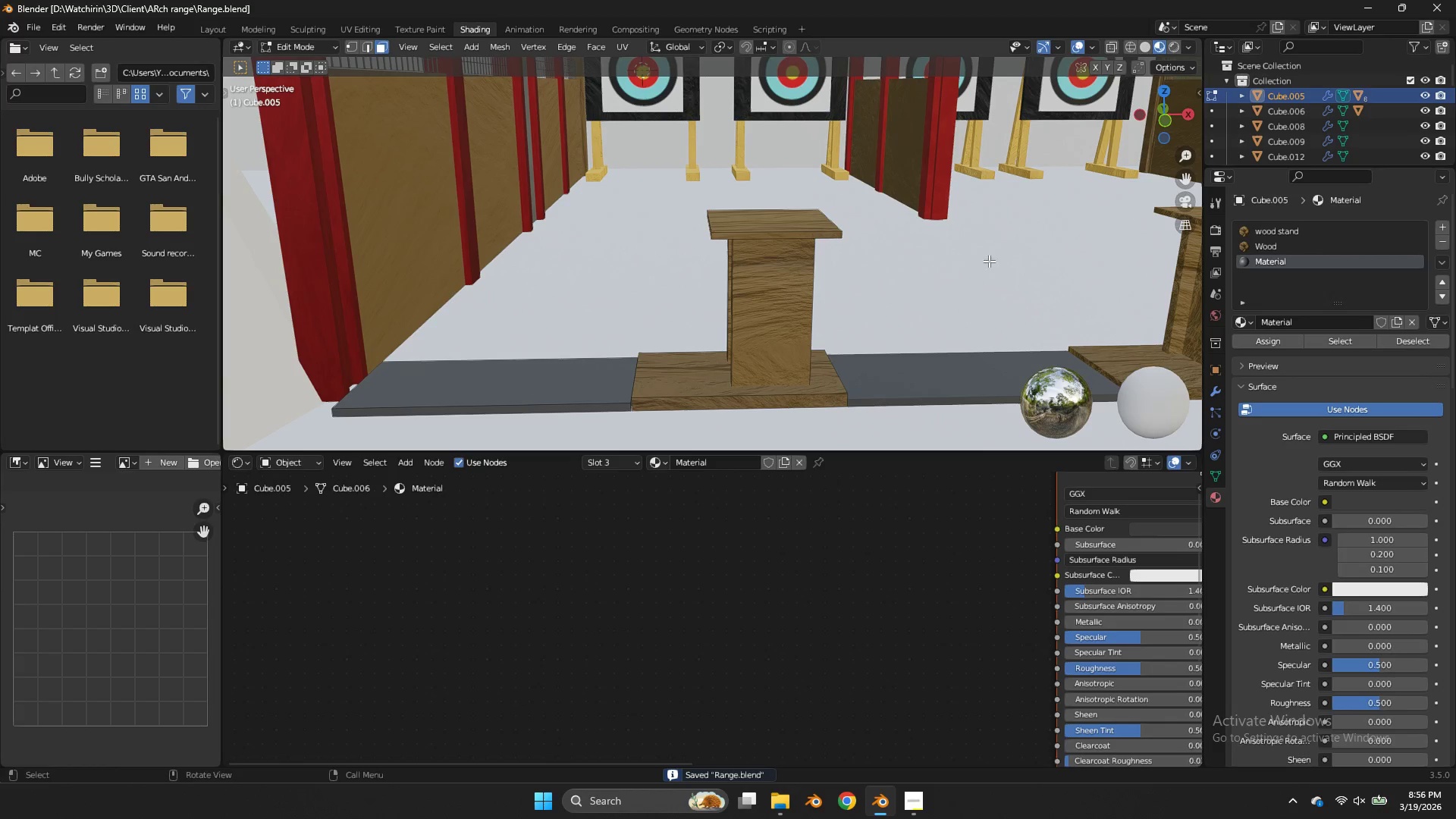 
key(Tab)
 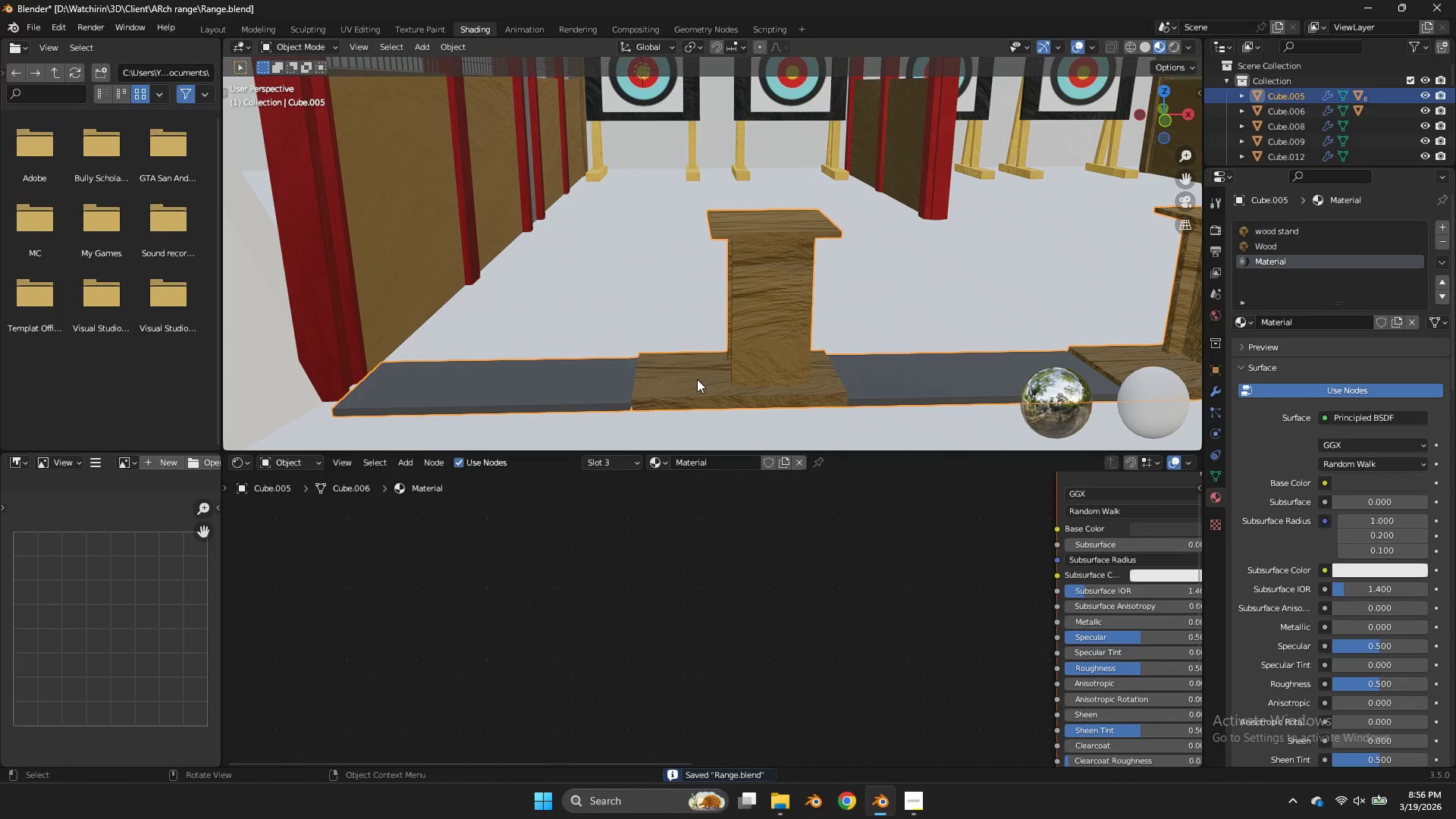 
key(Z)
 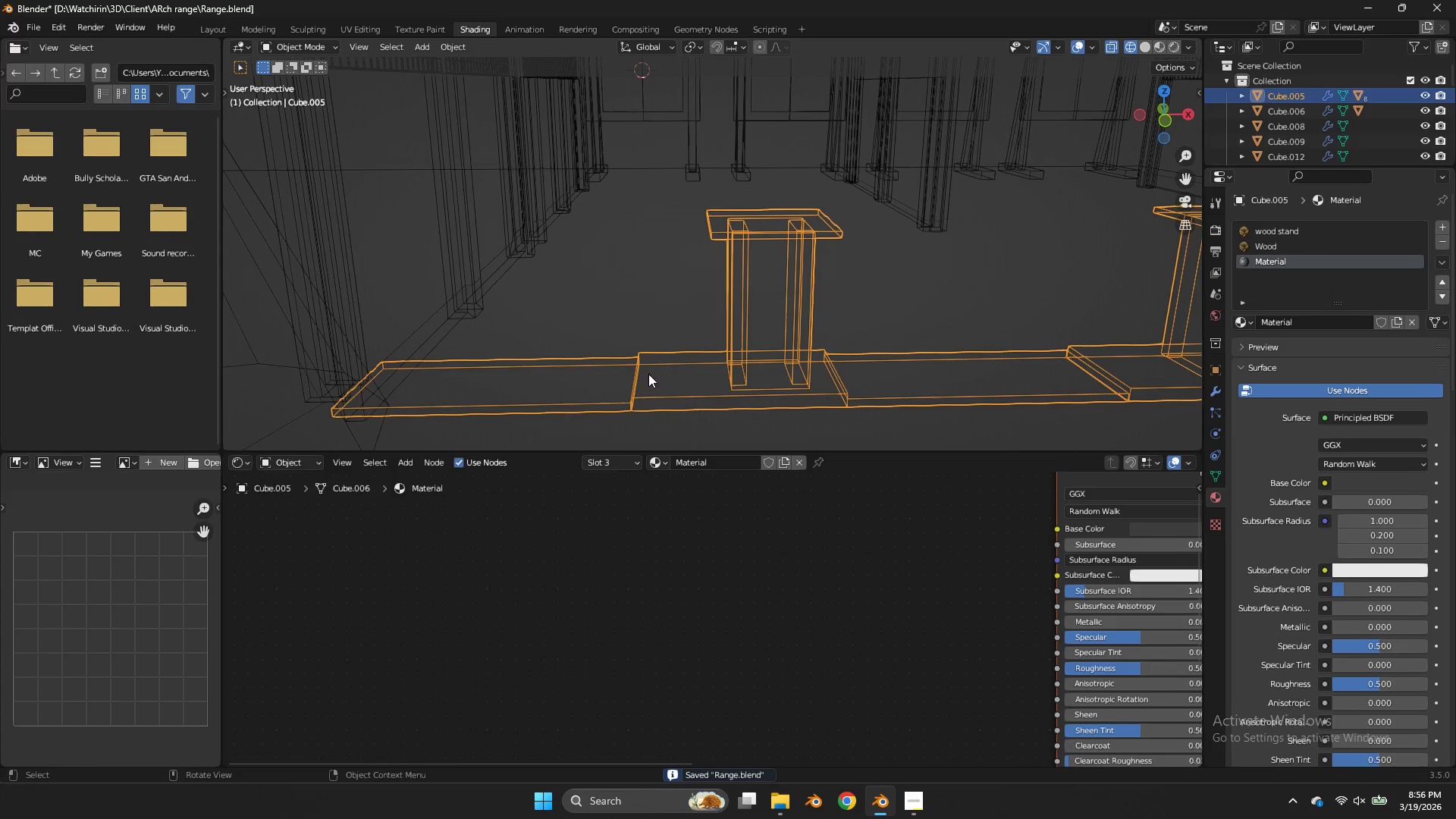 
key(Tab)
 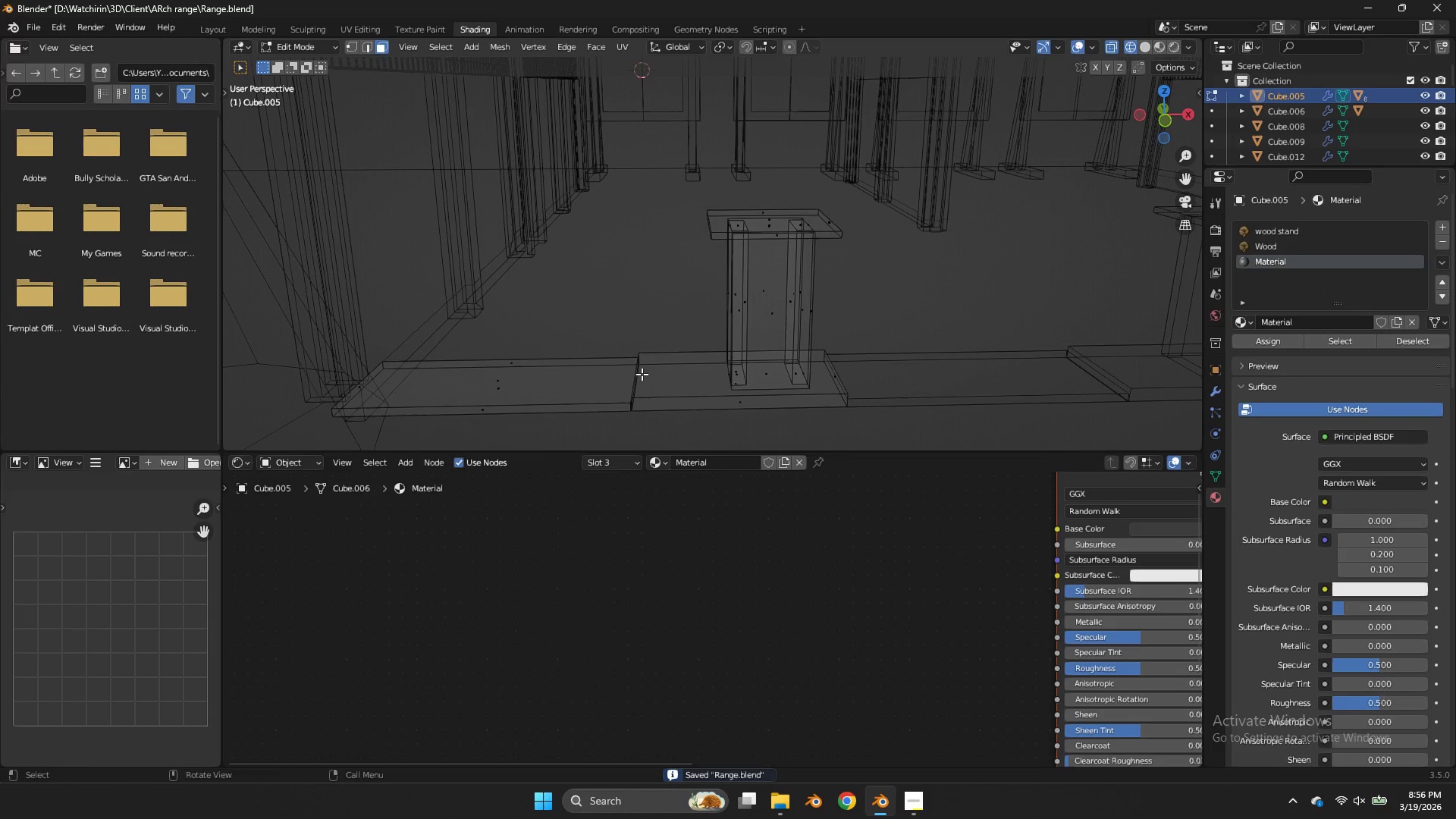 
double_click([637, 379])
 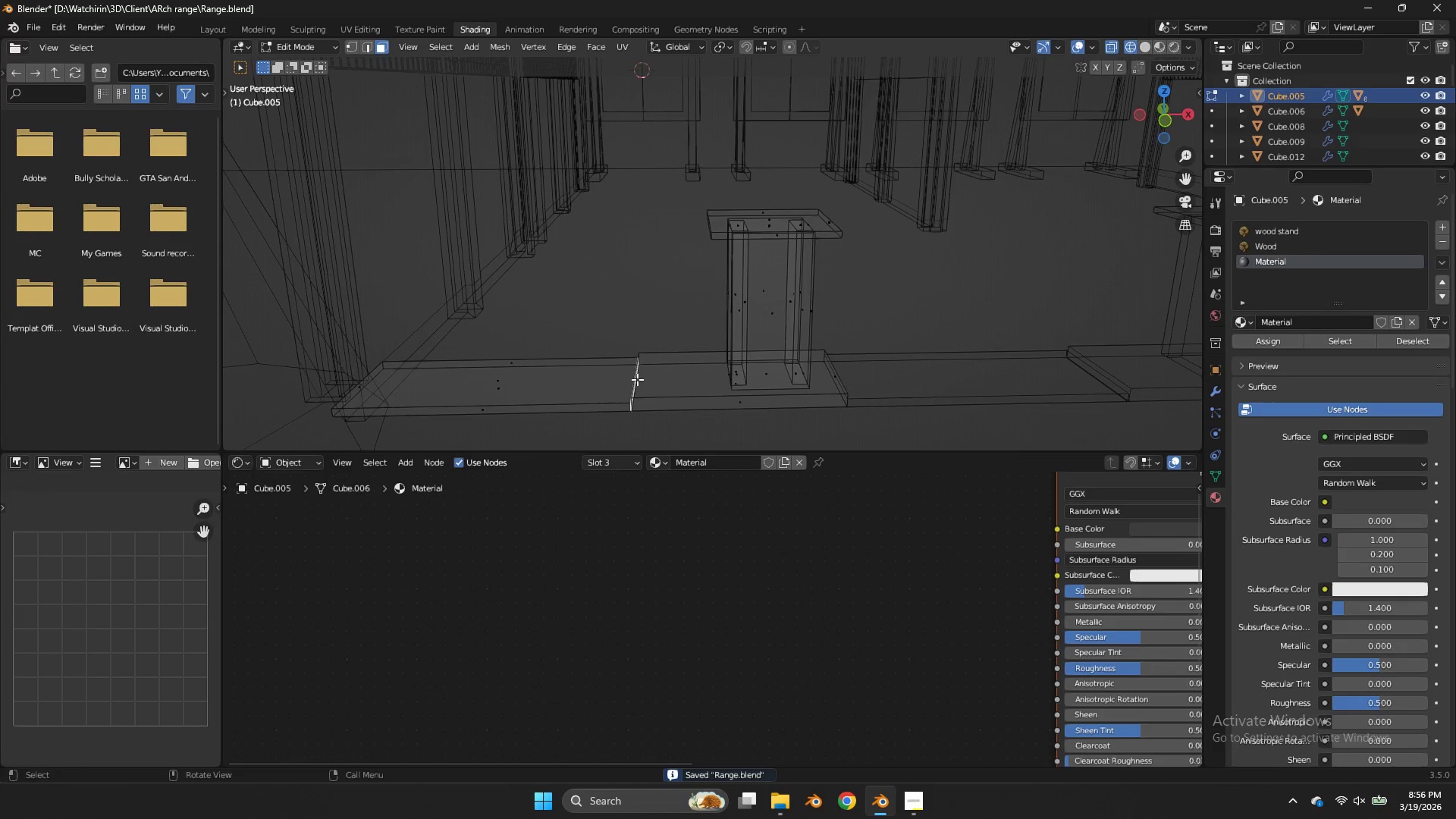 
left_click([637, 379])
 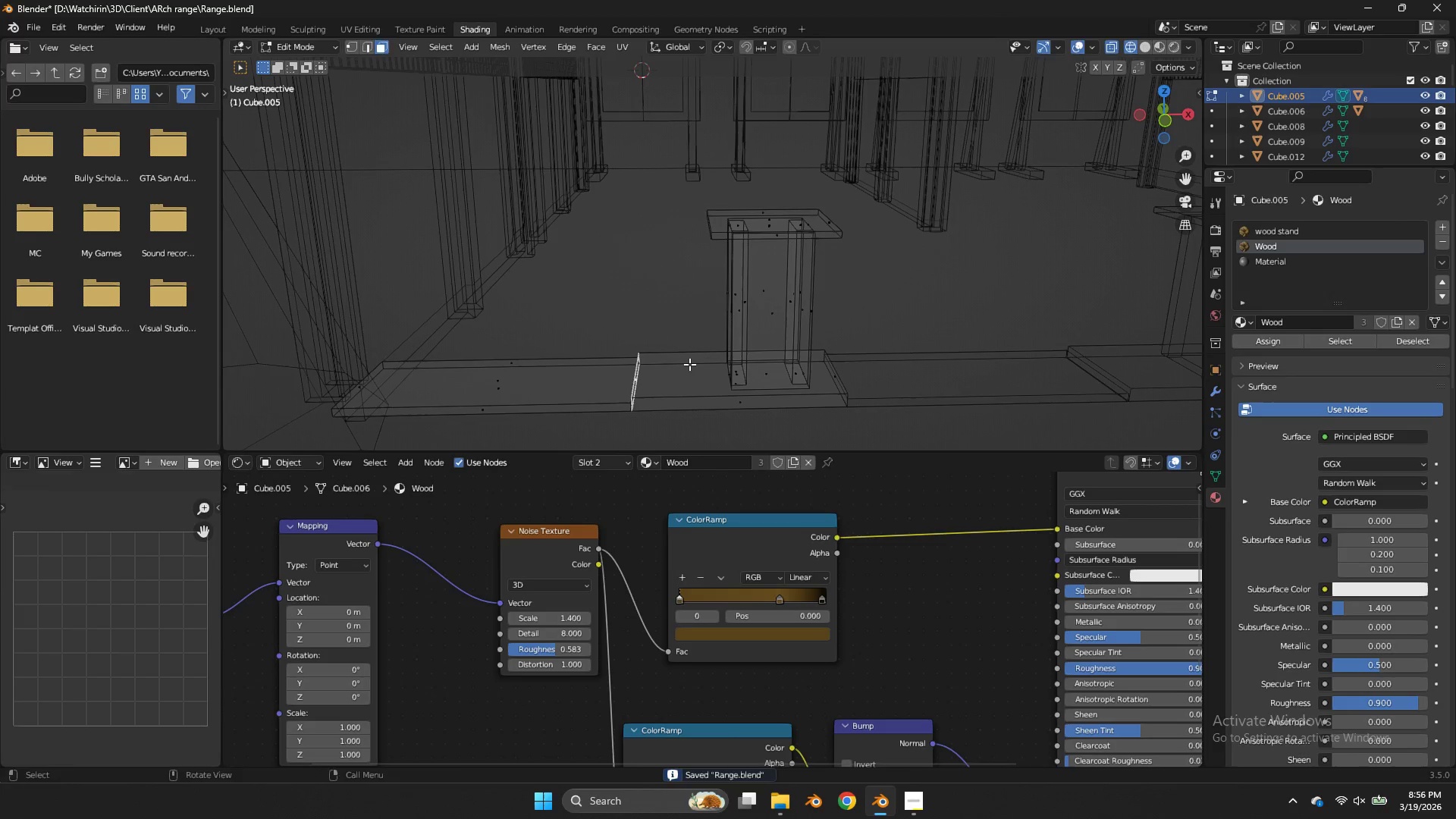 
type(gx)
 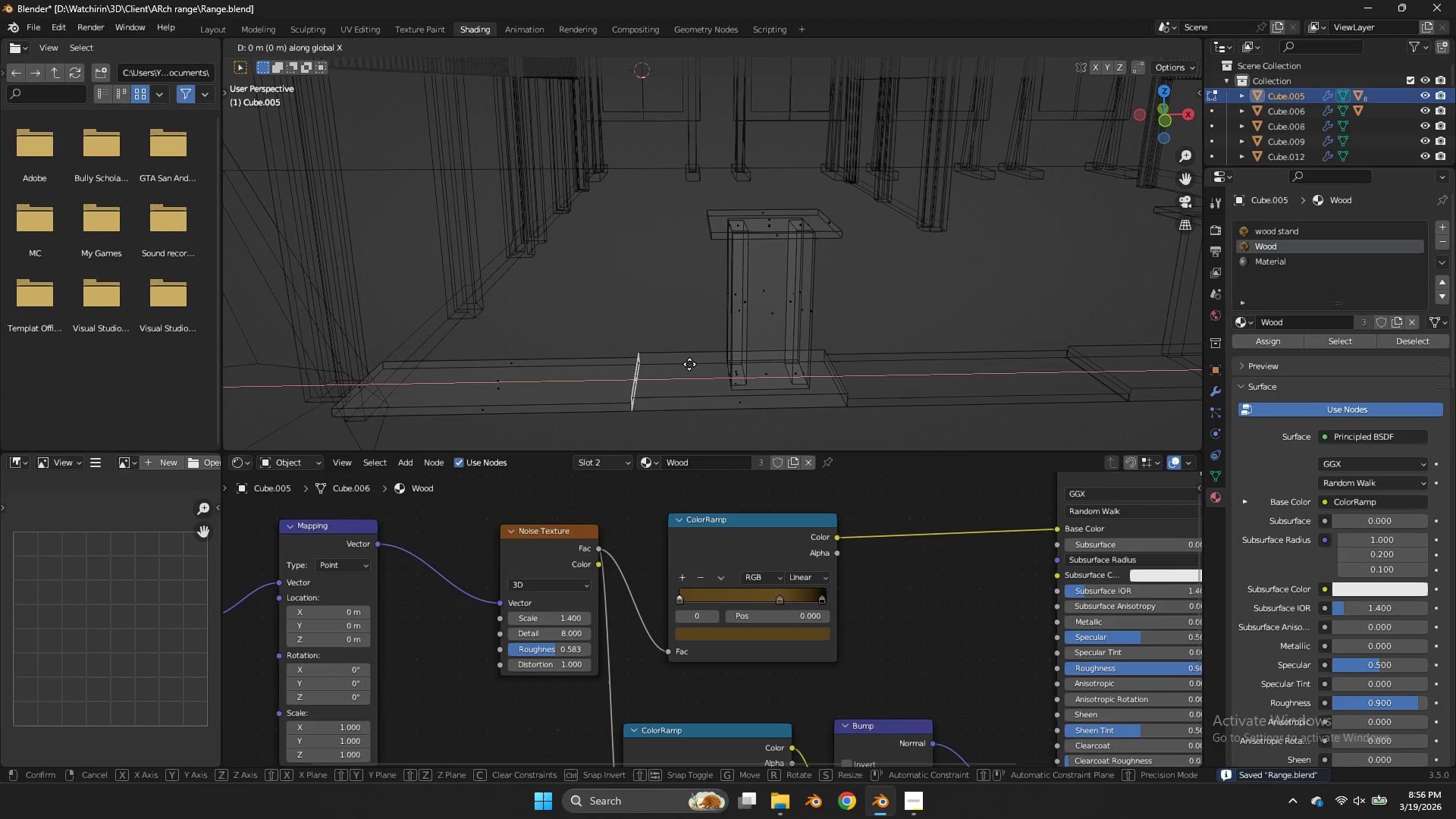 
hold_key(key=ShiftLeft, duration=0.77)
left_click([664, 364])
 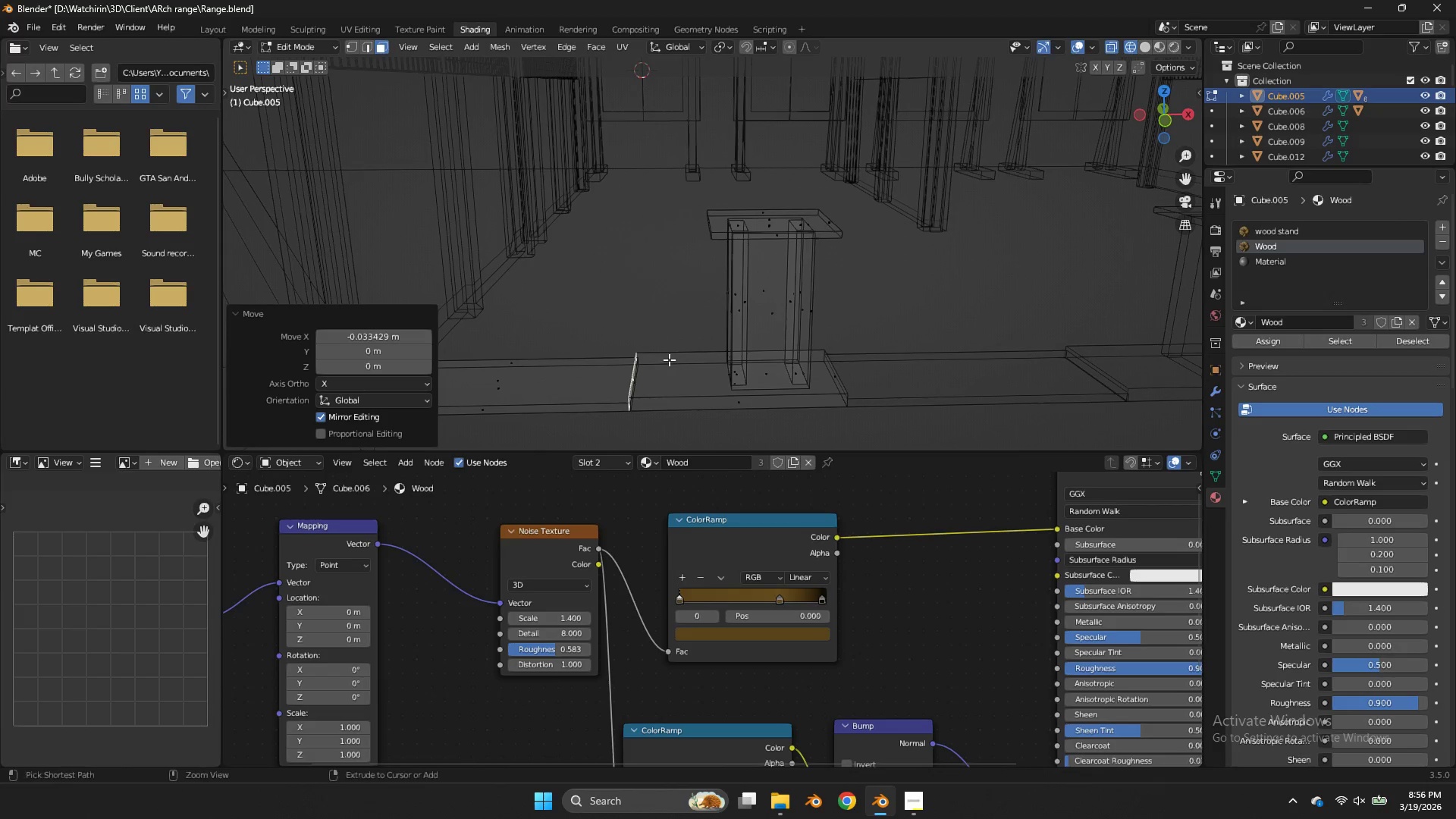 
key(Control+ControlLeft)
 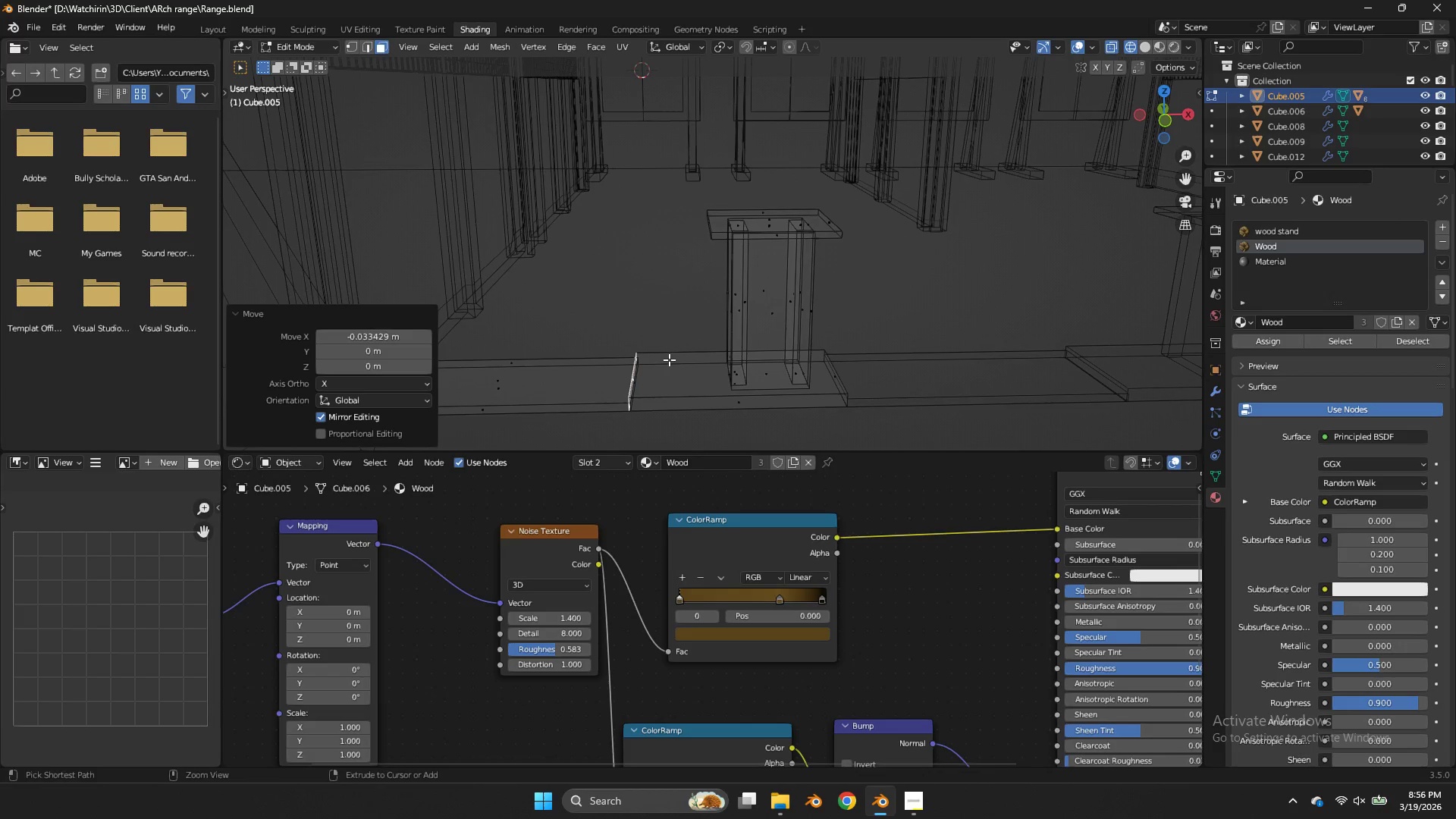 
key(Control+S)
 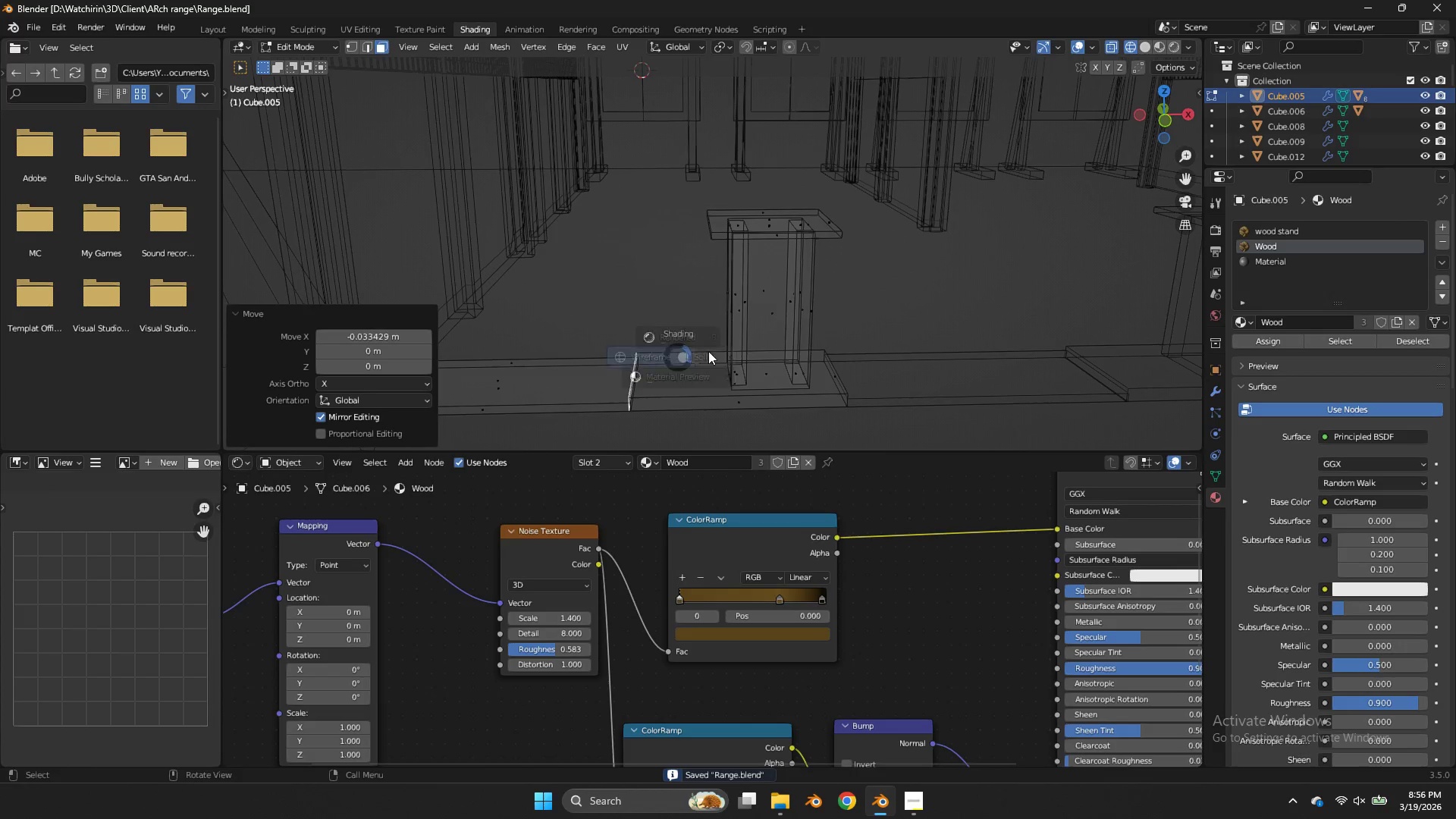 
key(Z)
 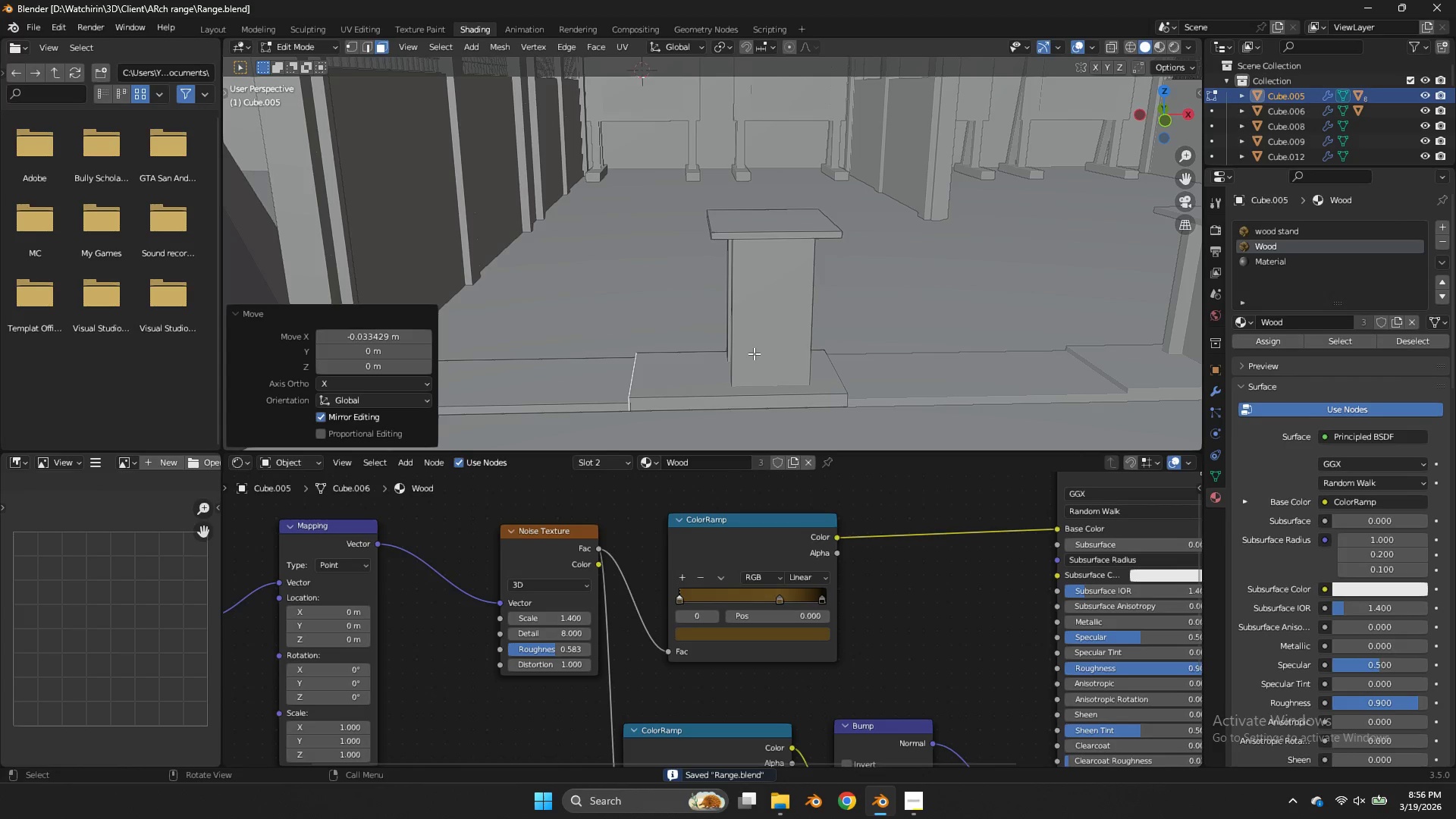 
key(Tab)
 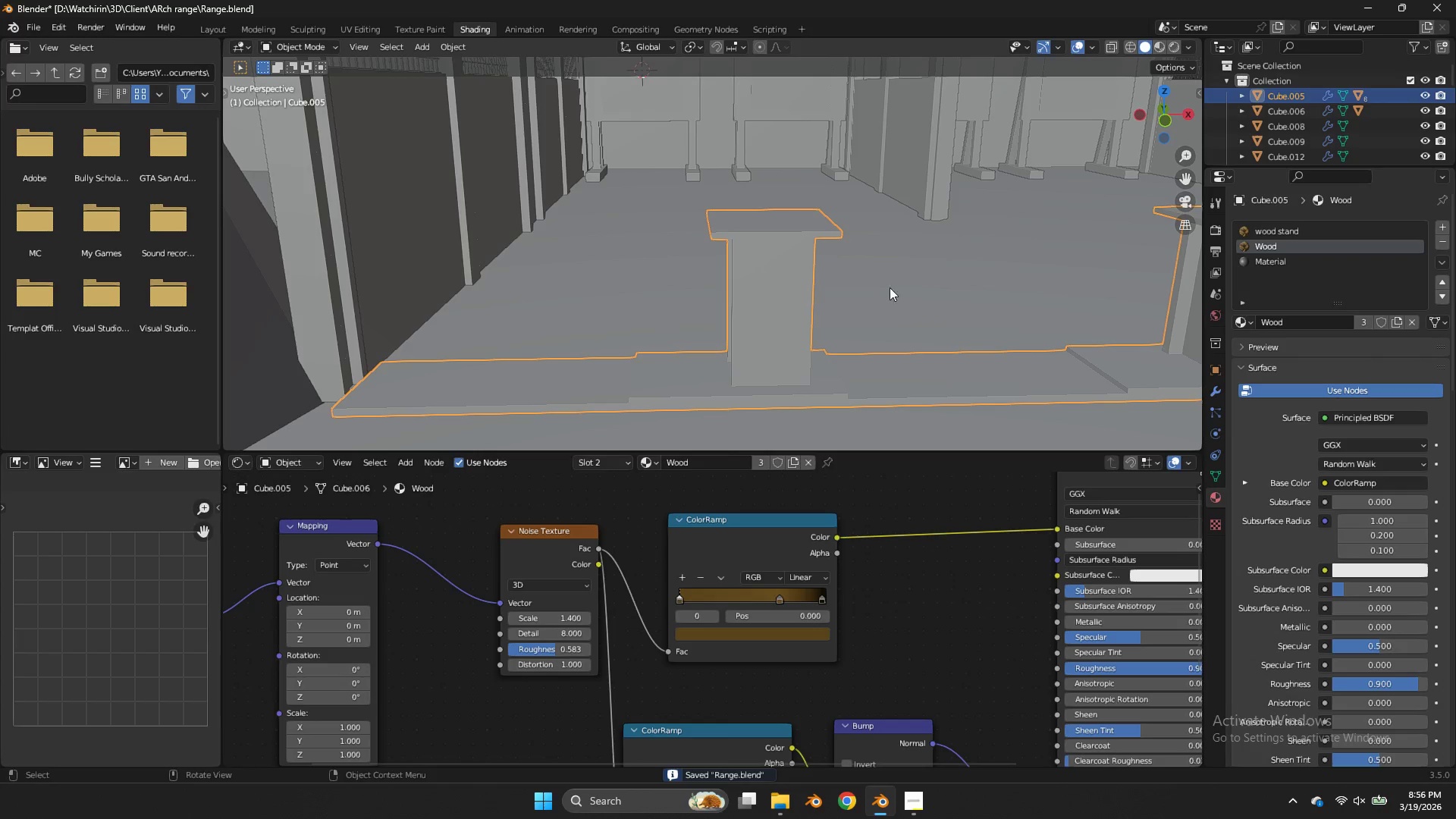 
hold_key(key=ControlLeft, duration=0.33)
 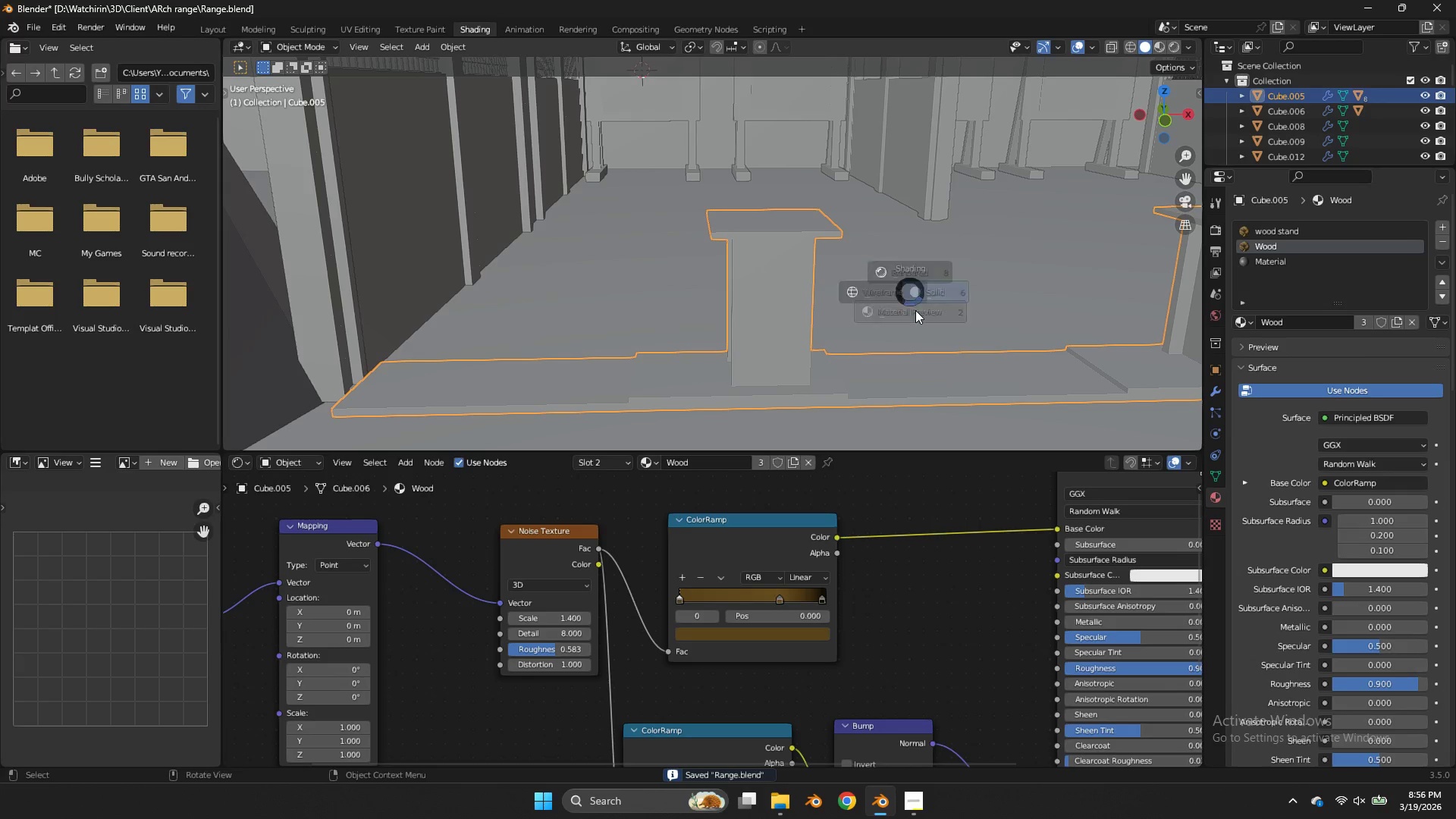 
key(Z)
 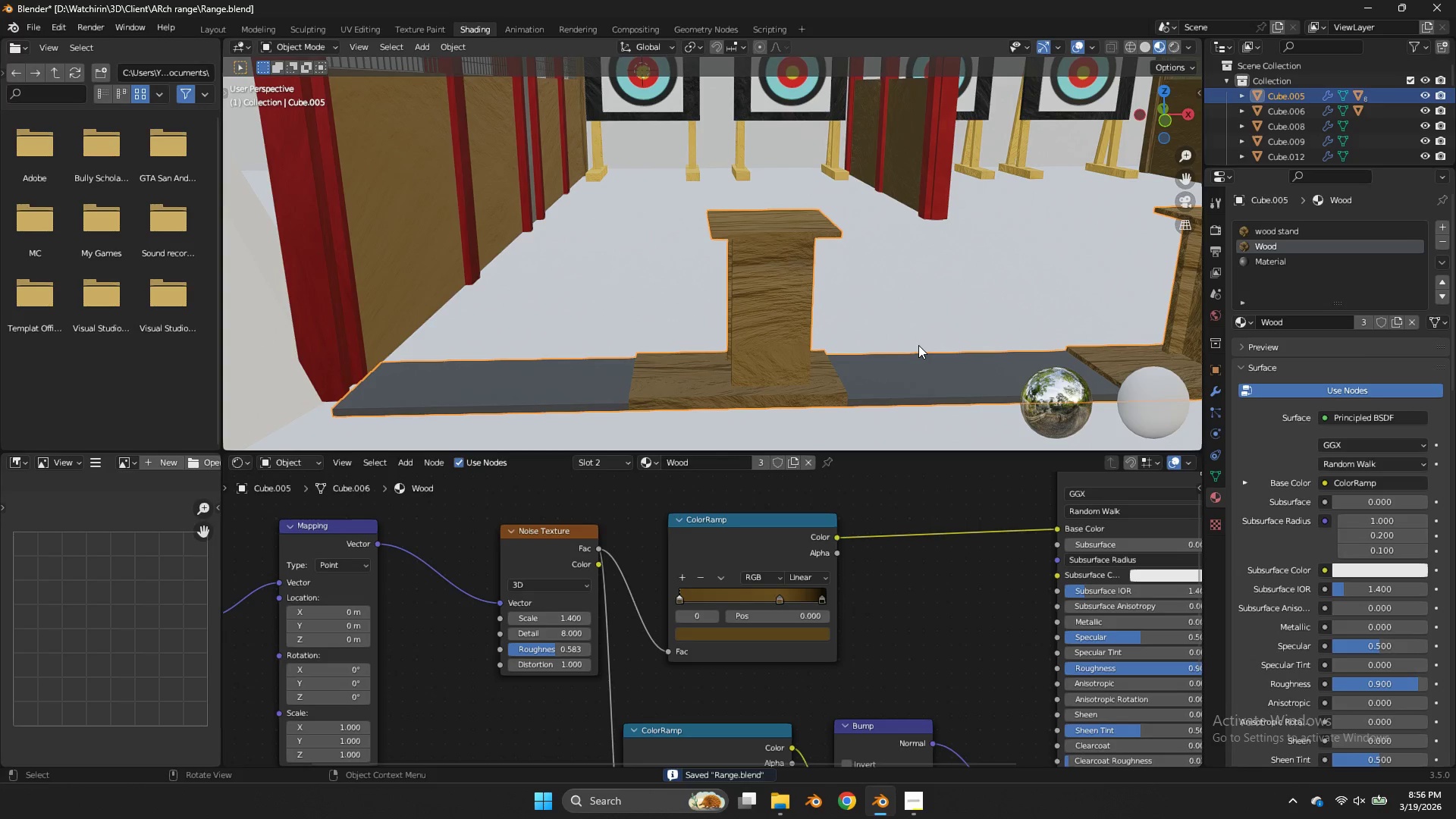 
key(Control+ControlLeft)
 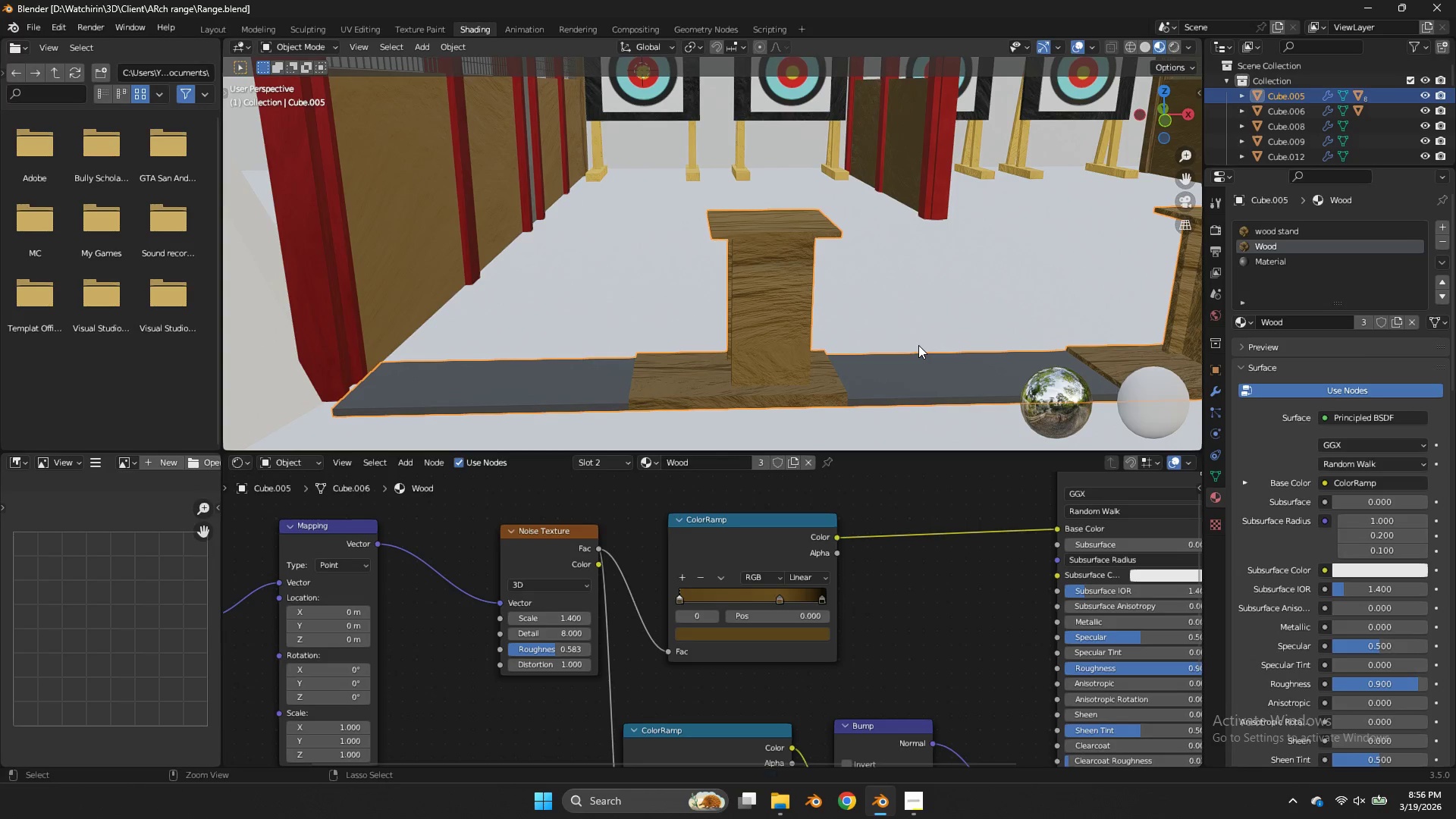 
key(Control+S)
 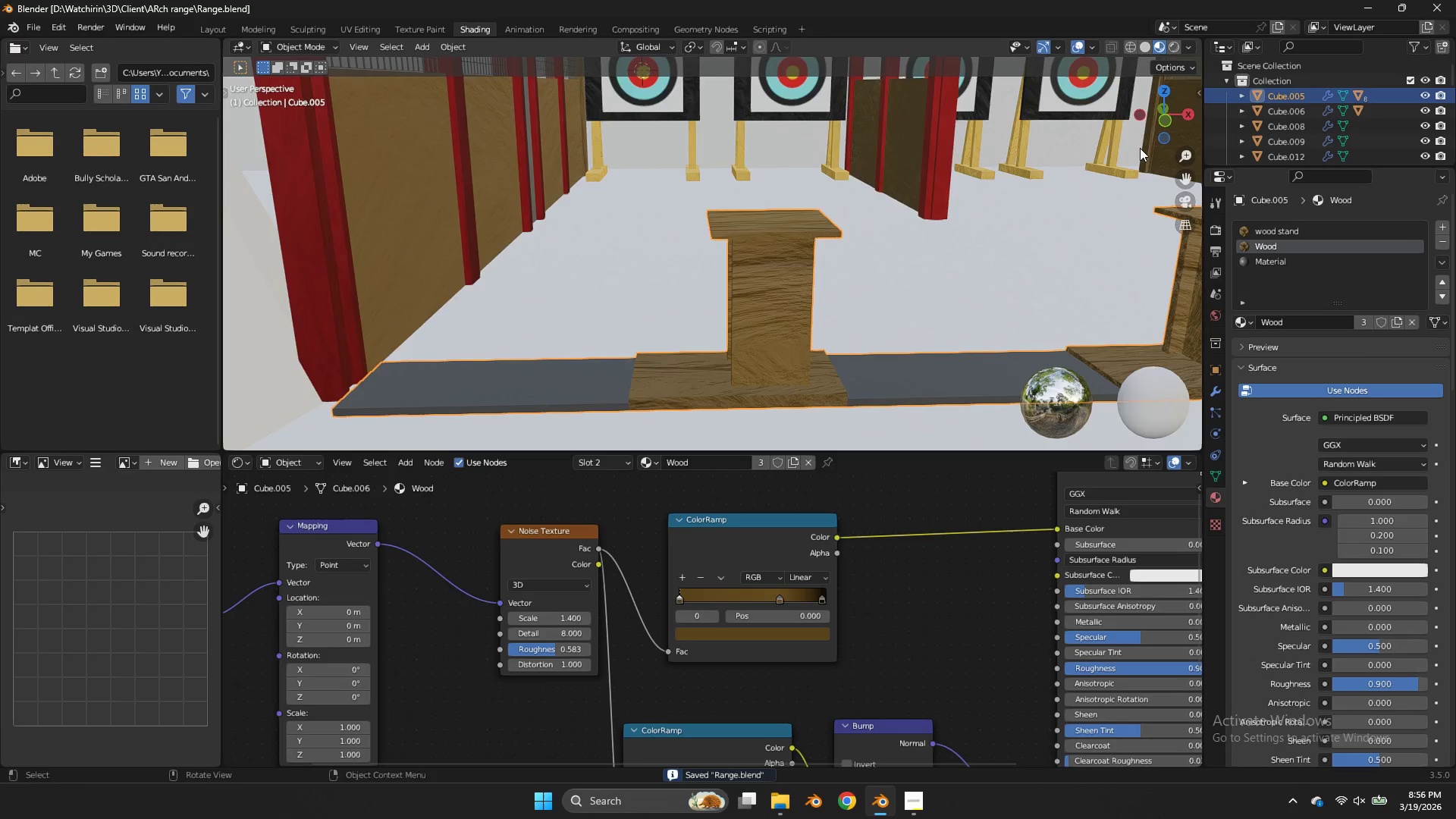 
scroll: coordinate [1095, 157], scroll_direction: none, amount: 0.0
 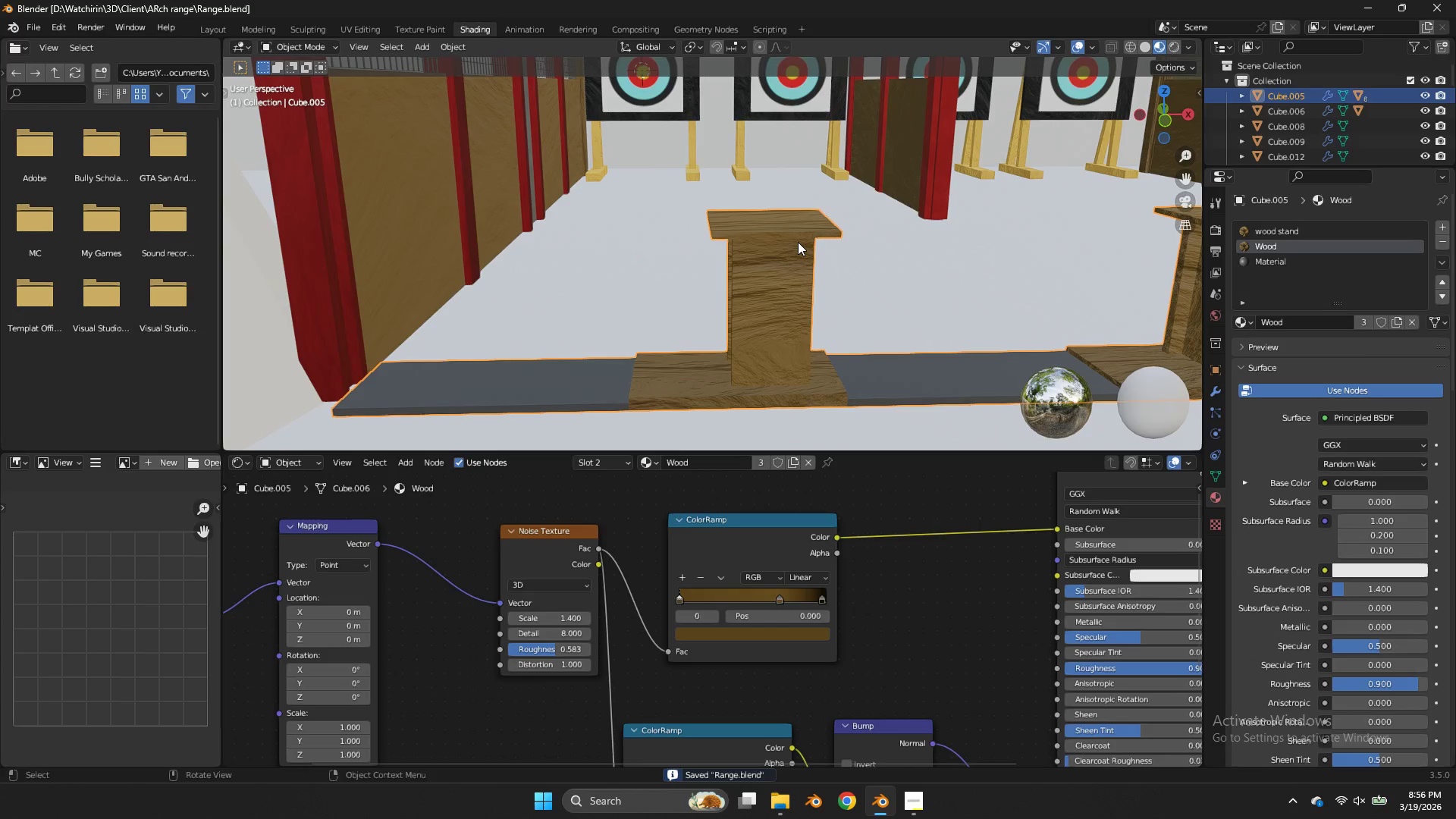 
left_click([787, 224])
 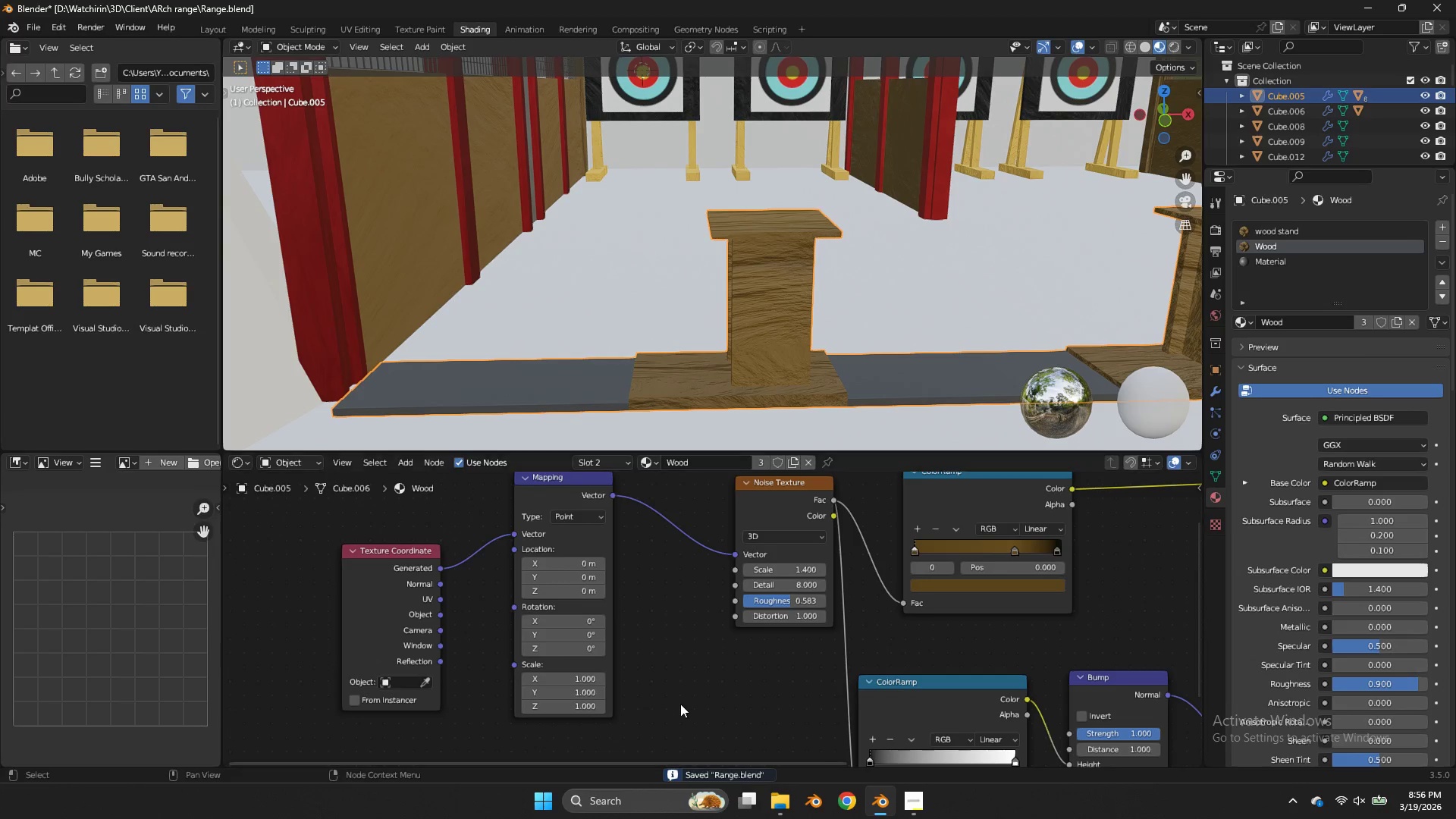 
left_click_drag(start_coordinate=[582, 565], to_coordinate=[632, 369])
 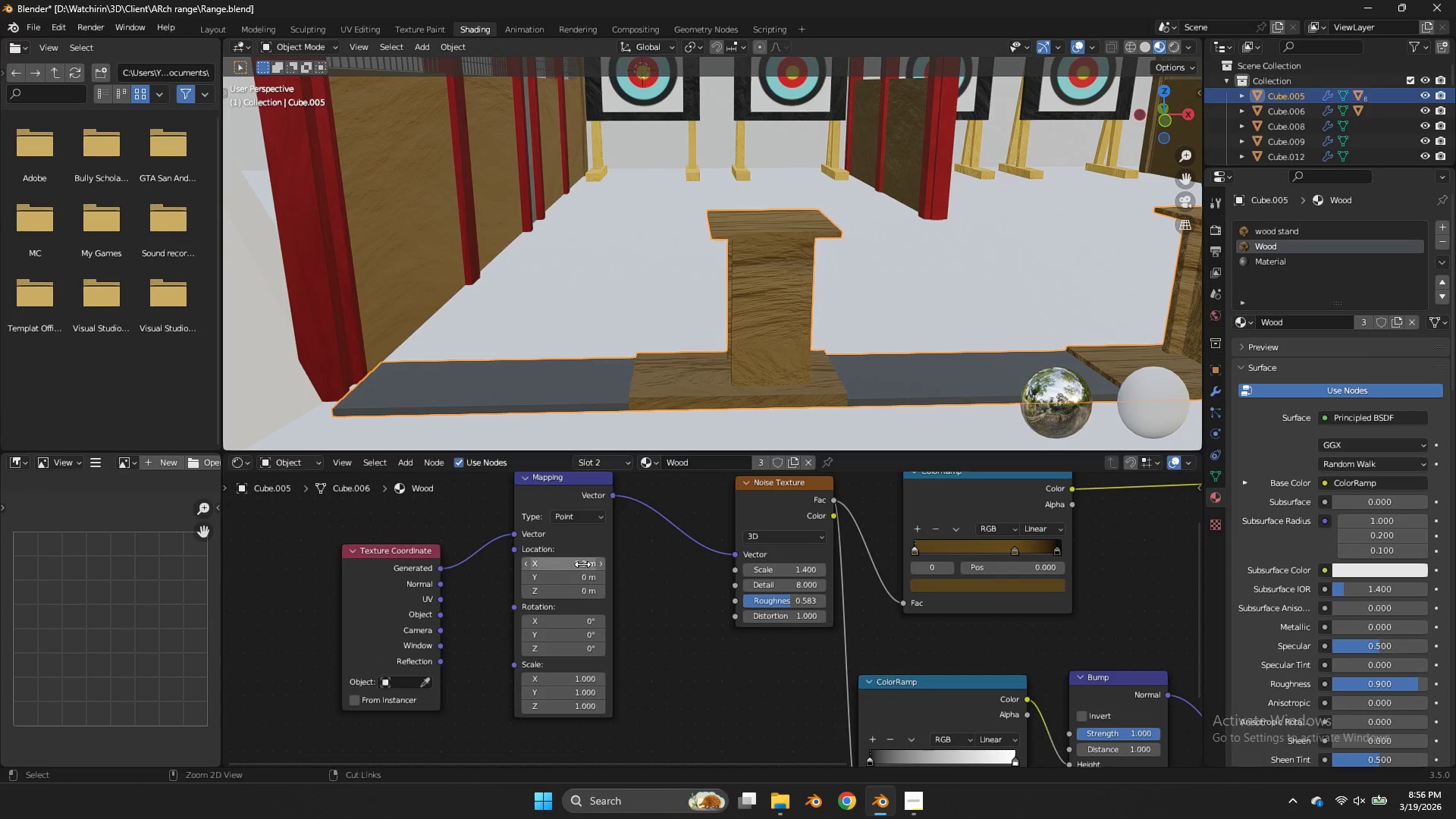 
key(Control+ControlLeft)
 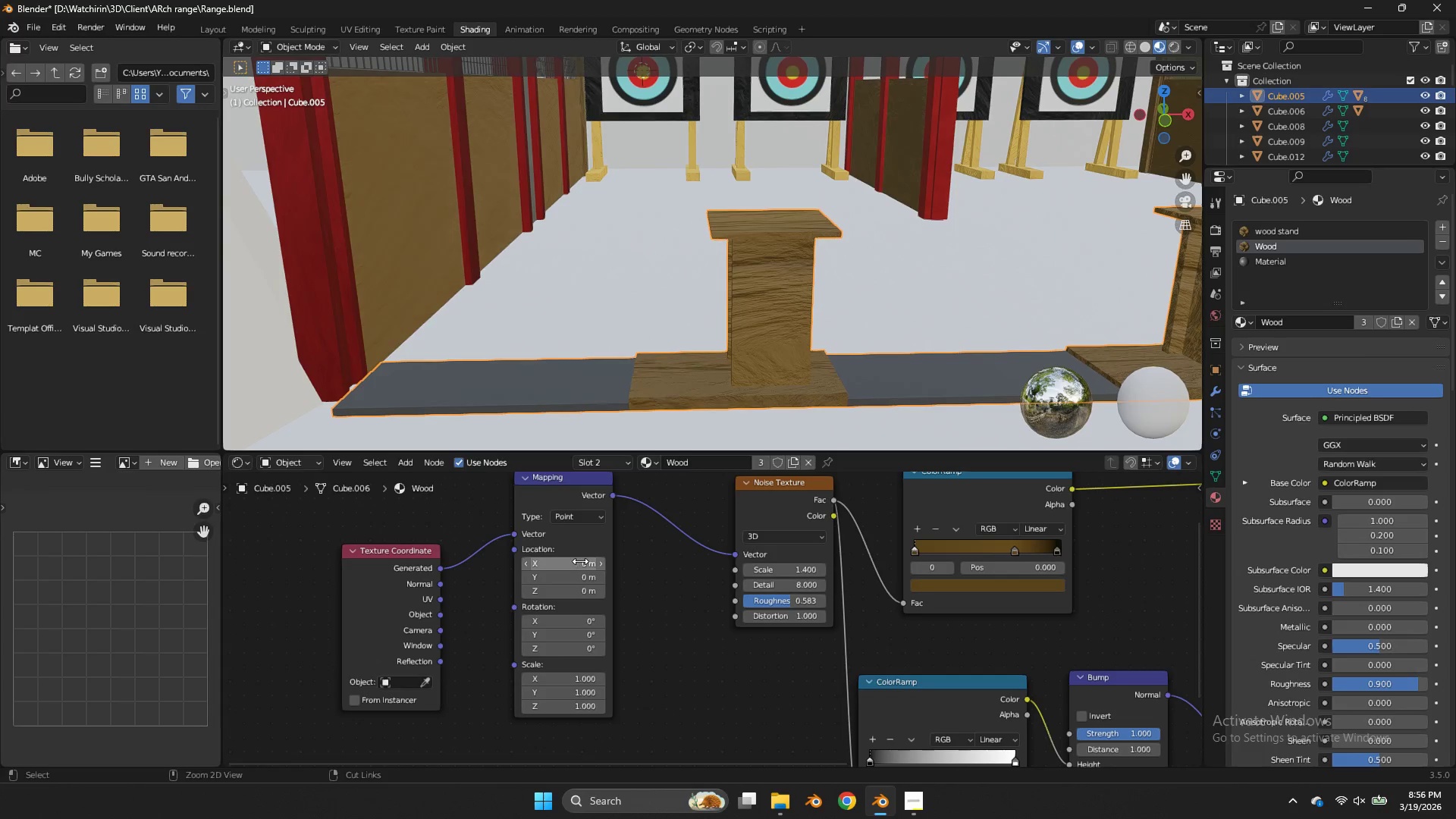 
key(Control+Z)
 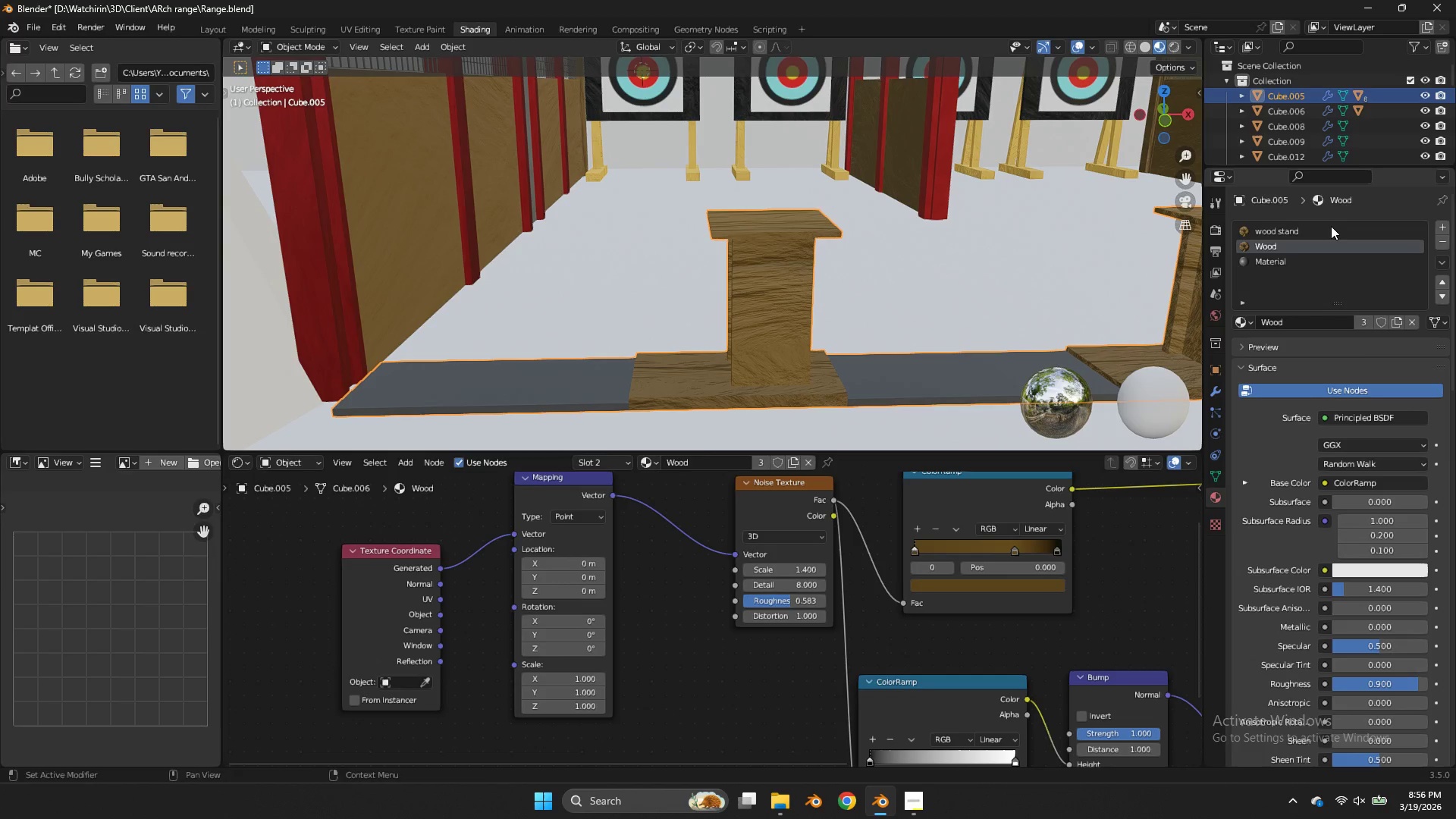 
left_click([1331, 228])
 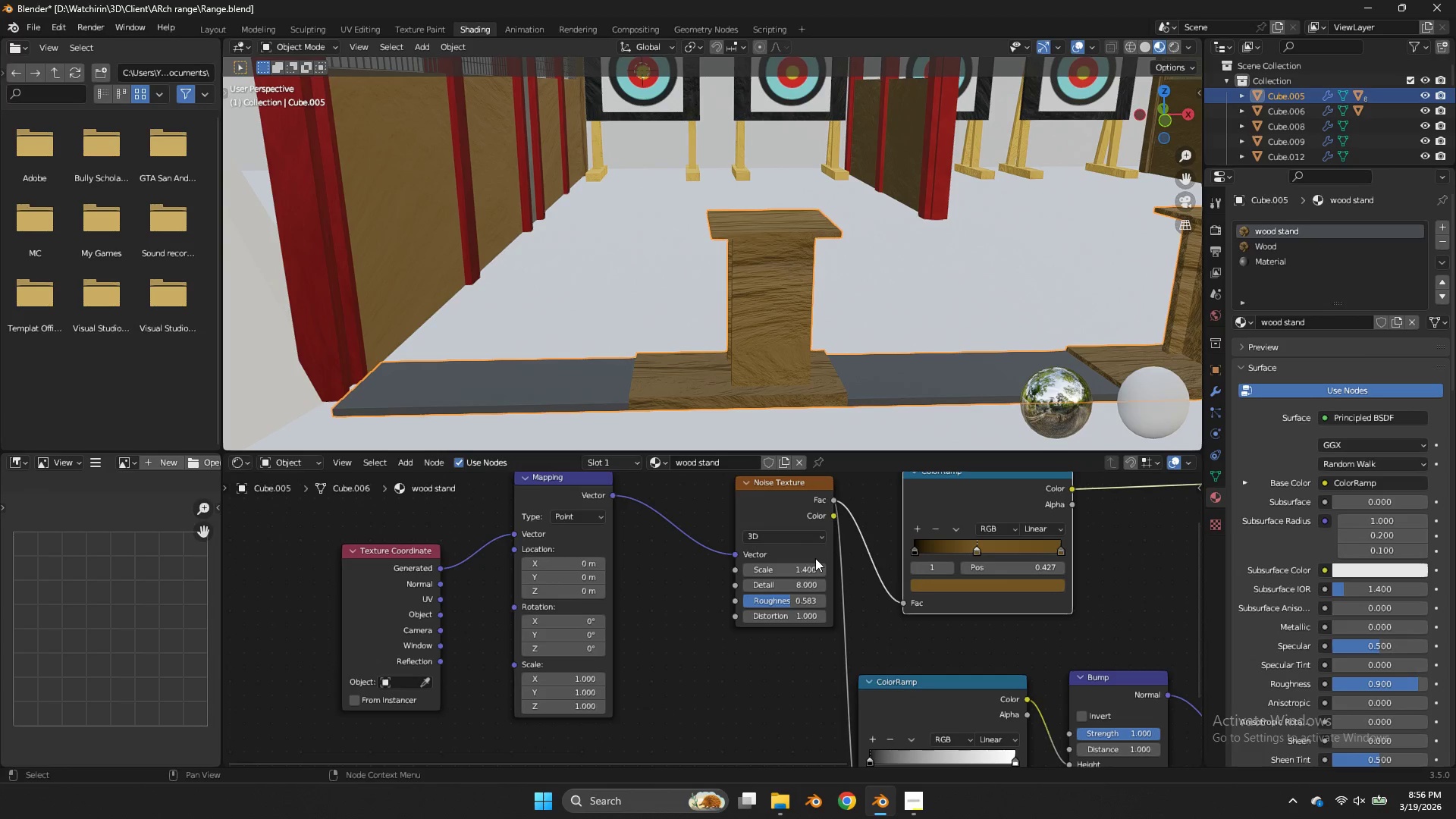 
left_click_drag(start_coordinate=[802, 565], to_coordinate=[793, 314])
 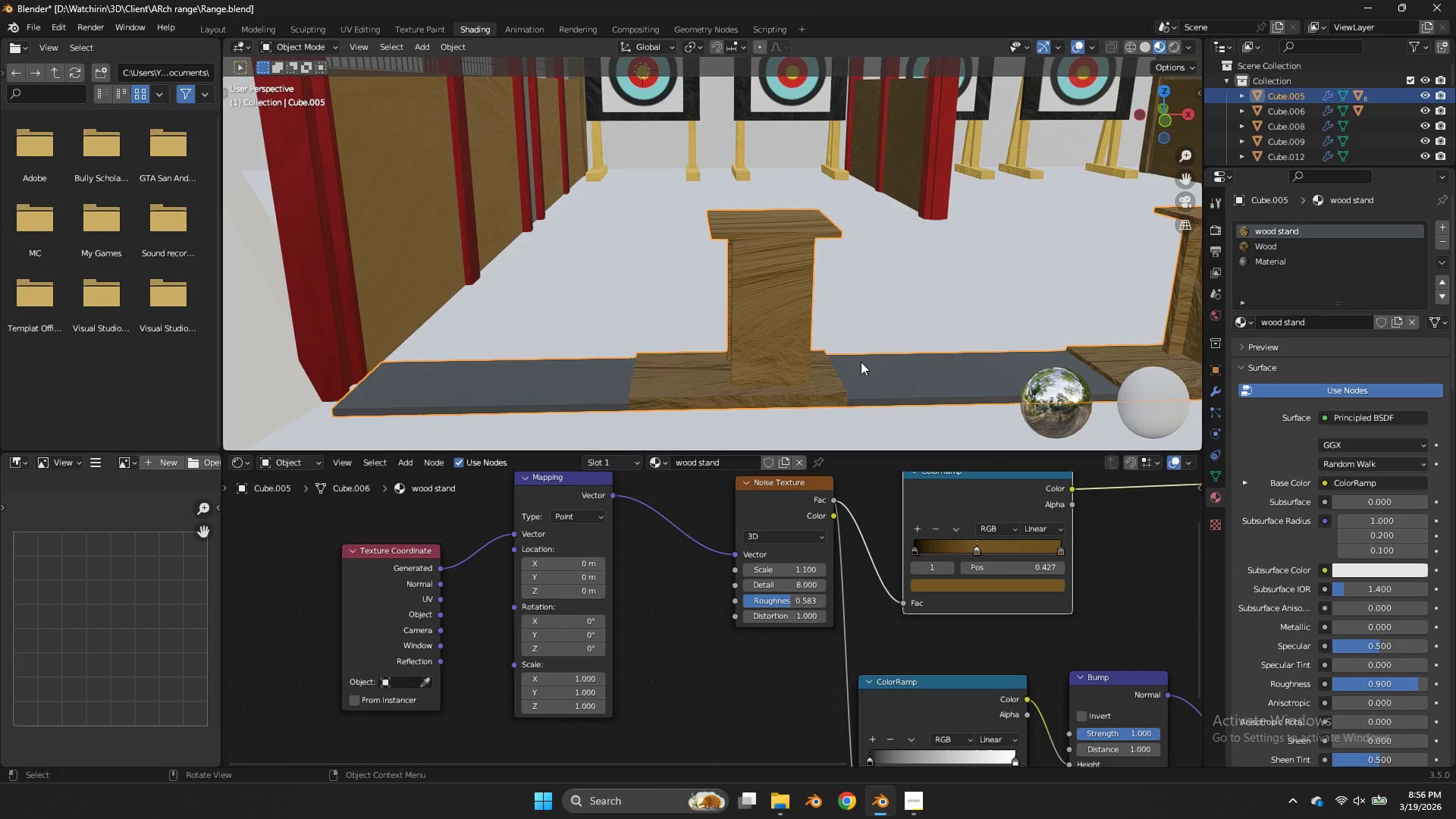 
scroll: coordinate [859, 364], scroll_direction: up, amount: 1.0
 